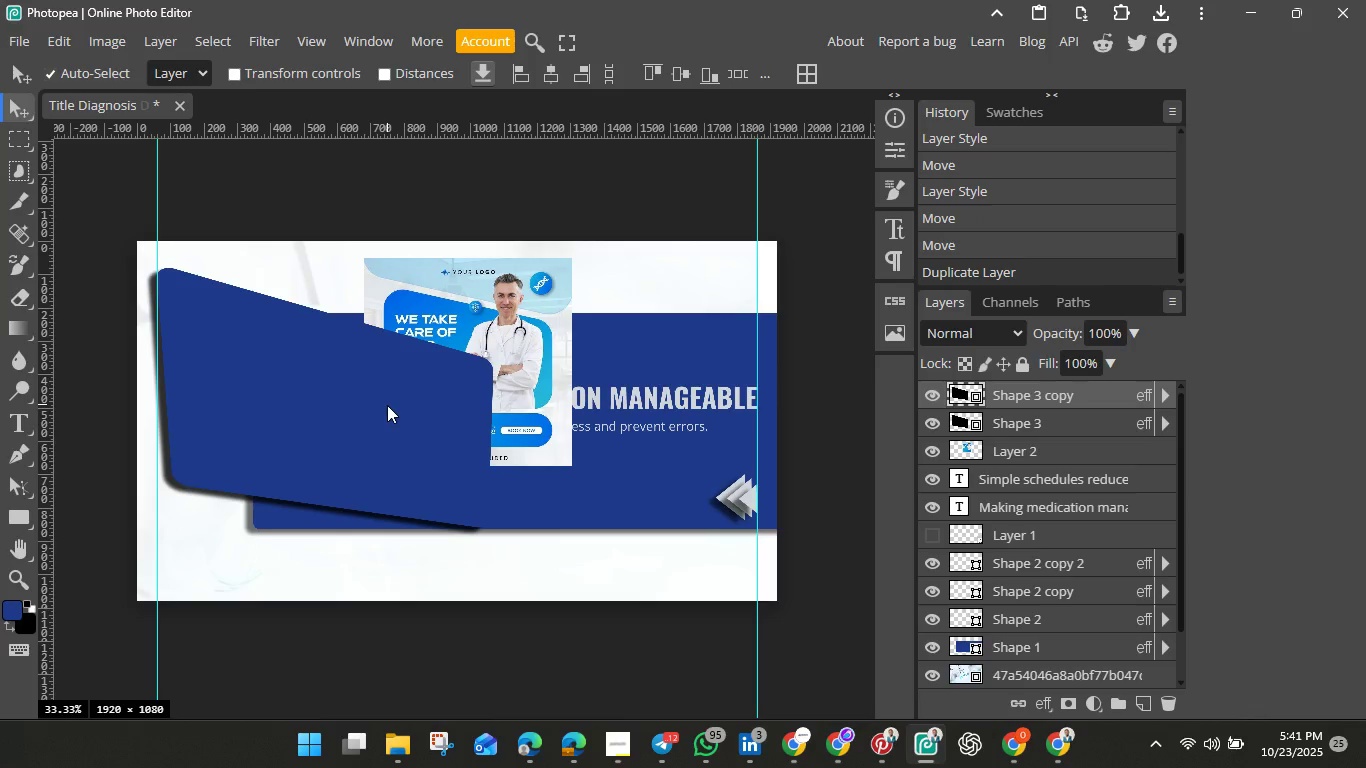 
left_click_drag(start_coordinate=[387, 405], to_coordinate=[517, 350])
 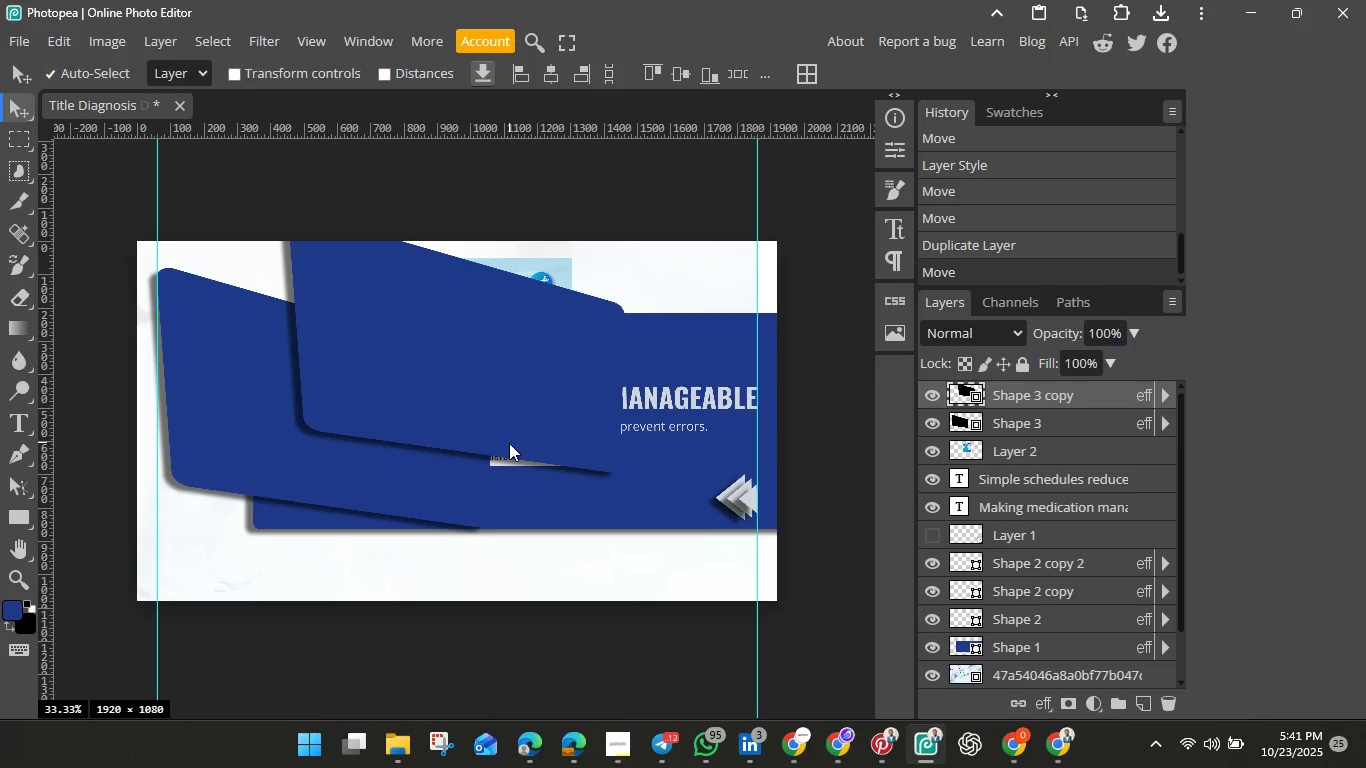 
key(Control+T)
 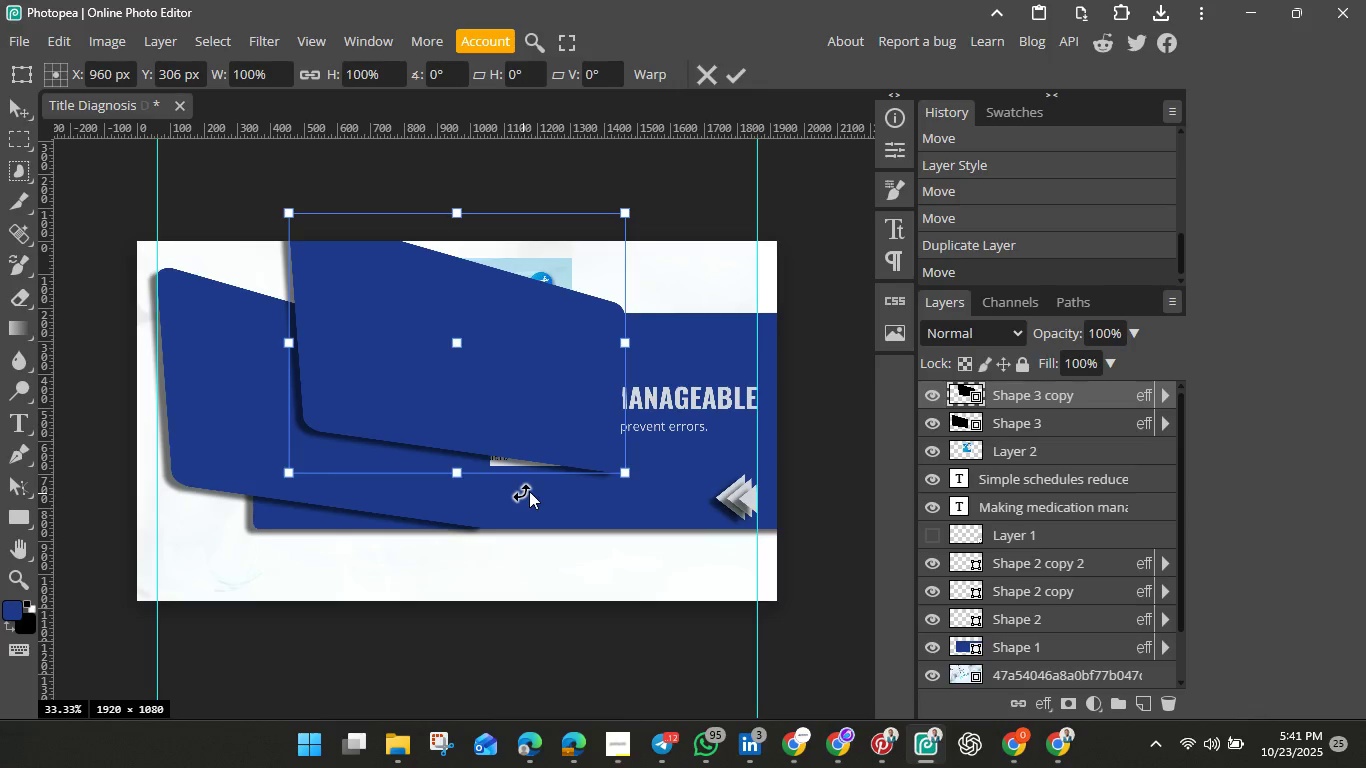 
left_click_drag(start_coordinate=[523, 494], to_coordinate=[391, 192])
 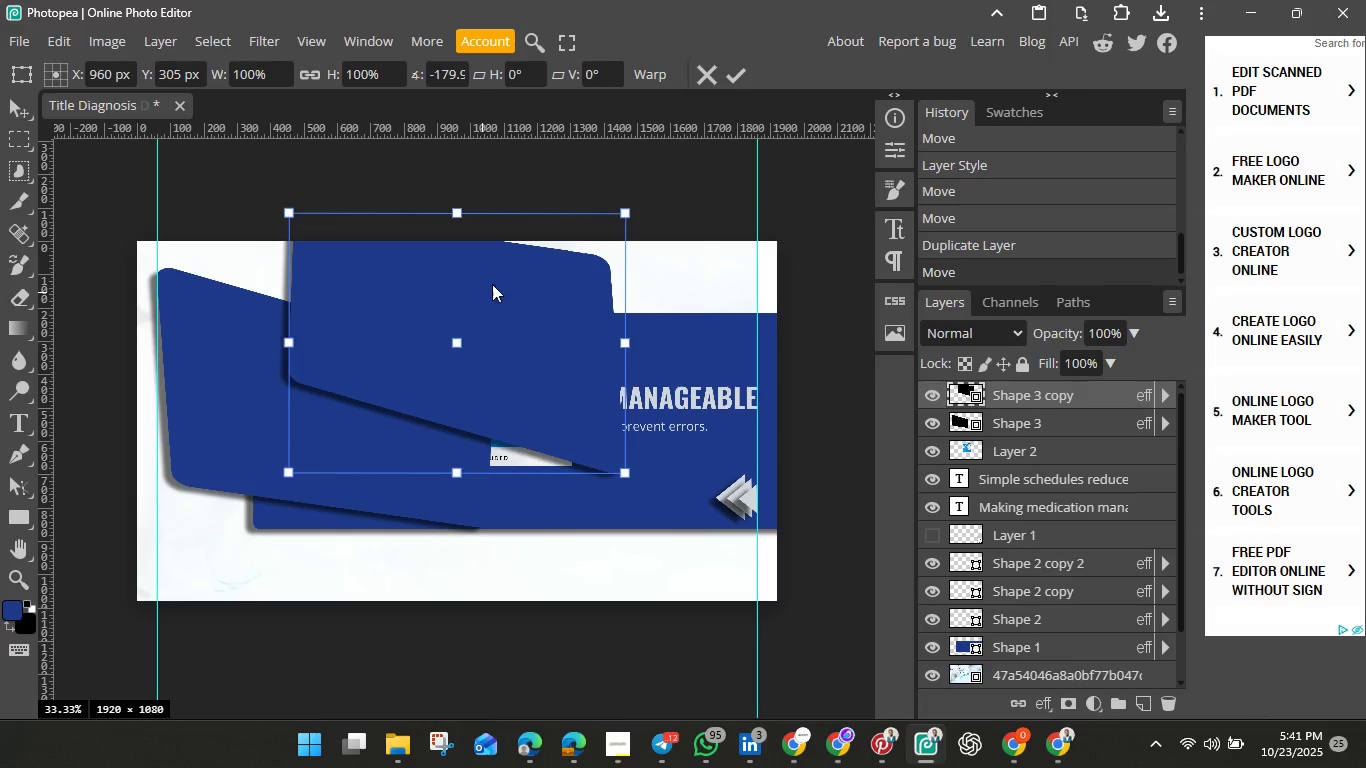 
left_click_drag(start_coordinate=[482, 293], to_coordinate=[675, 151])
 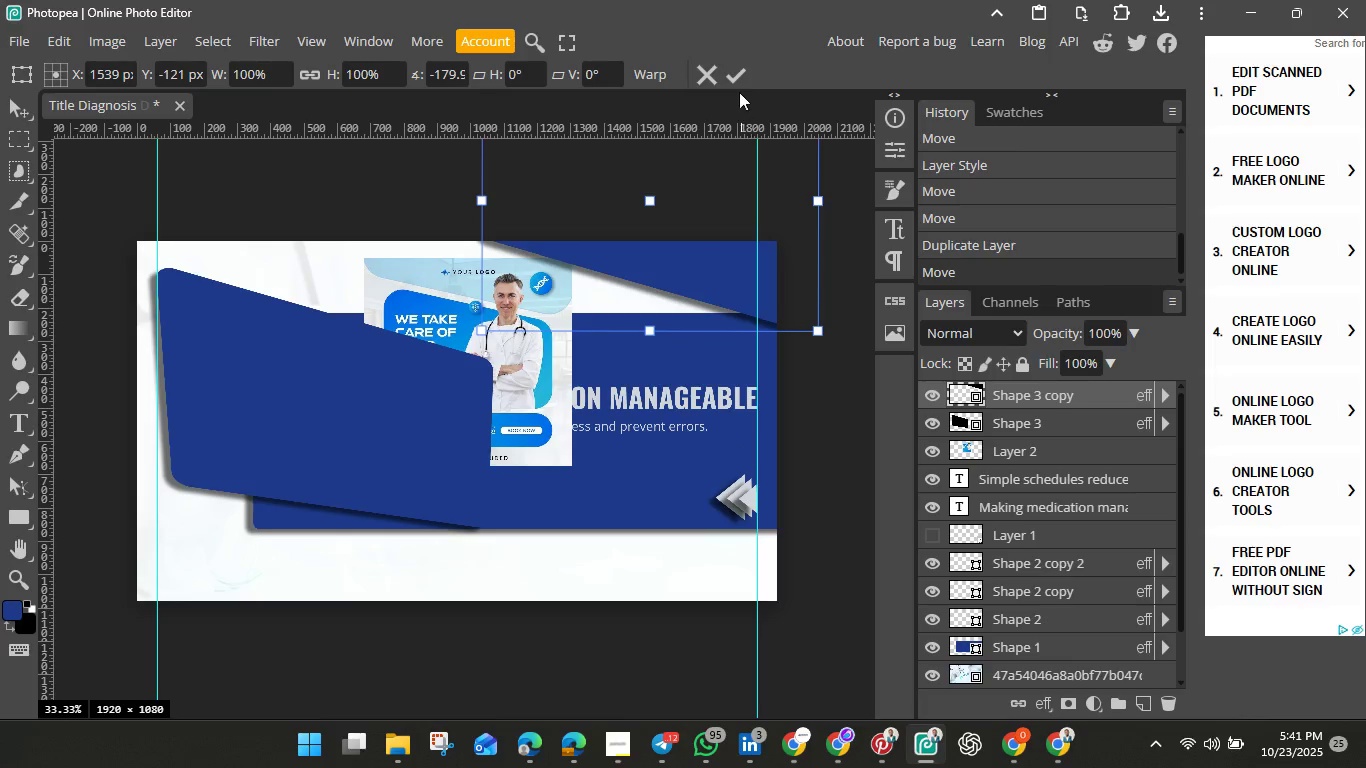 
left_click([735, 77])
 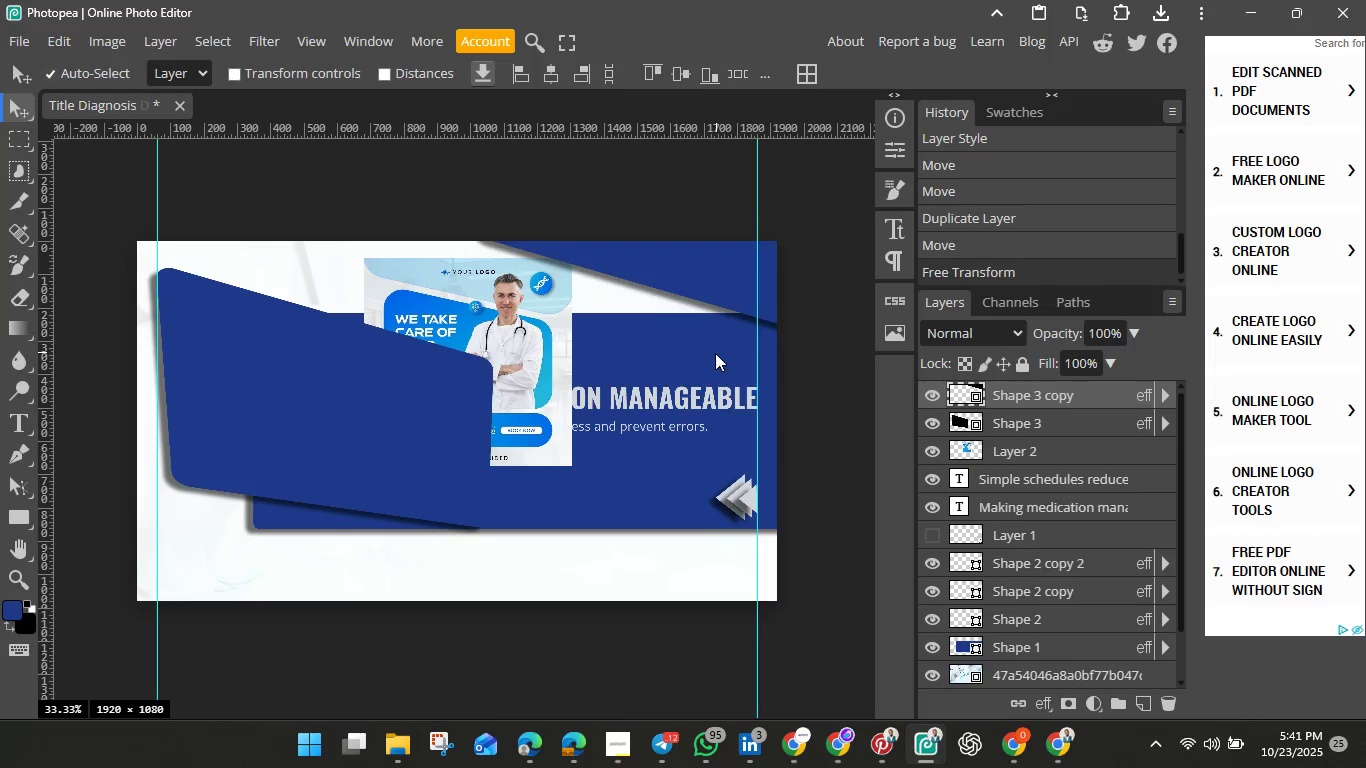 
left_click_drag(start_coordinate=[712, 353], to_coordinate=[653, 397])
 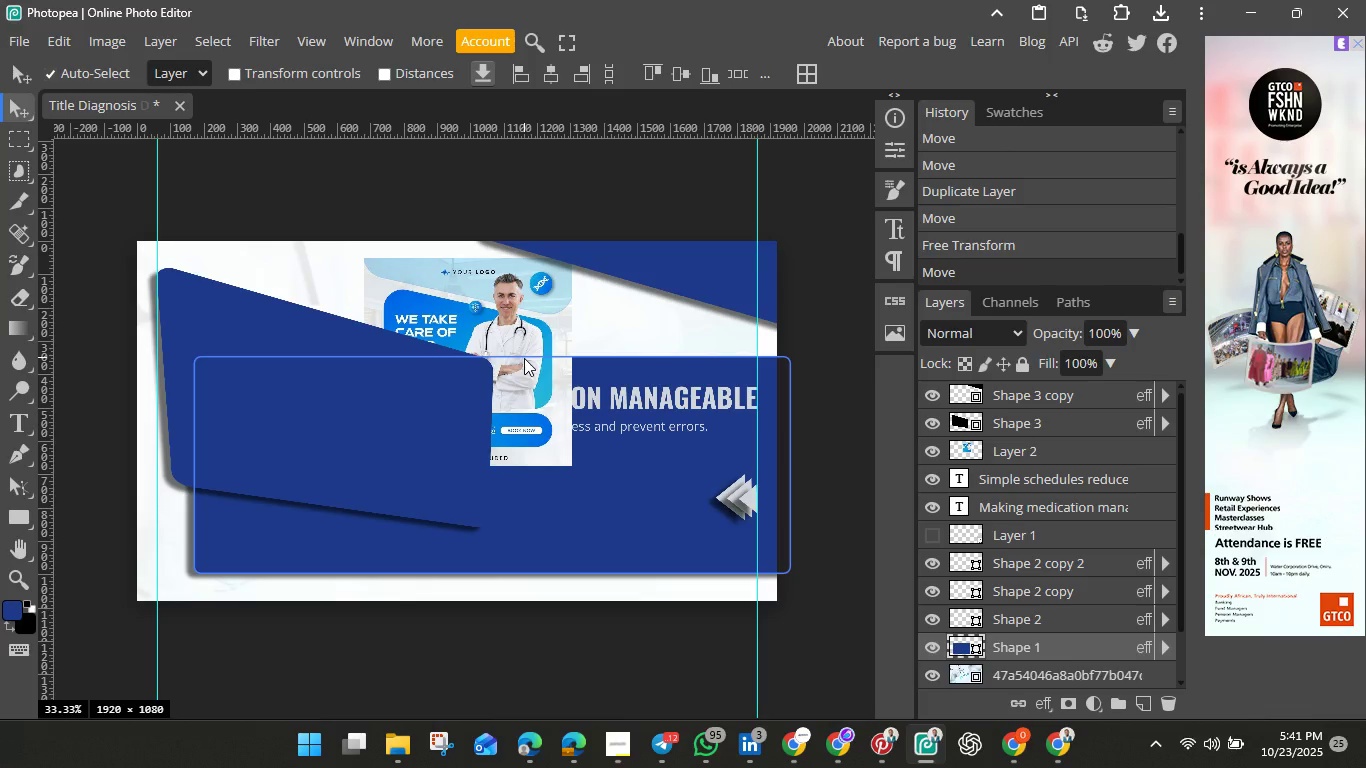 
key(Control+T)
 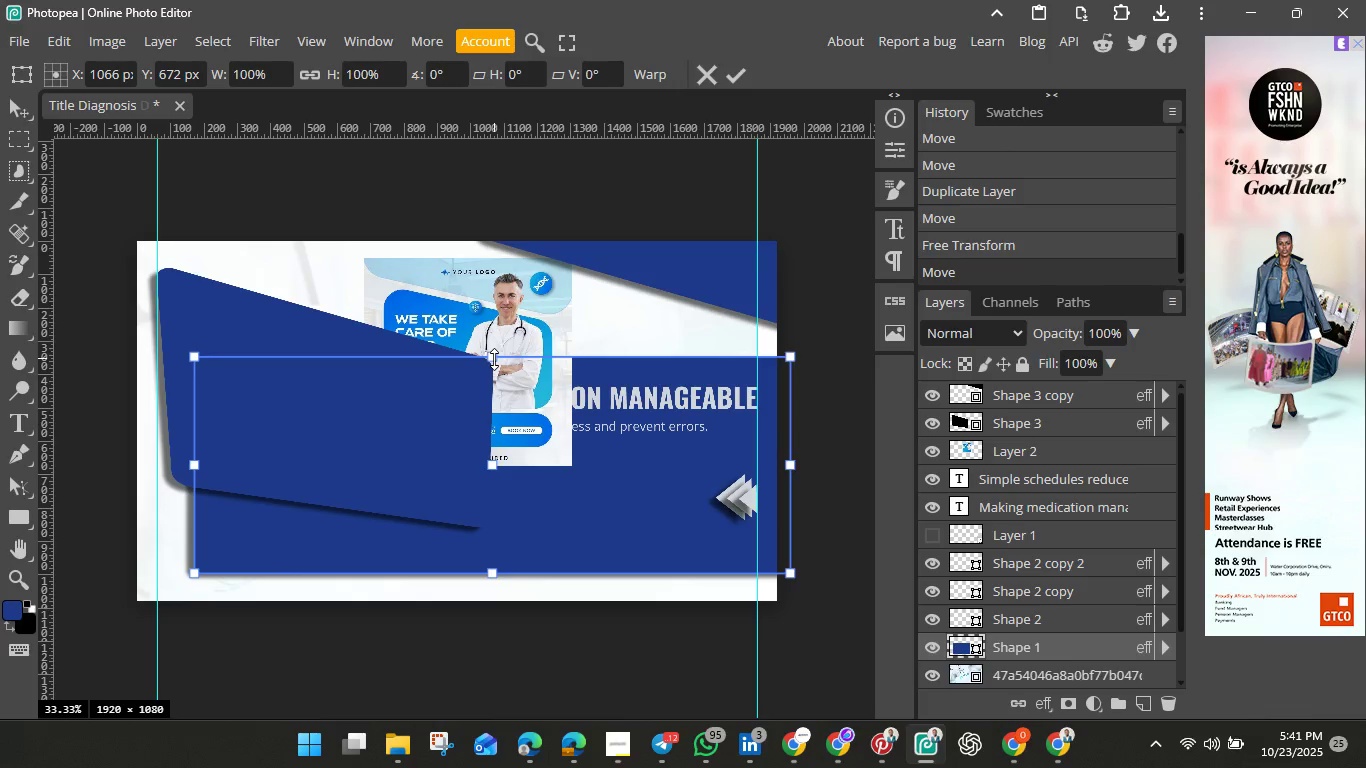 
left_click_drag(start_coordinate=[494, 359], to_coordinate=[479, 537])
 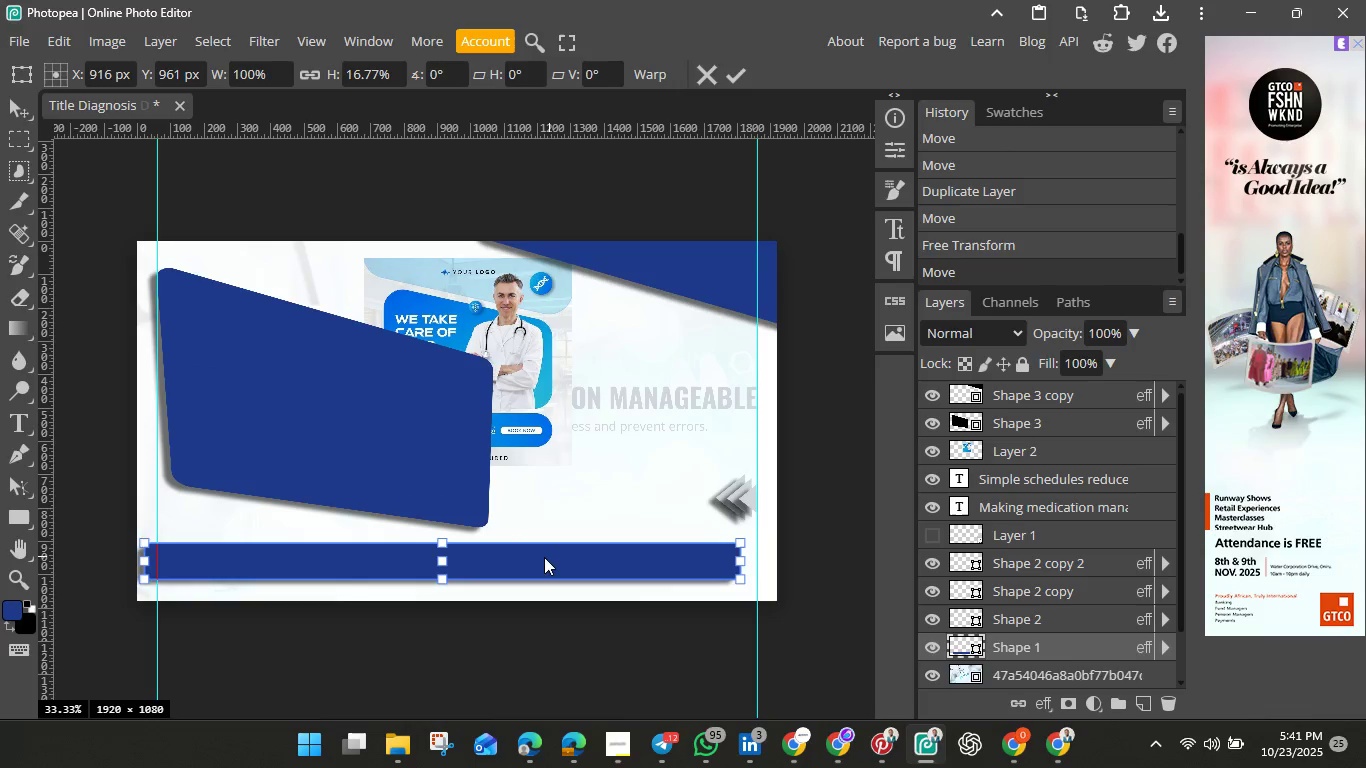 
left_click_drag(start_coordinate=[599, 551], to_coordinate=[564, 567])
 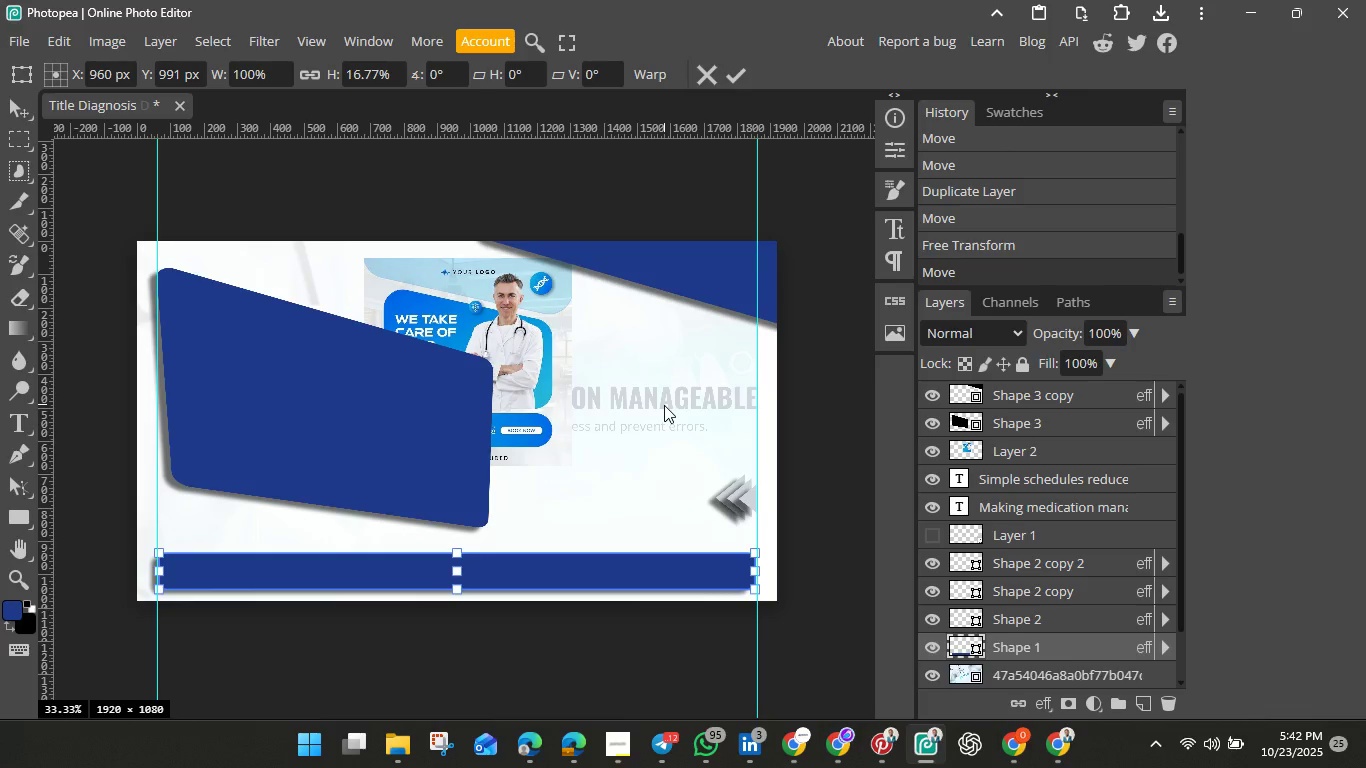 
left_click([664, 405])
 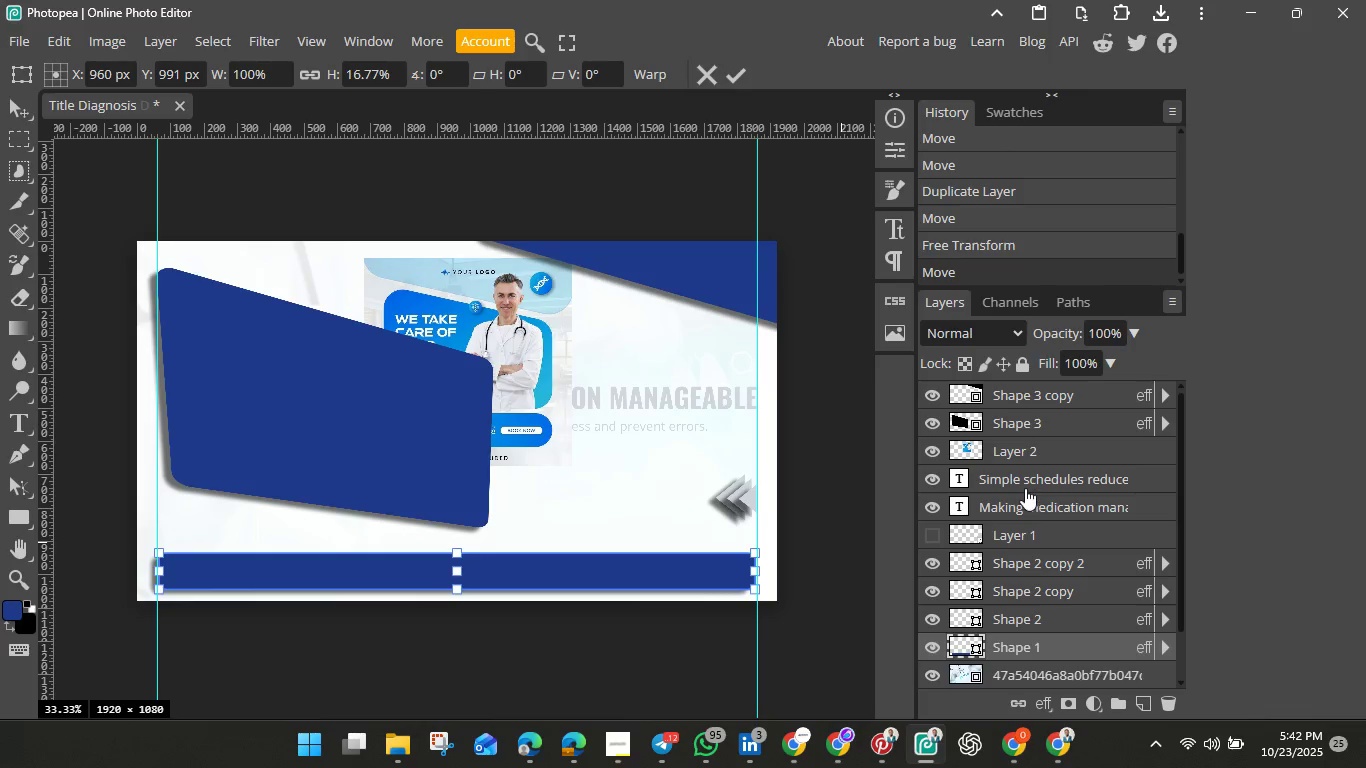 
left_click([1025, 484])
 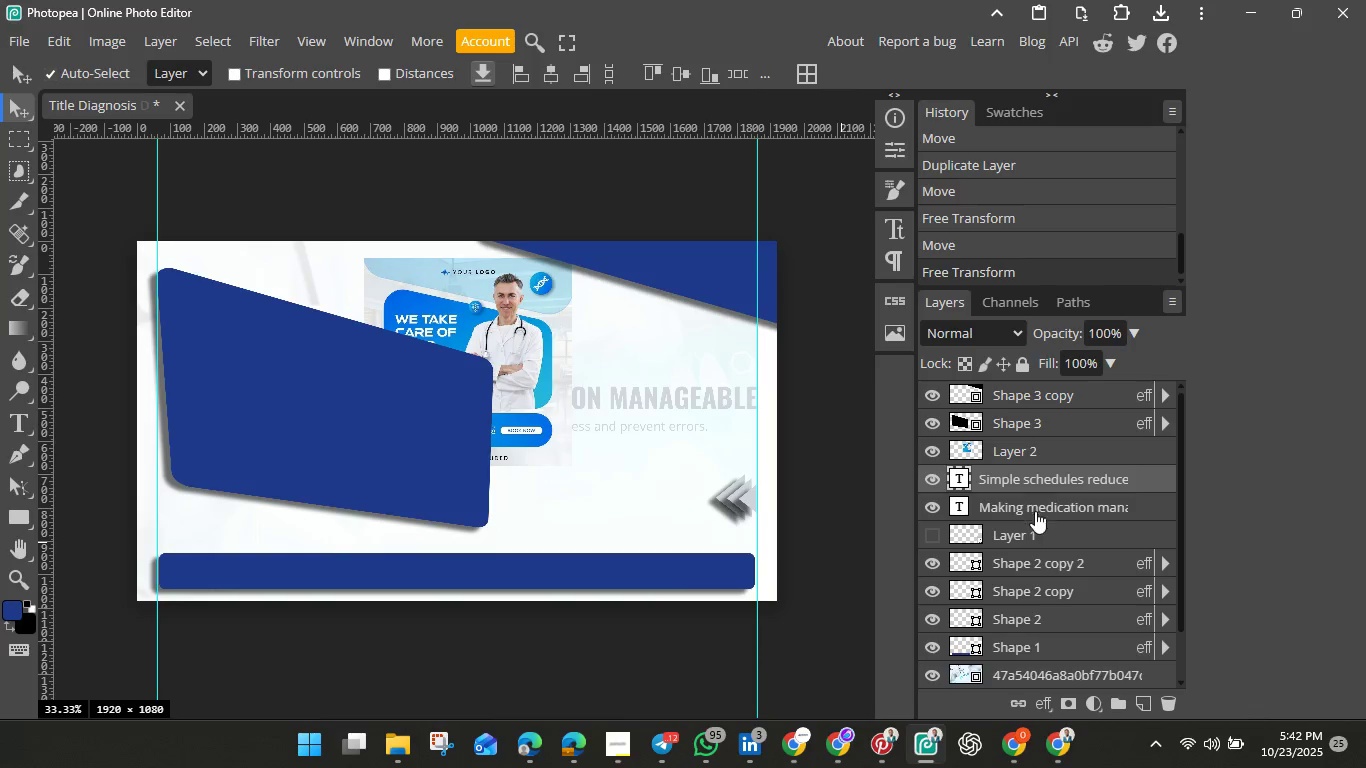 
hold_key(key=ShiftLeft, duration=1.02)
left_click([1041, 510])
 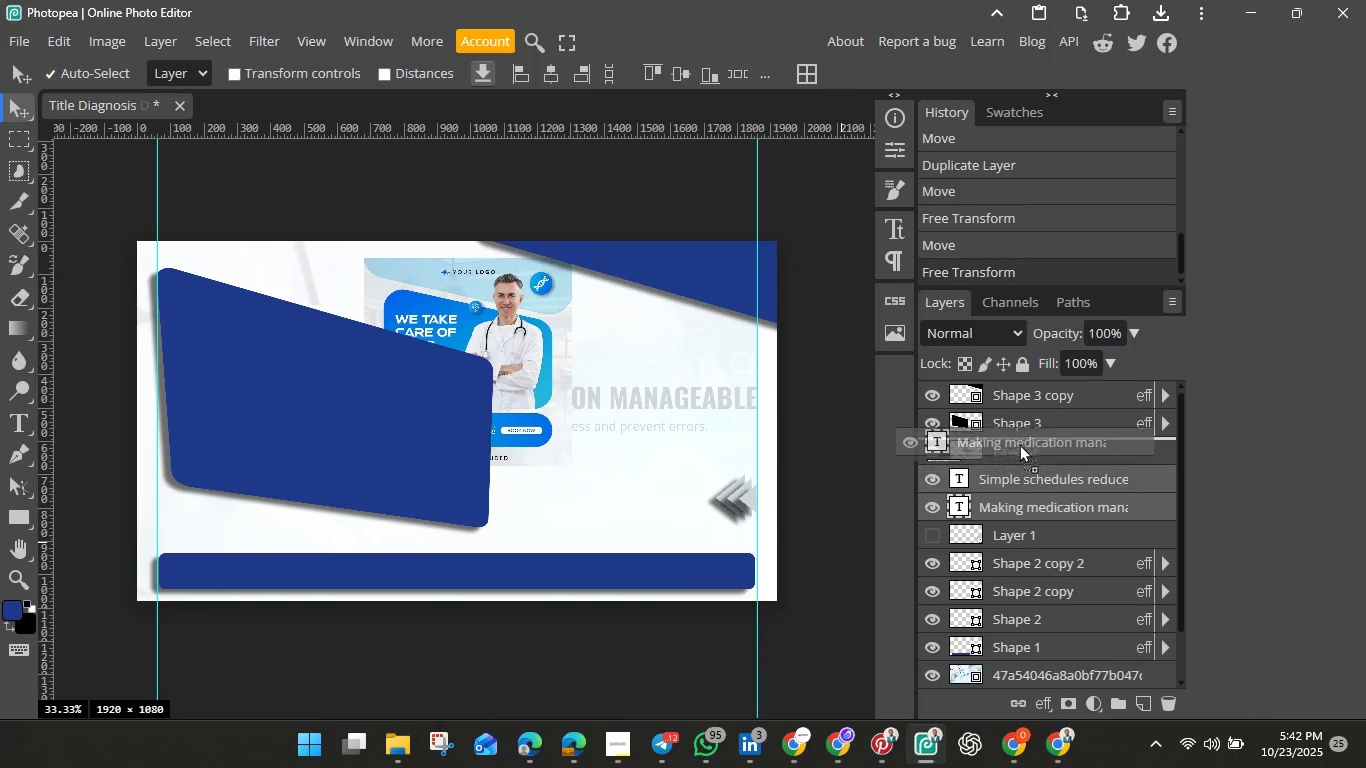 
left_click_drag(start_coordinate=[1041, 510], to_coordinate=[1030, 403])
 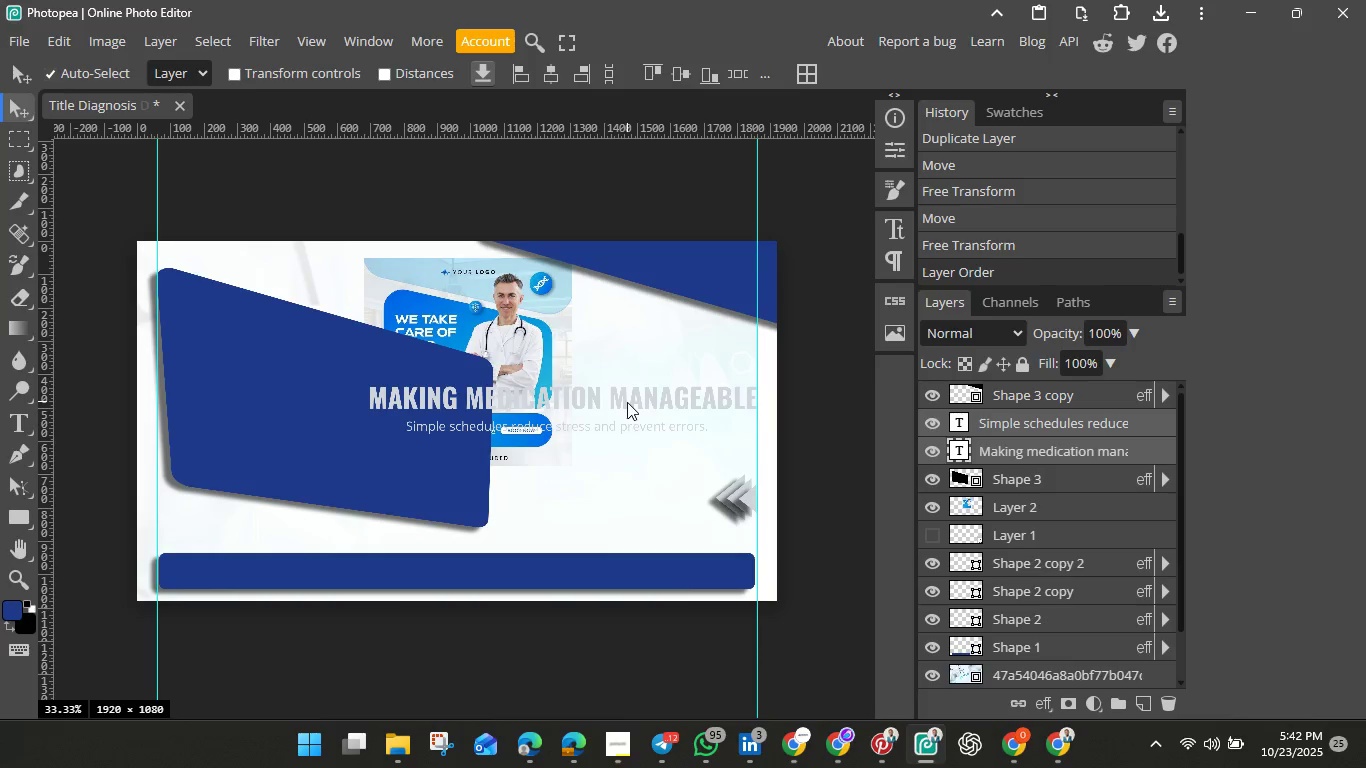 
left_click_drag(start_coordinate=[627, 402], to_coordinate=[473, 427])
 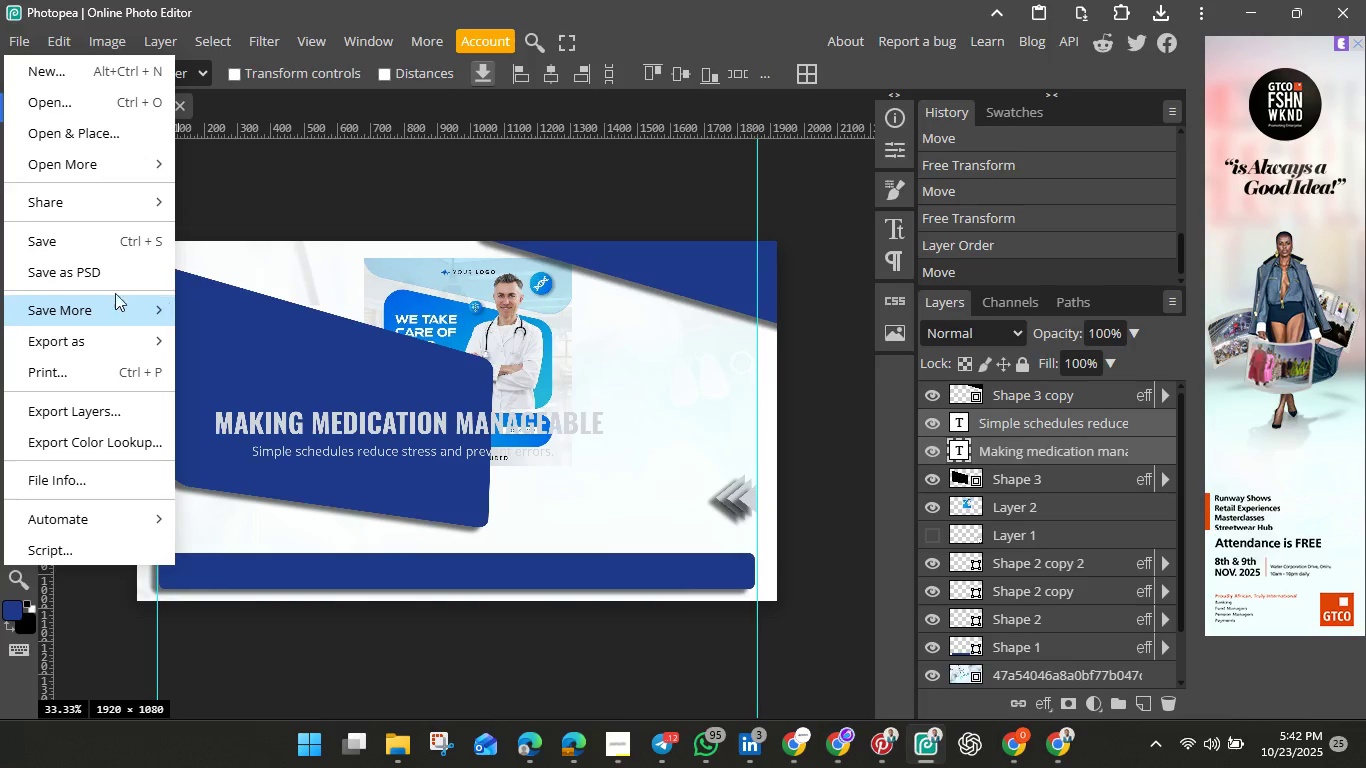 
wait(10.6)
 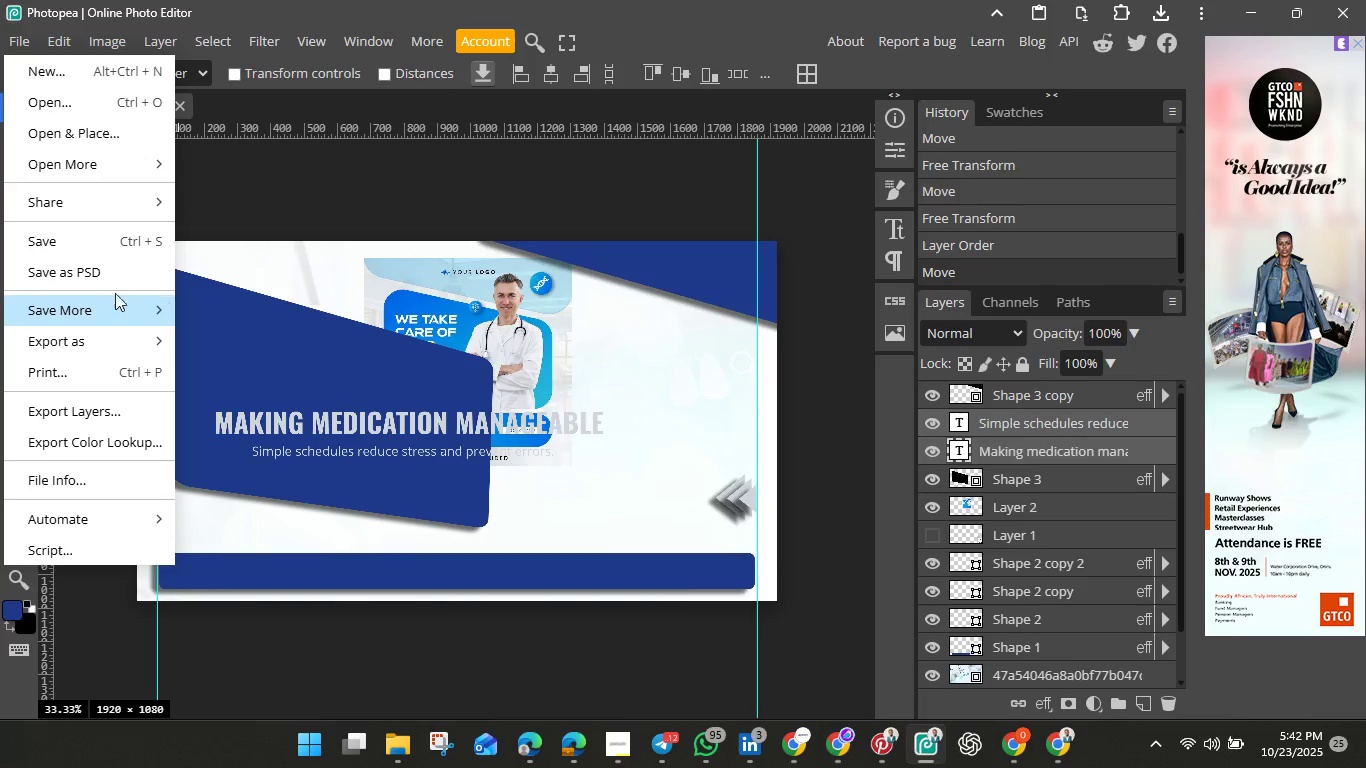 
left_click([45, 128])
 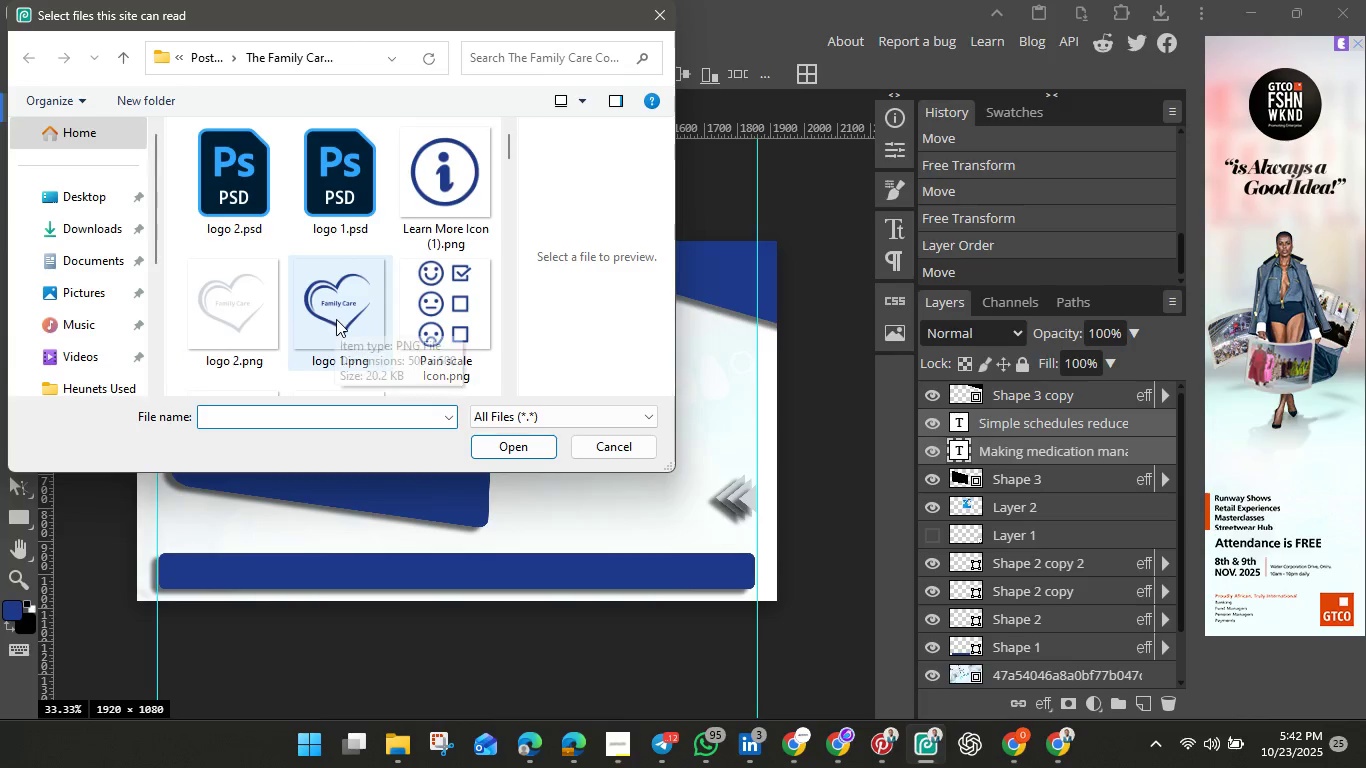 
left_click([239, 317])
 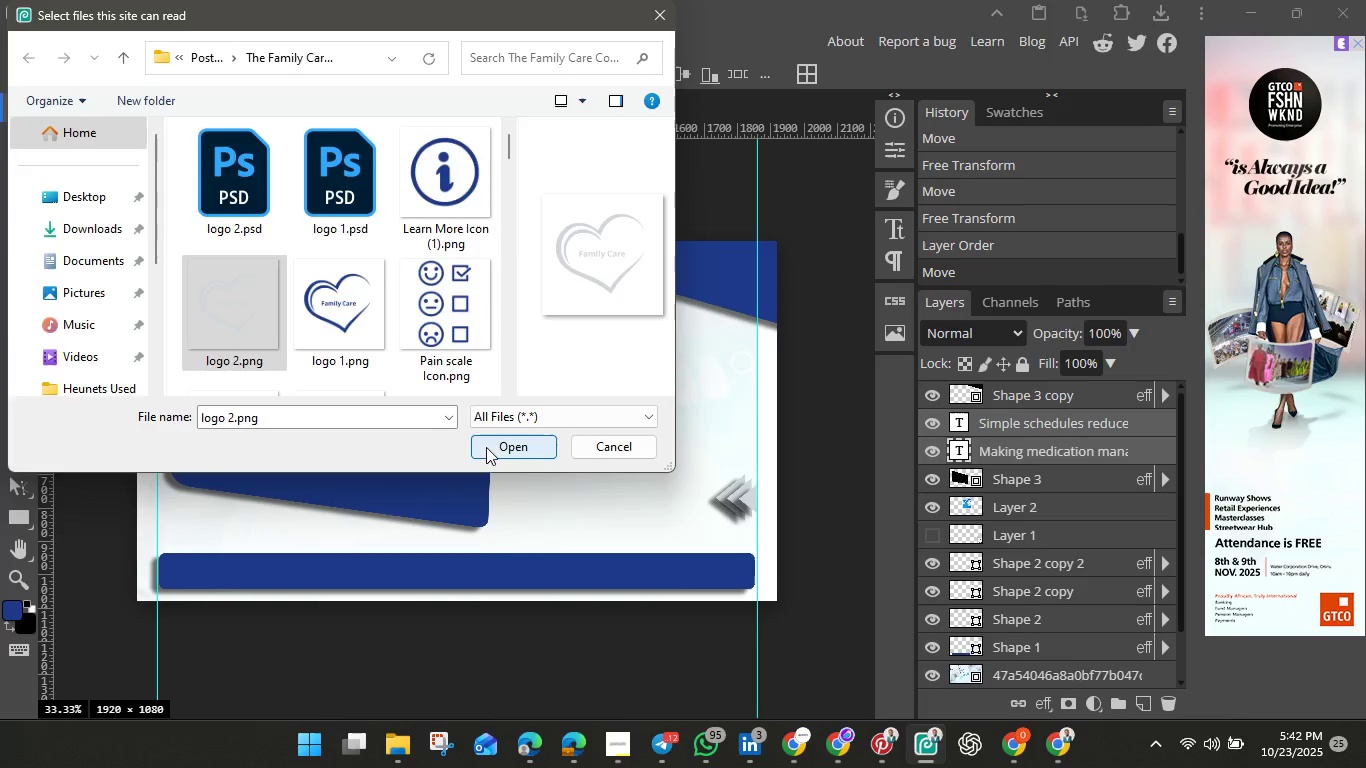 
left_click([486, 447])
 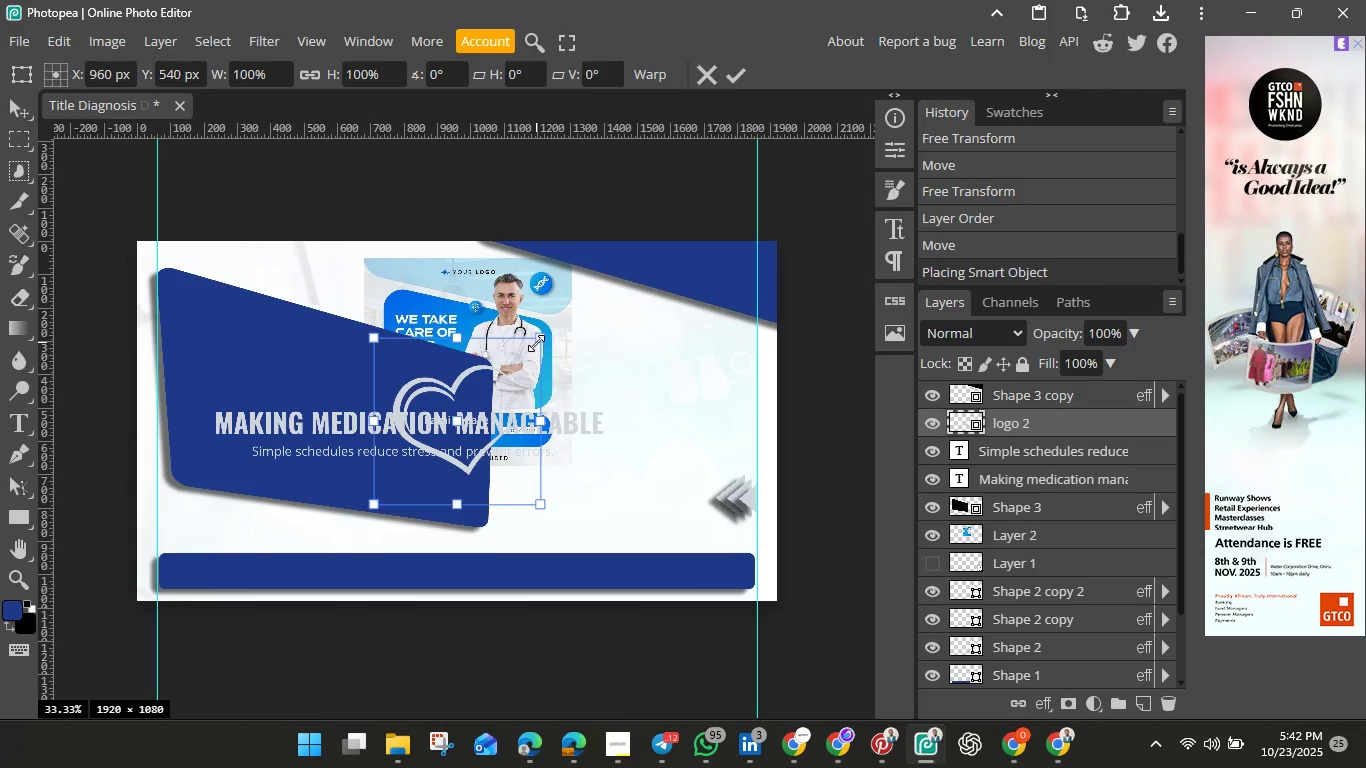 
hold_key(key=ShiftLeft, duration=1.51)
left_click_drag(start_coordinate=[537, 341], to_coordinate=[430, 456])
 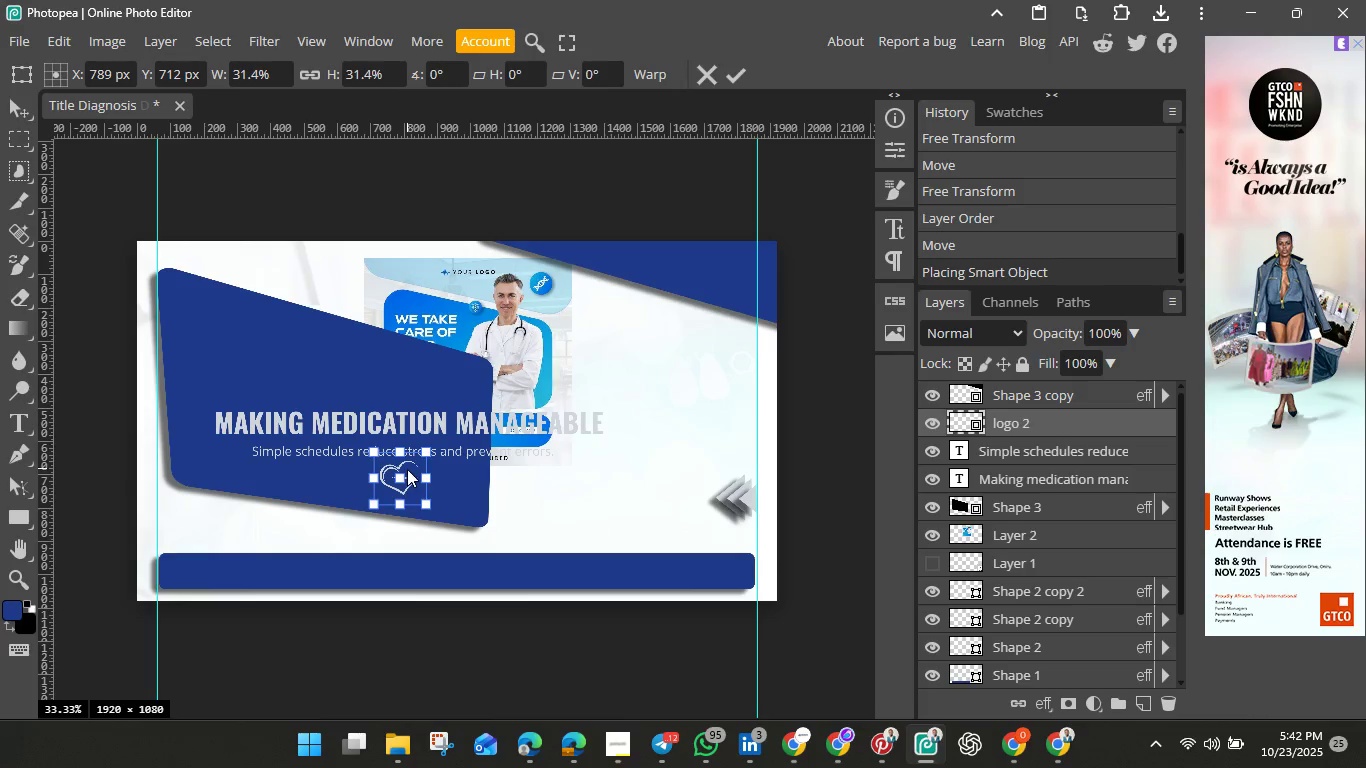 
hold_key(key=ShiftLeft, duration=1.5)
 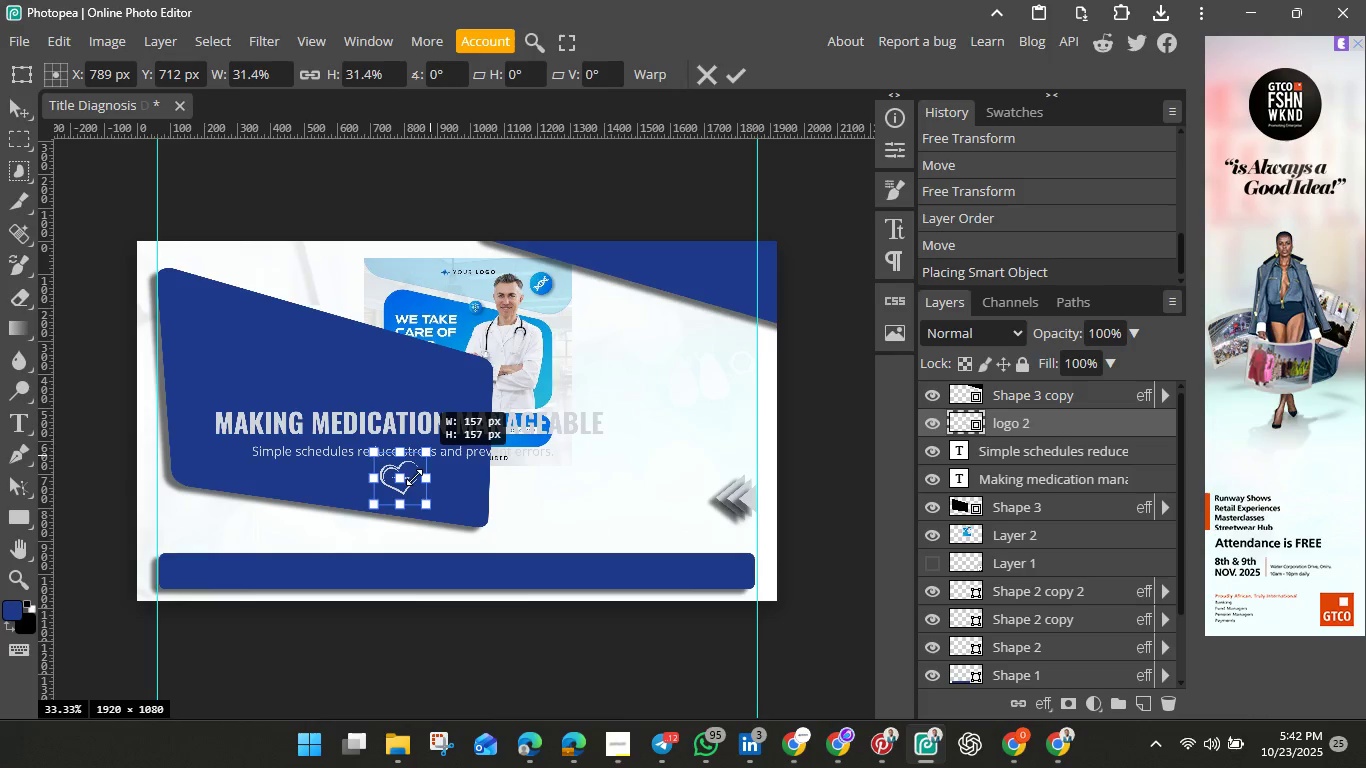 
hold_key(key=ShiftLeft, duration=0.67)
 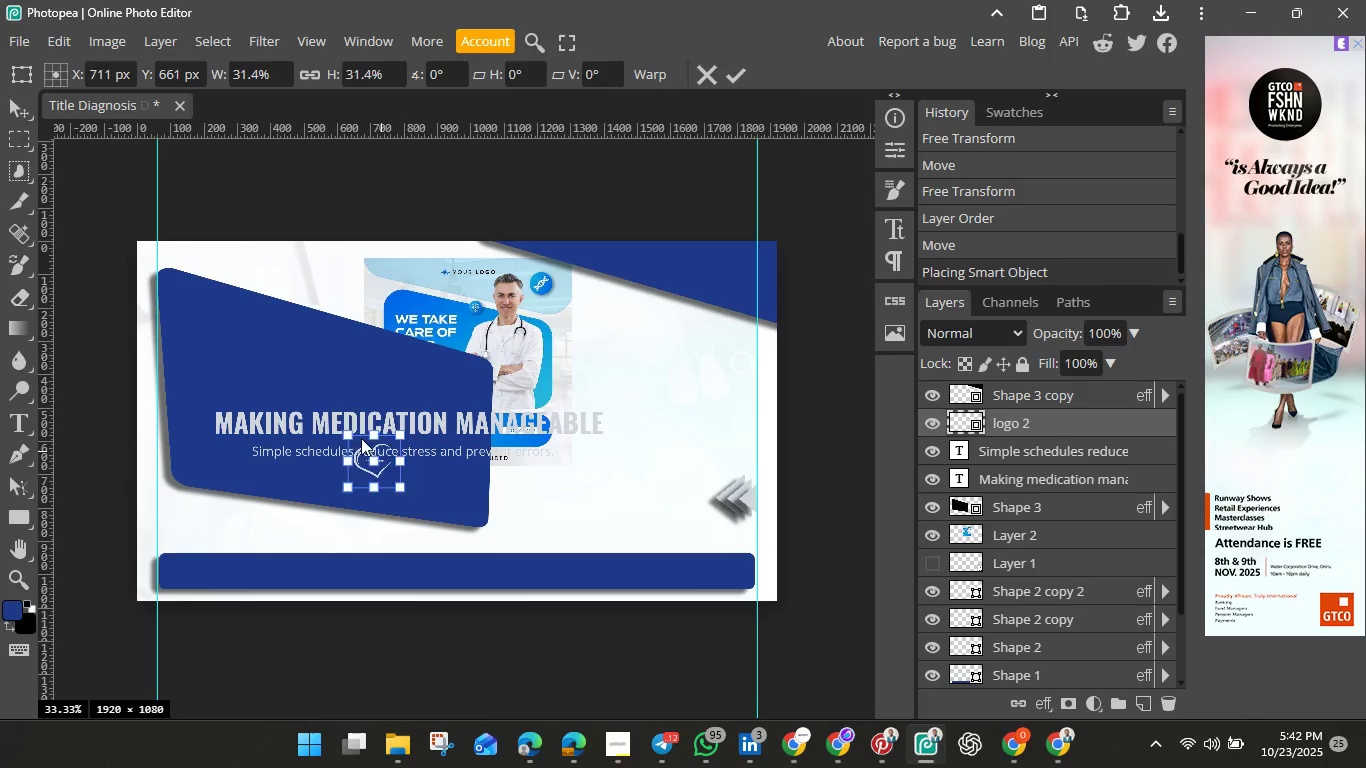 
left_click_drag(start_coordinate=[407, 469], to_coordinate=[191, 286])
 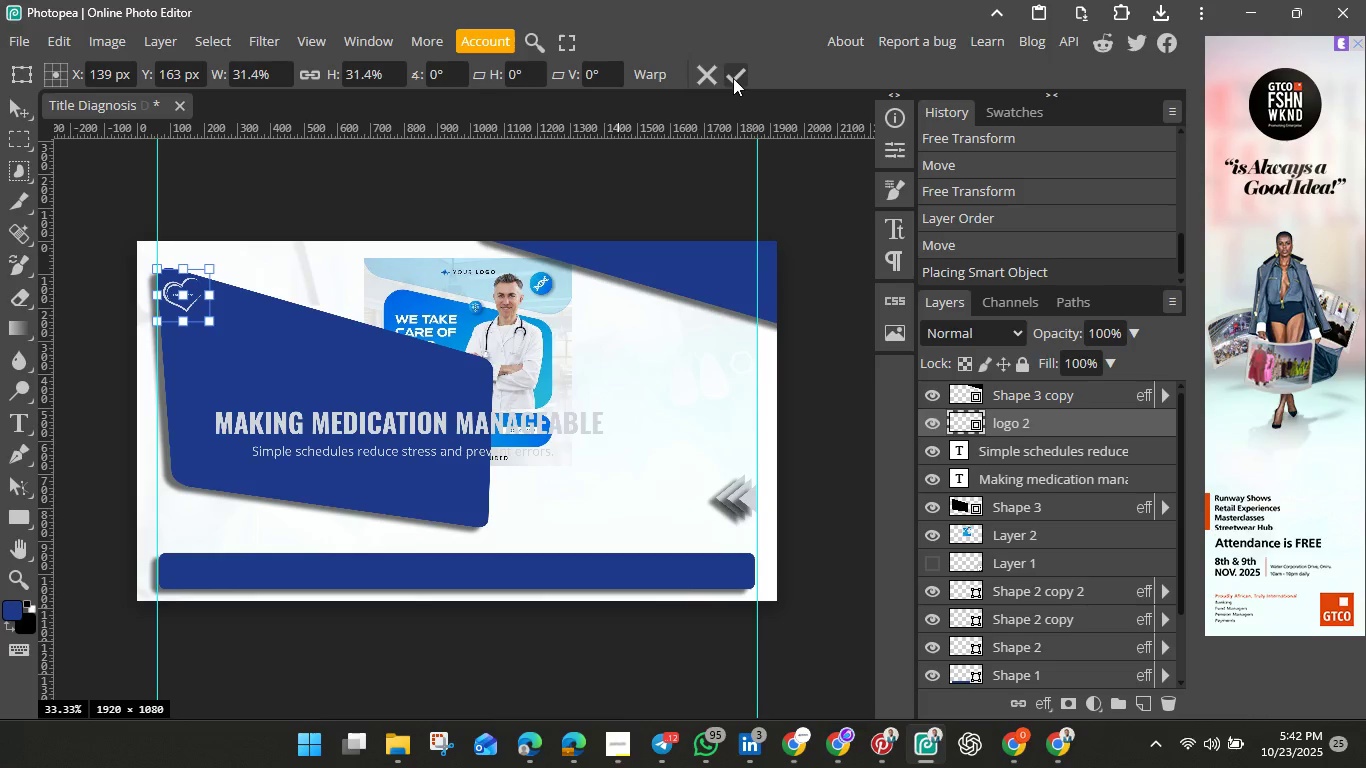 
left_click([733, 78])
 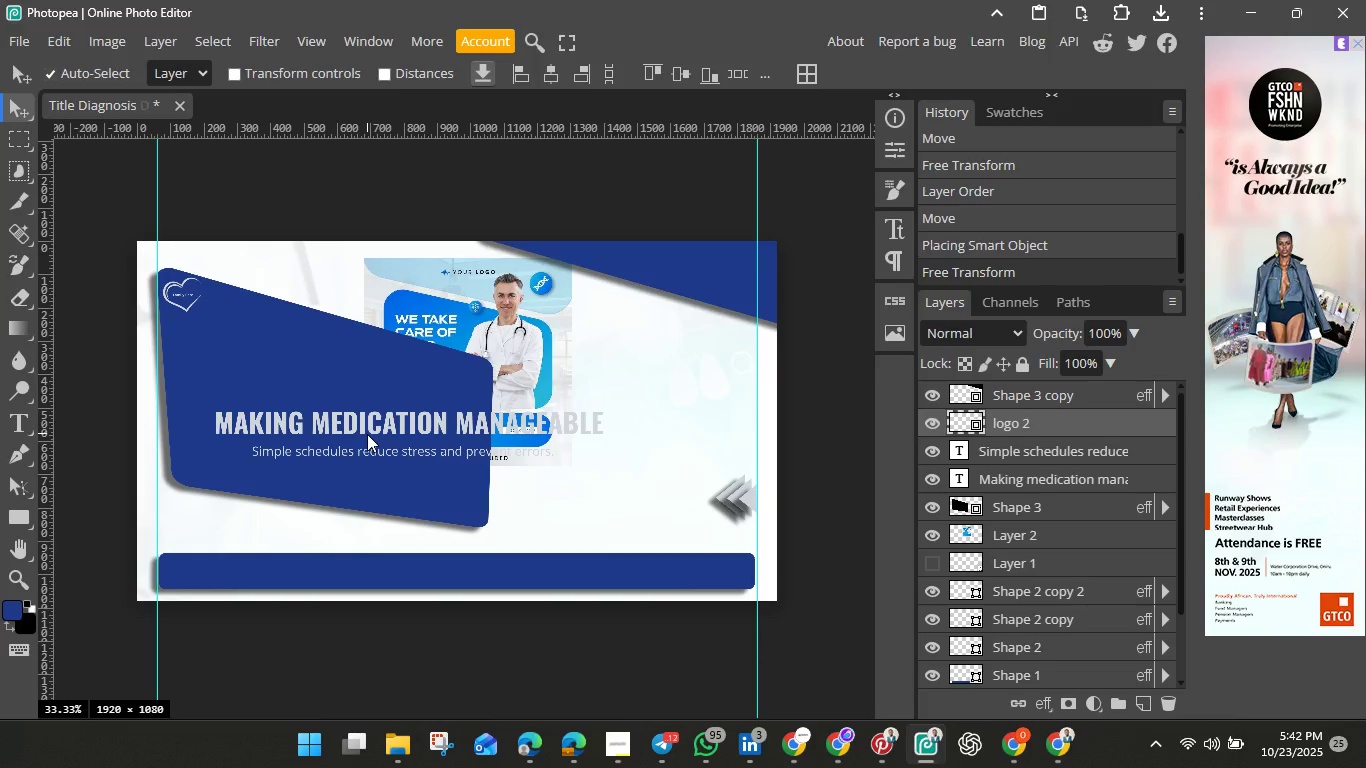 
wait(10.93)
 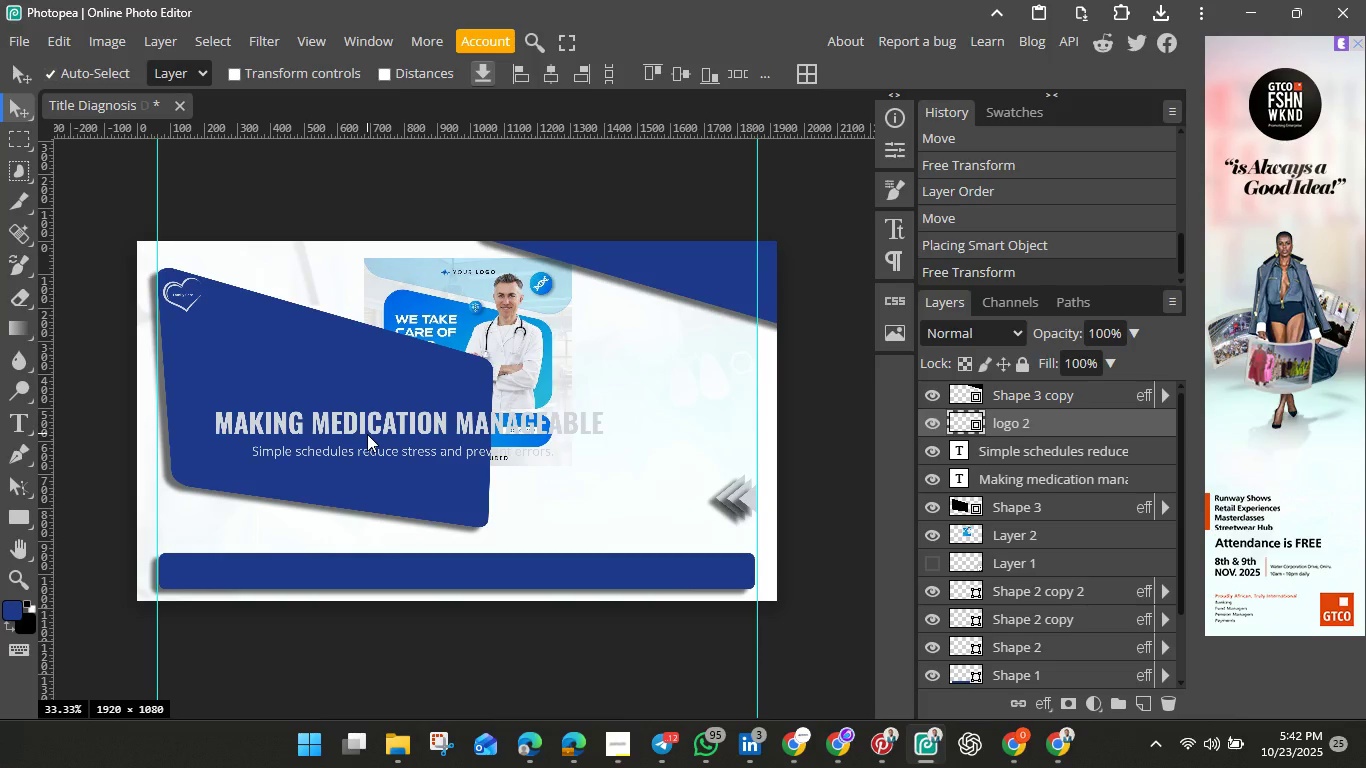 
mouse_move([880, 704])
 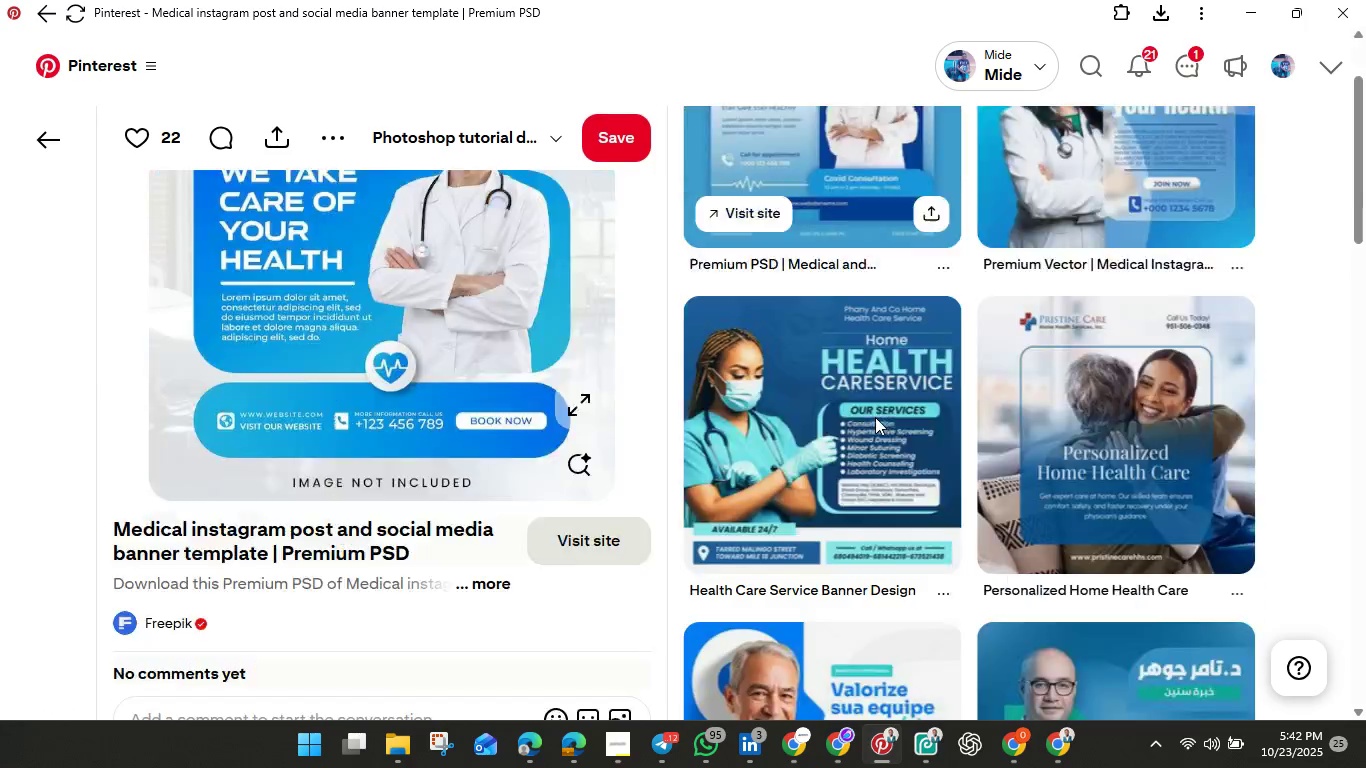 
scroll: coordinate [875, 417], scroll_direction: down, amount: 7.0
 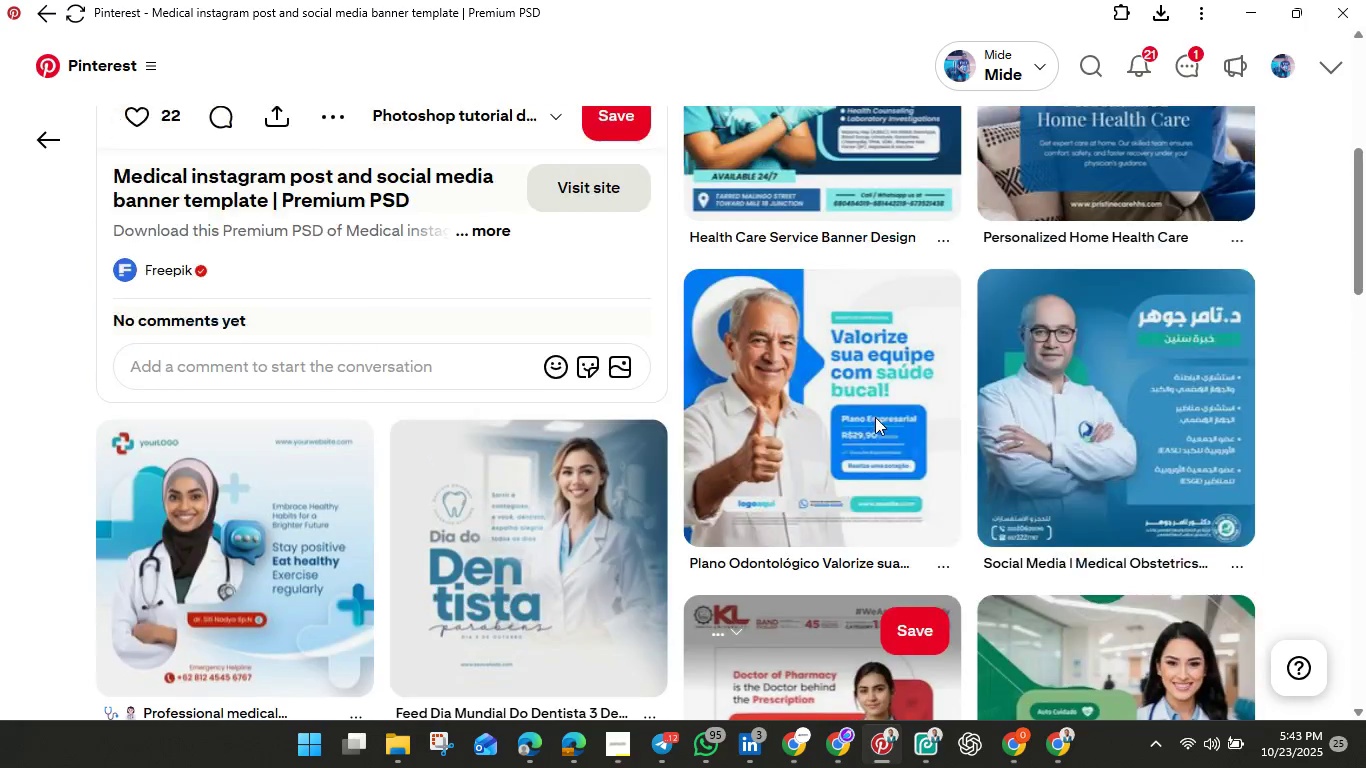 
scroll: coordinate [875, 417], scroll_direction: up, amount: 6.0
 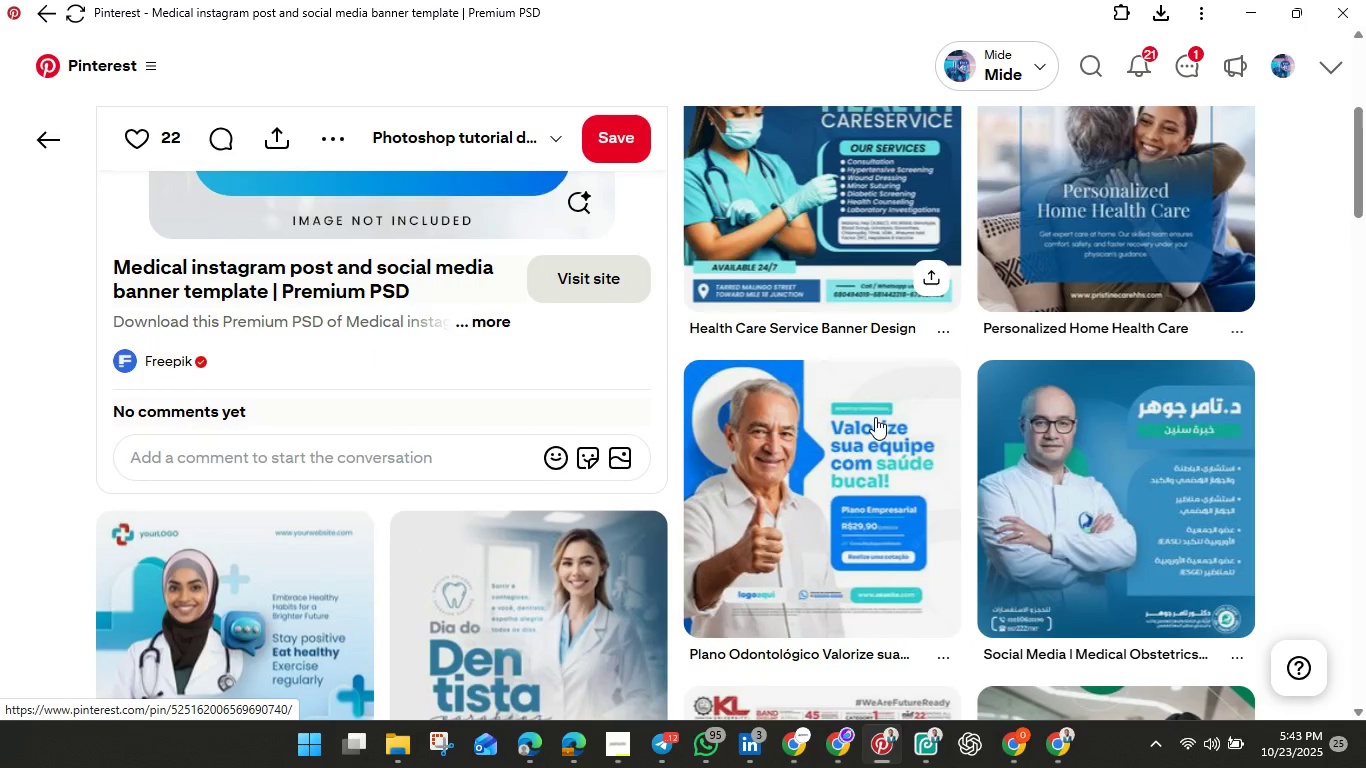 
scroll: coordinate [875, 418], scroll_direction: down, amount: 13.0
 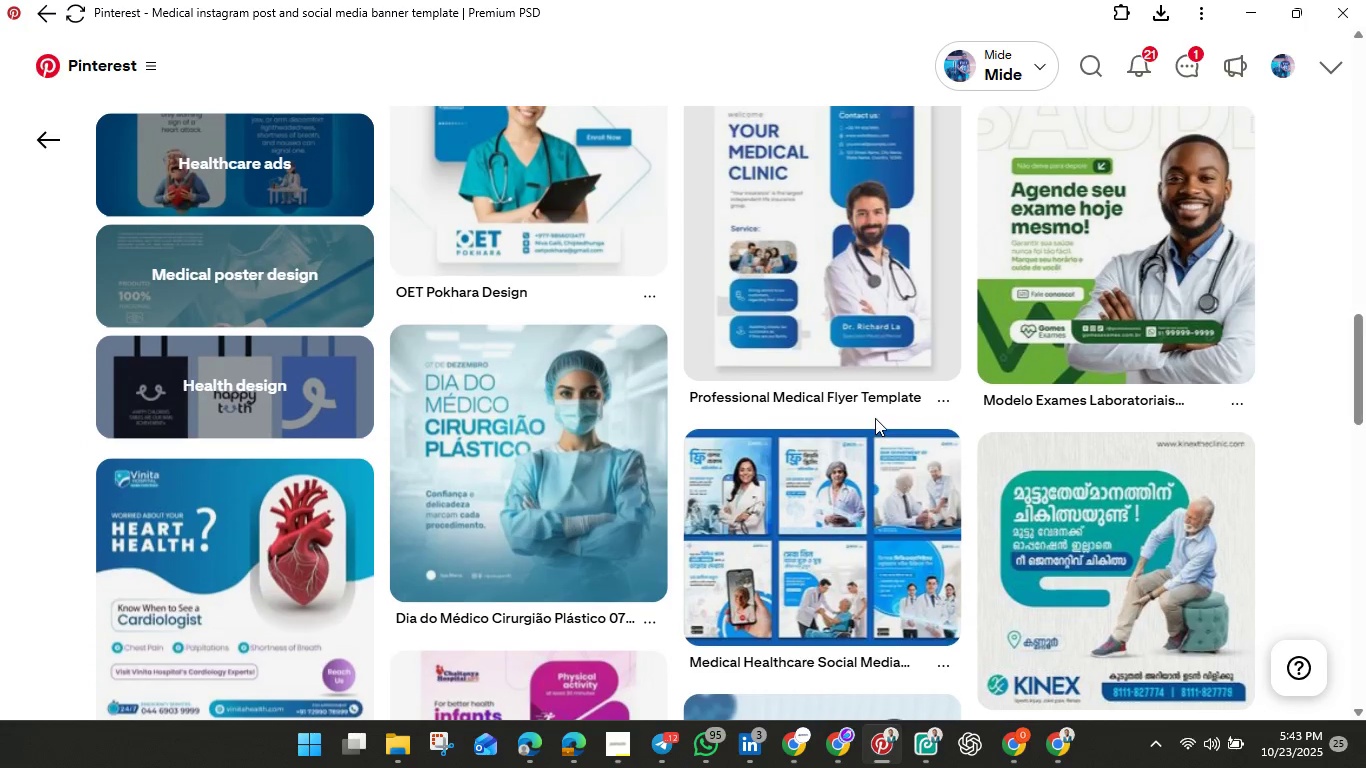 
scroll: coordinate [875, 418], scroll_direction: up, amount: 5.0
 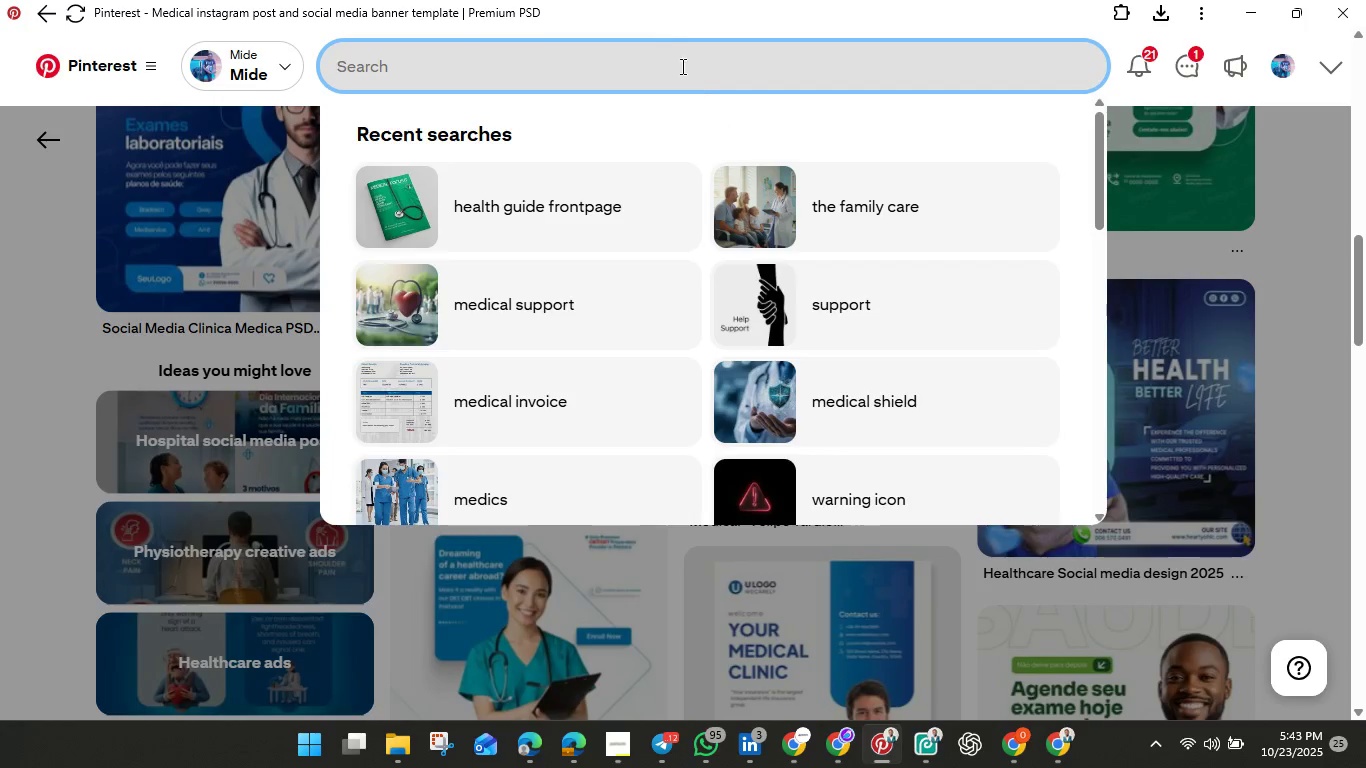 
left_click([691, 72])
 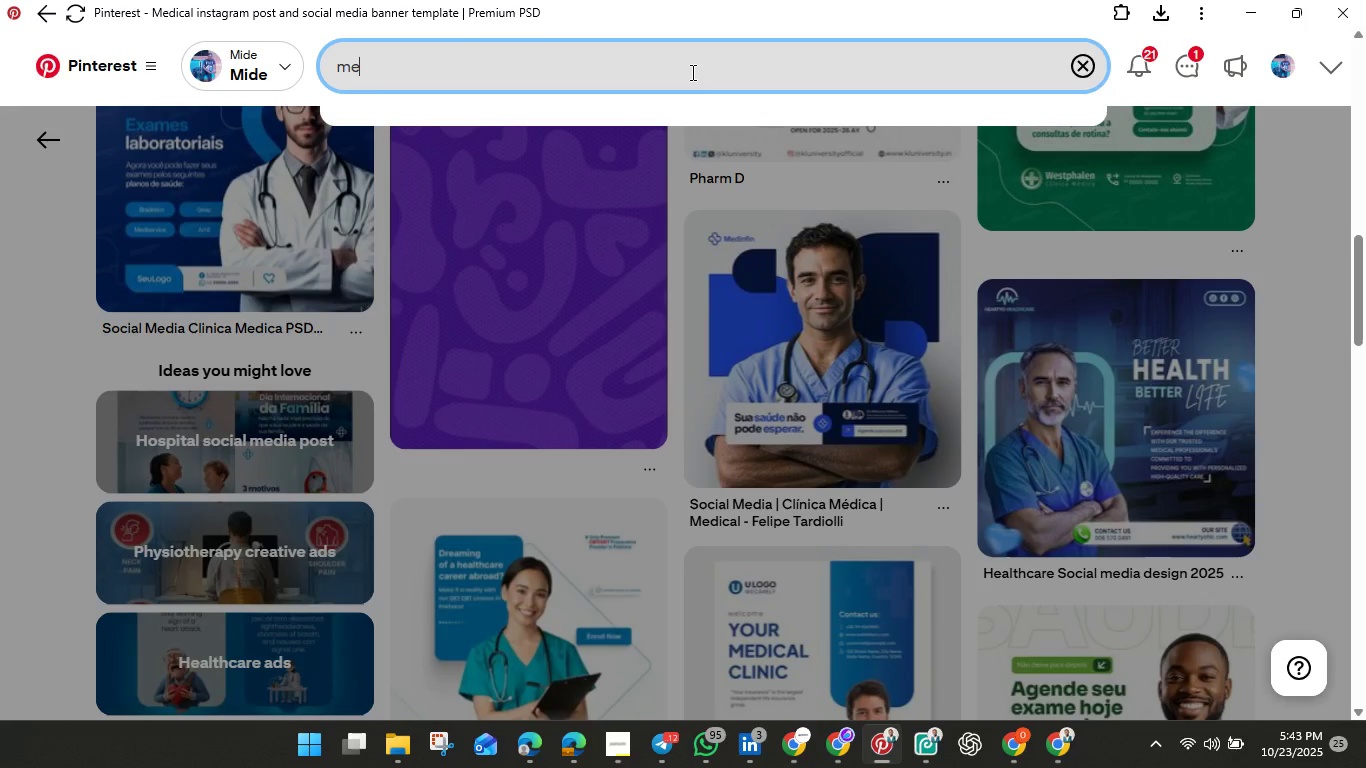 
type(medics)
 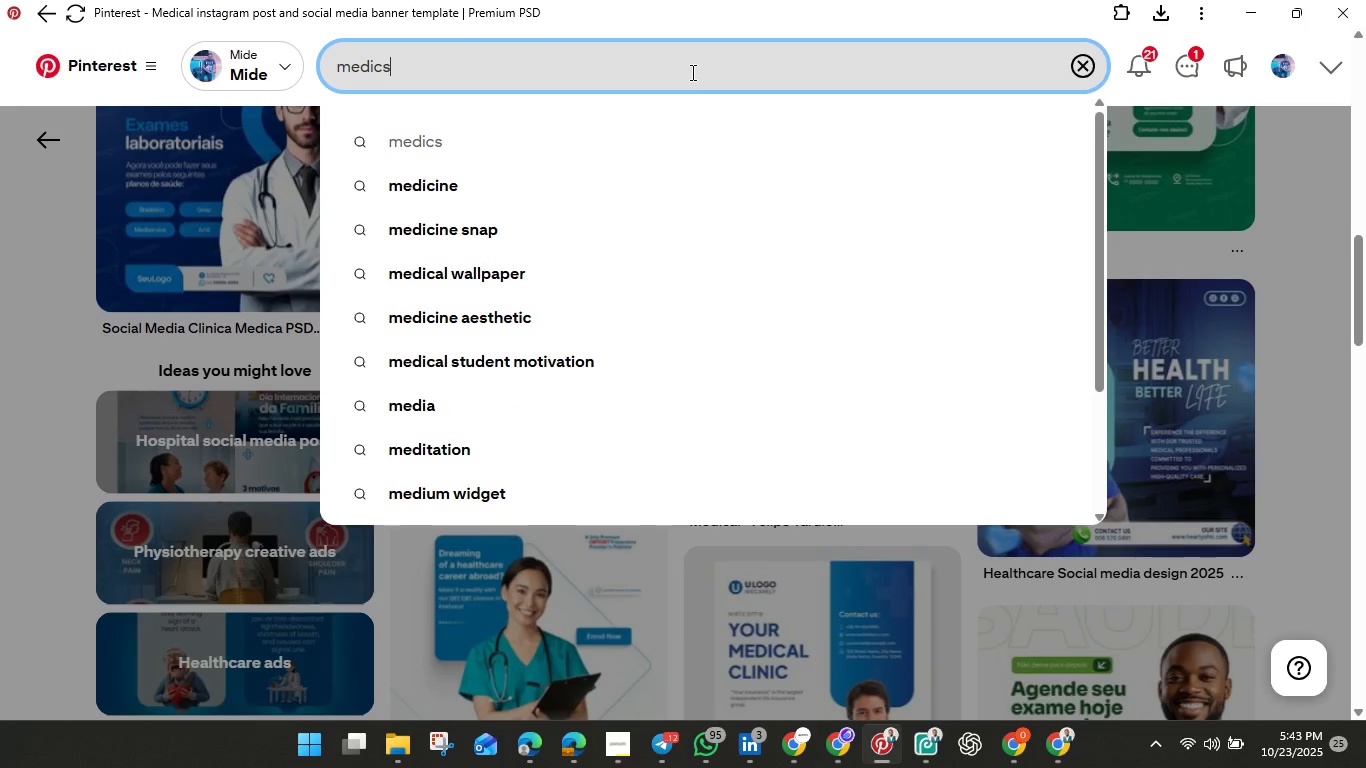 
key(Enter)
 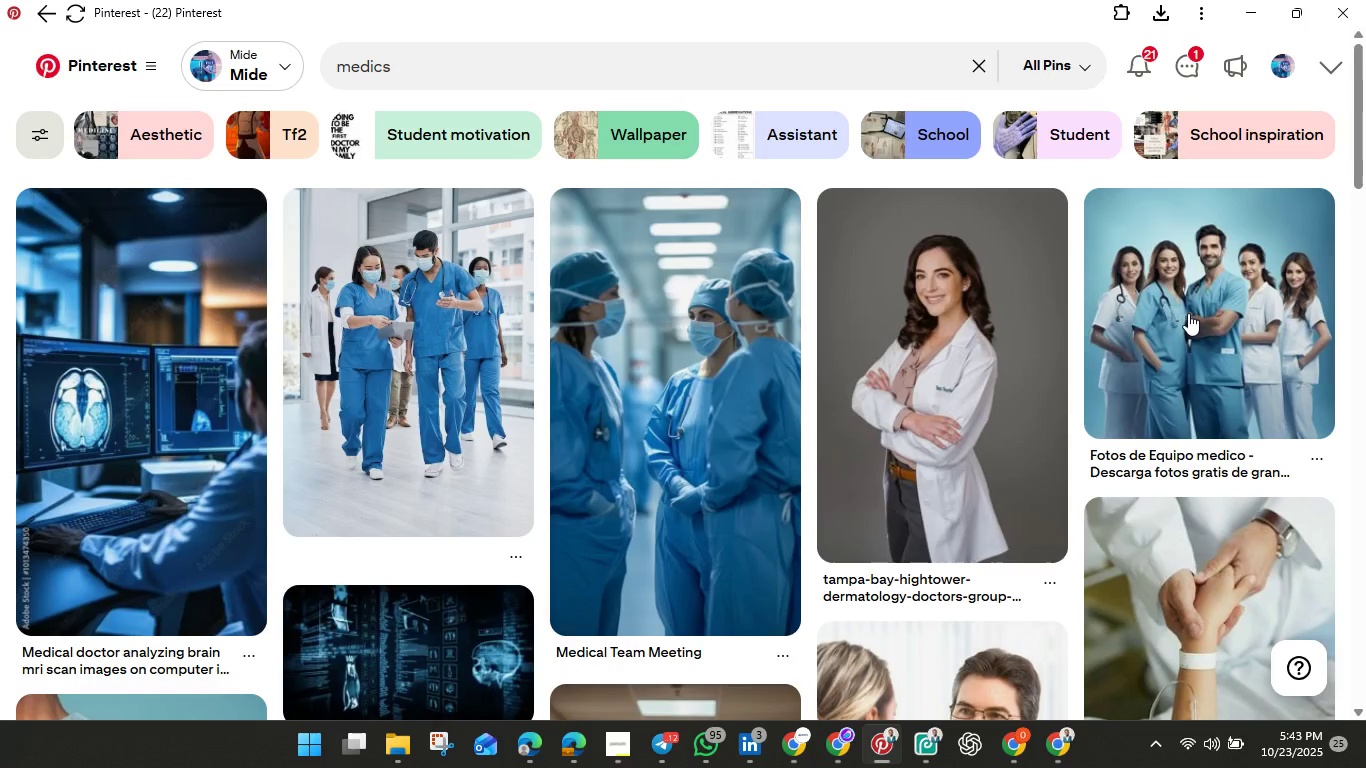 
left_click([1199, 316])
 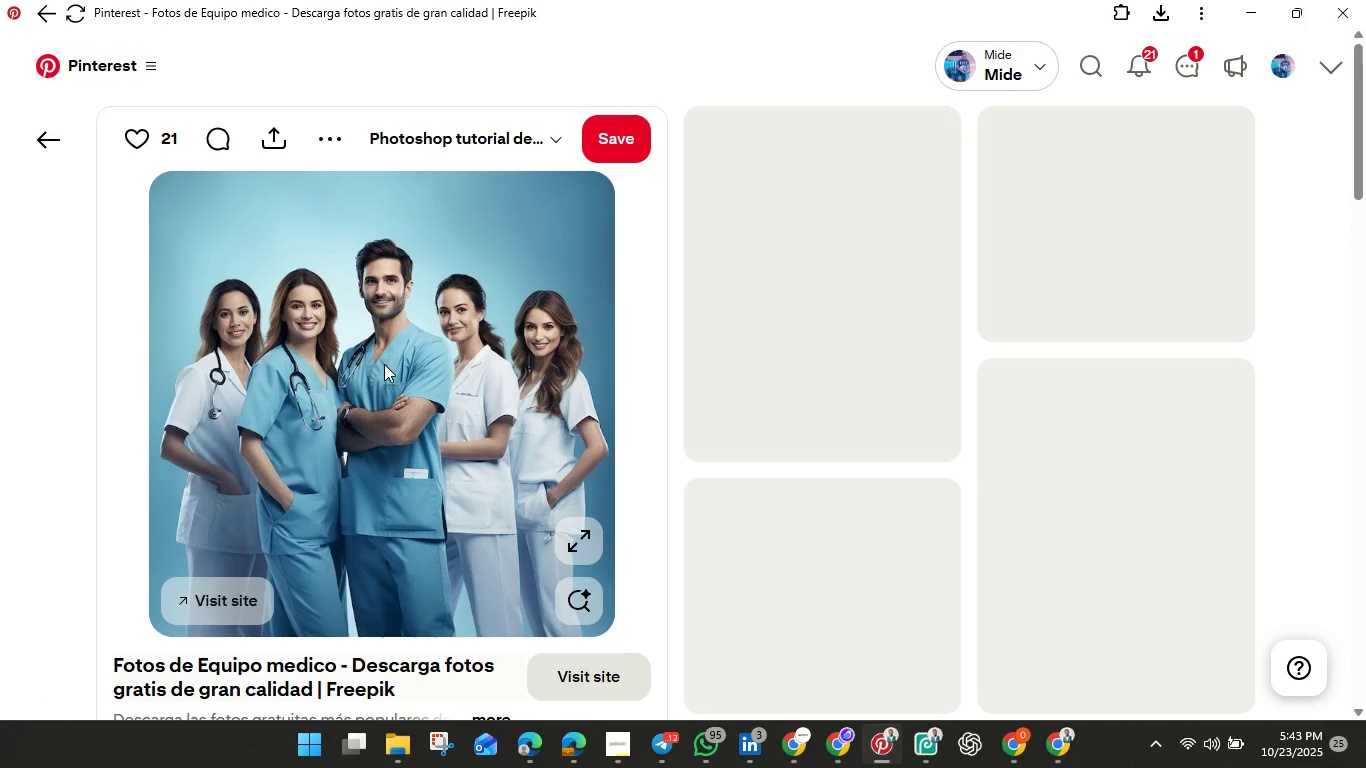 
right_click([384, 364])
 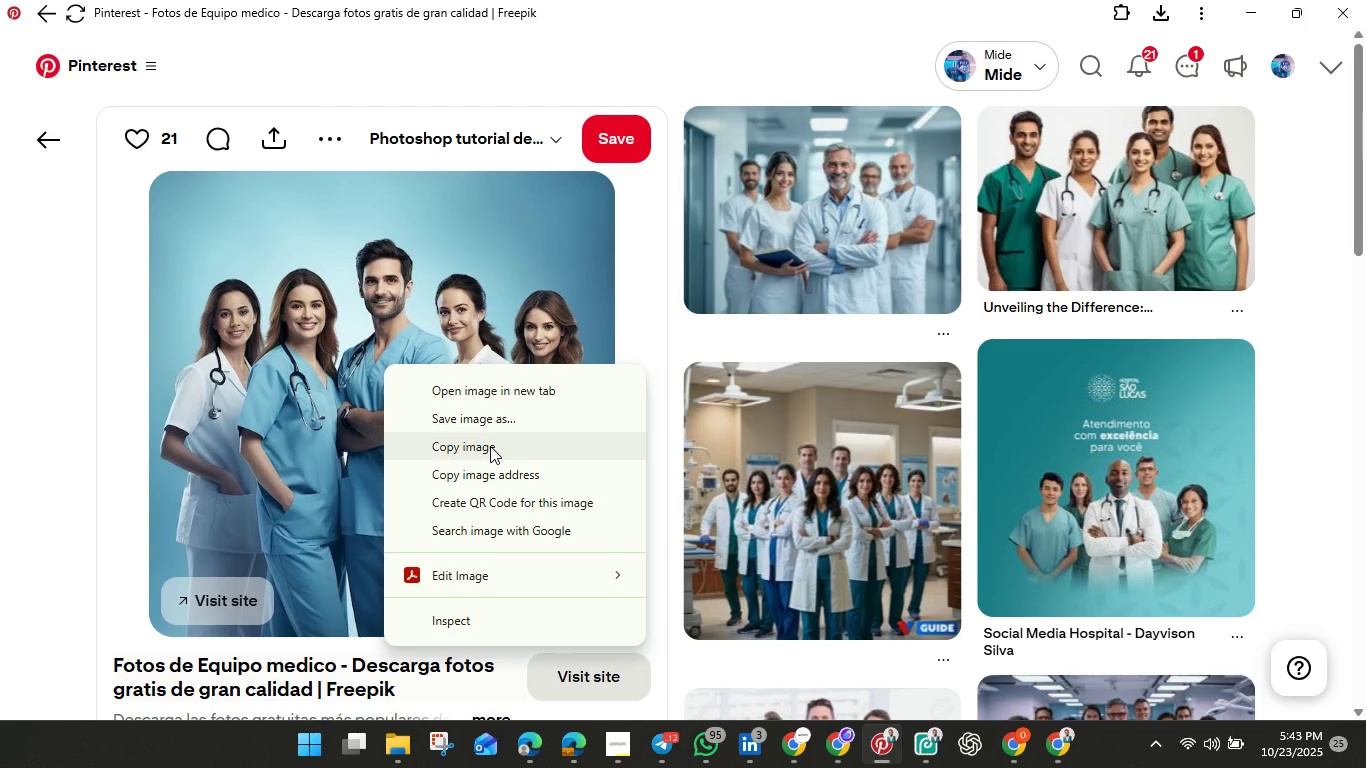 
left_click([490, 446])
 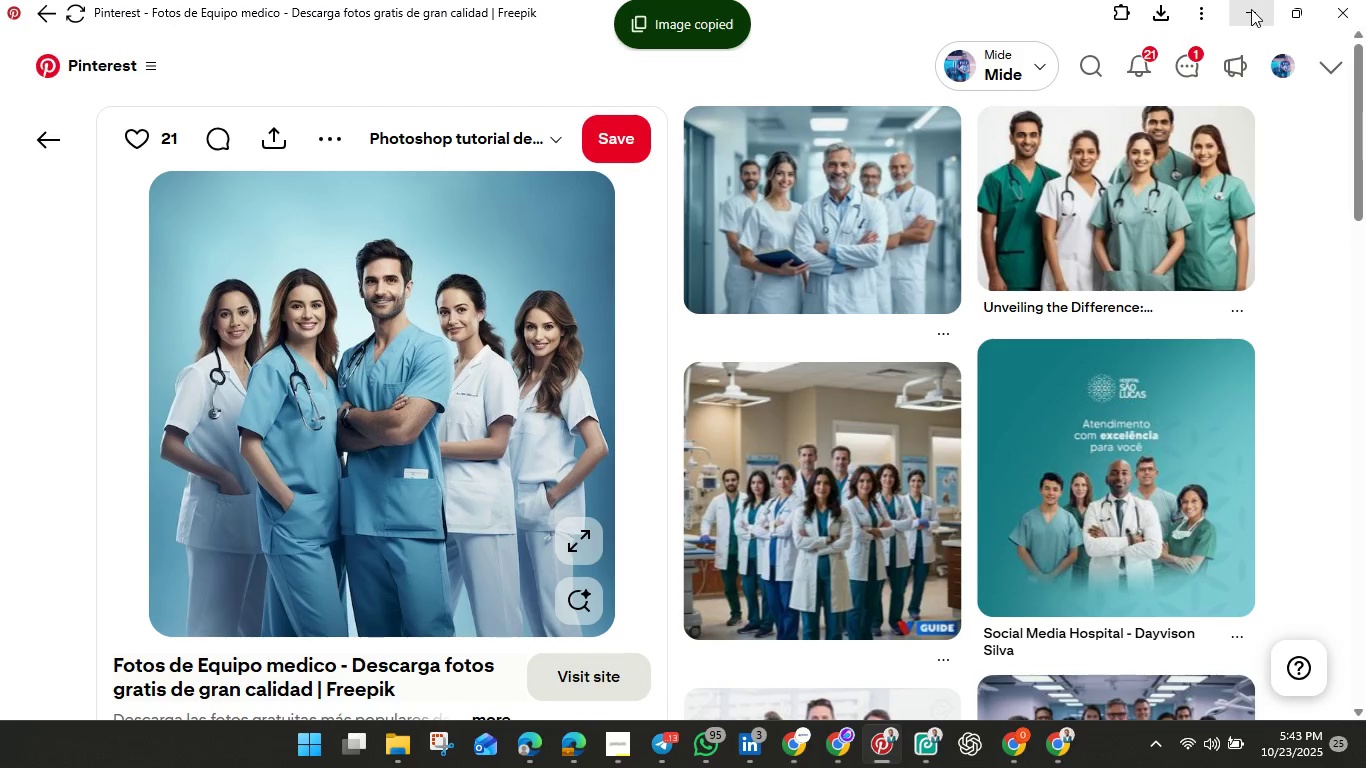 
left_click([1251, 9])
 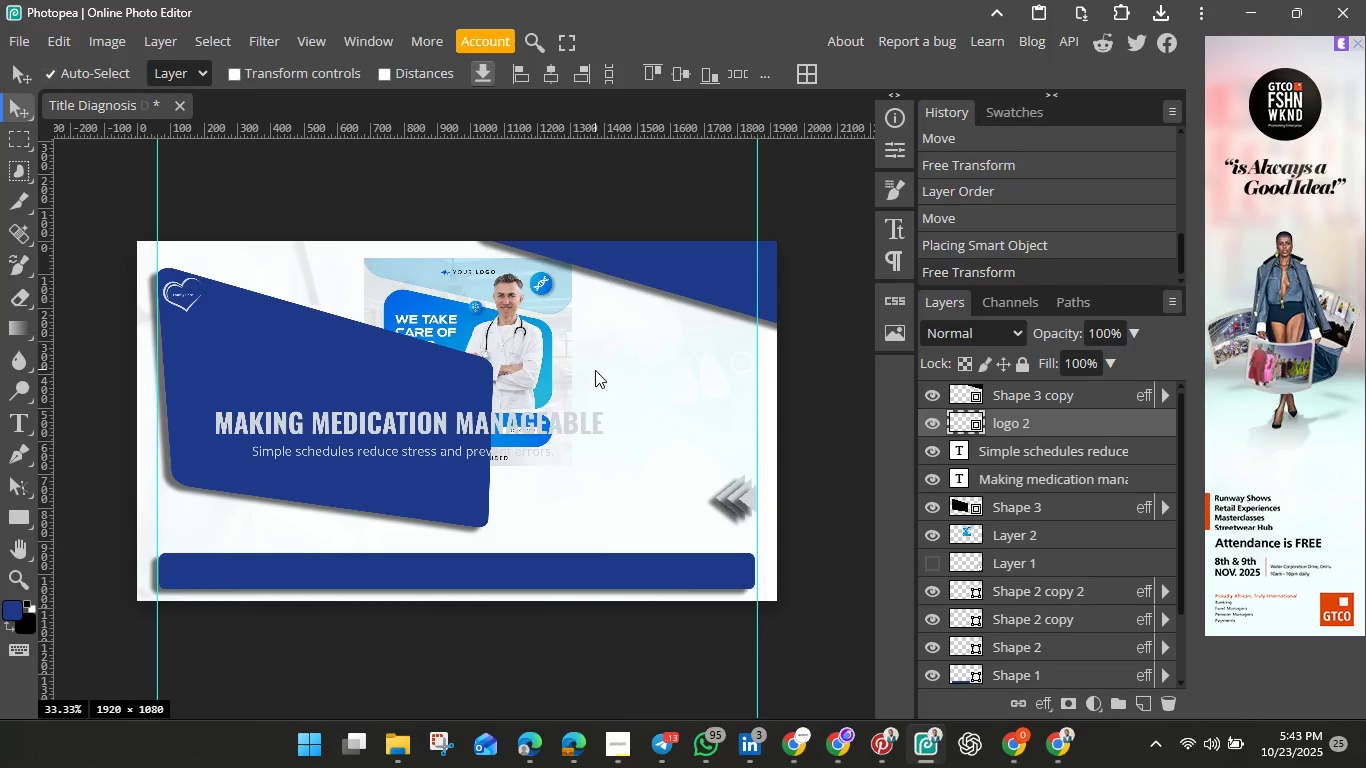 
left_click([595, 370])
 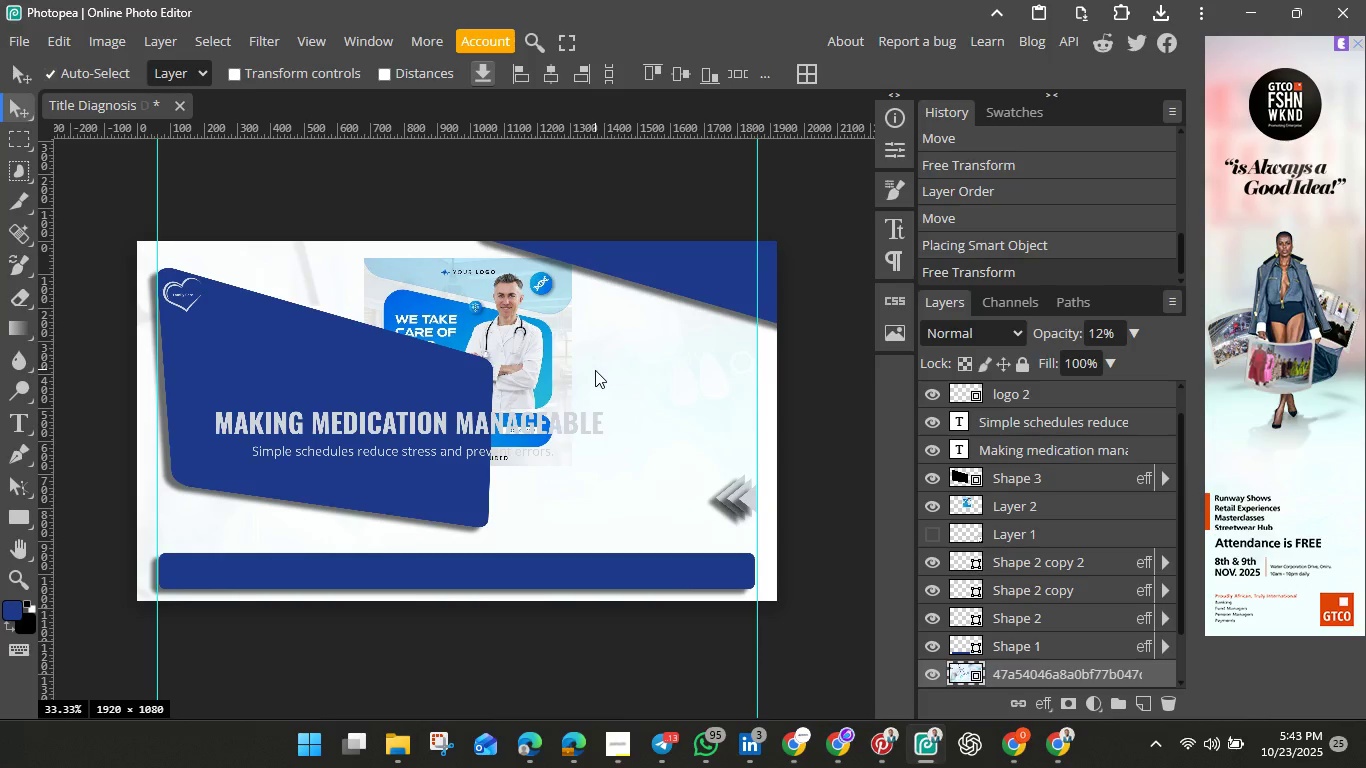 
hold_key(key=ControlLeft, duration=1.5)
 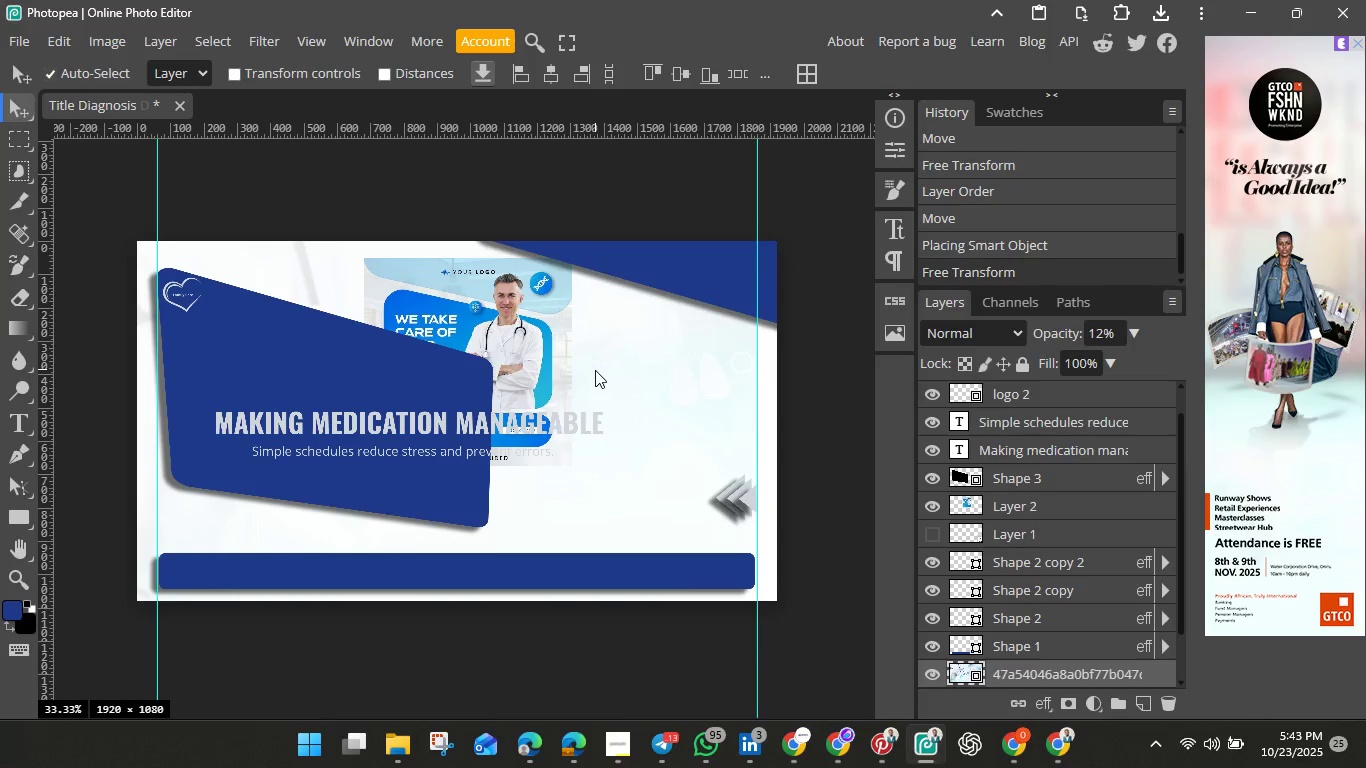 
hold_key(key=ControlLeft, duration=1.65)
 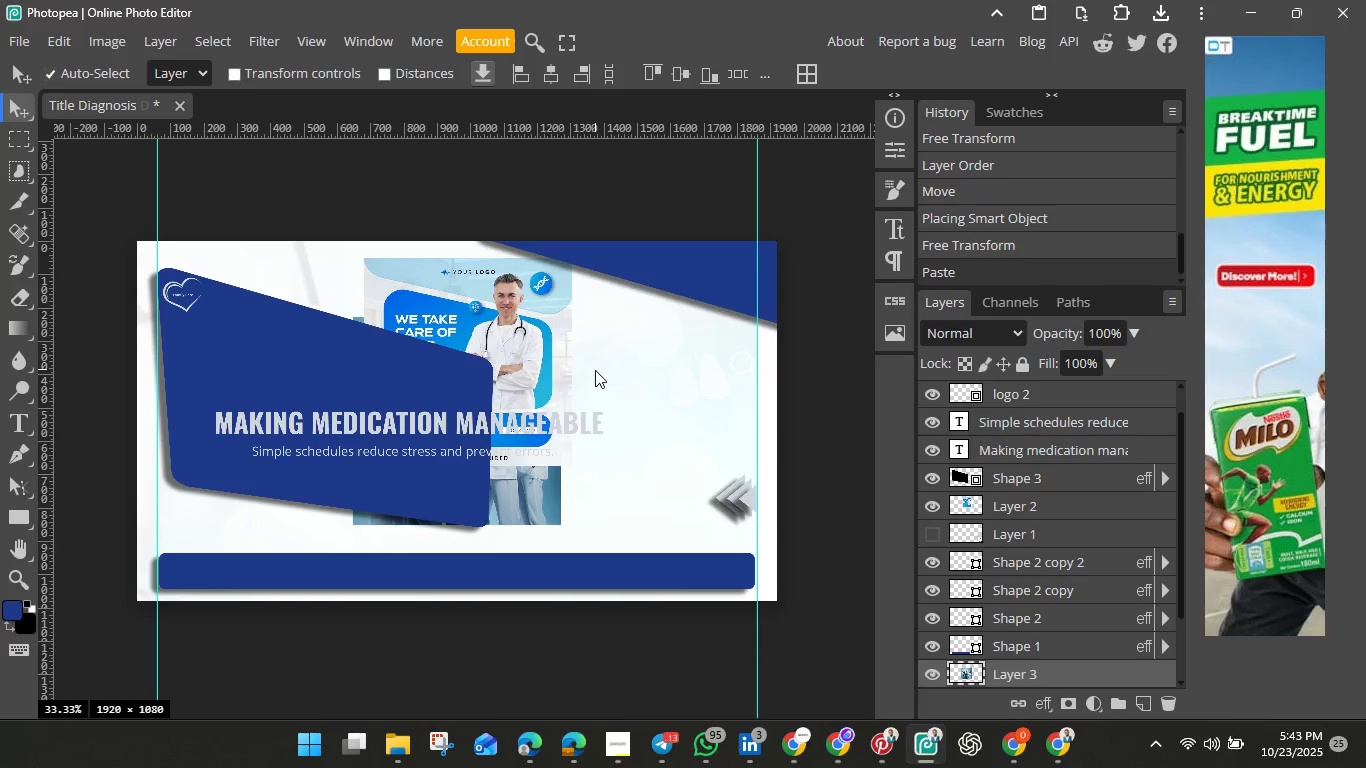 
key(Control+V)
 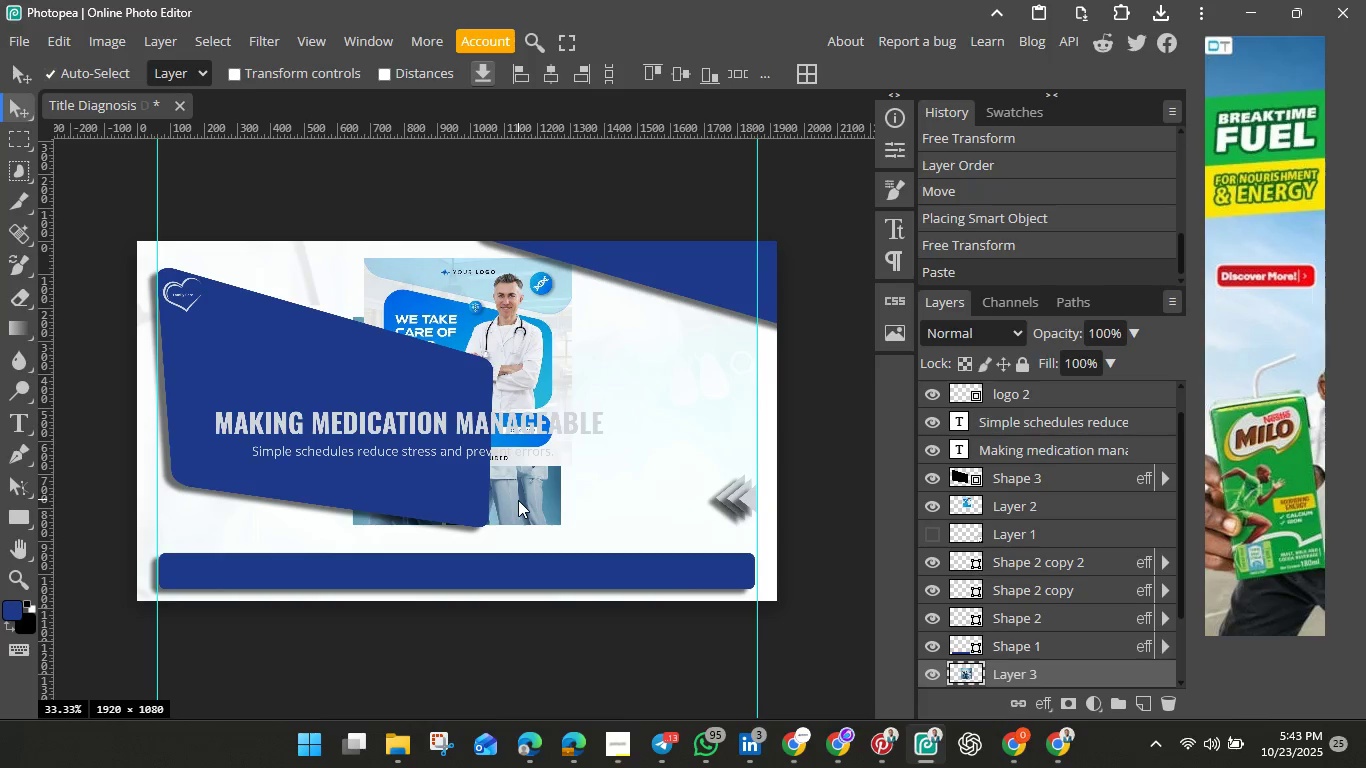 
left_click_drag(start_coordinate=[518, 500], to_coordinate=[652, 500])
 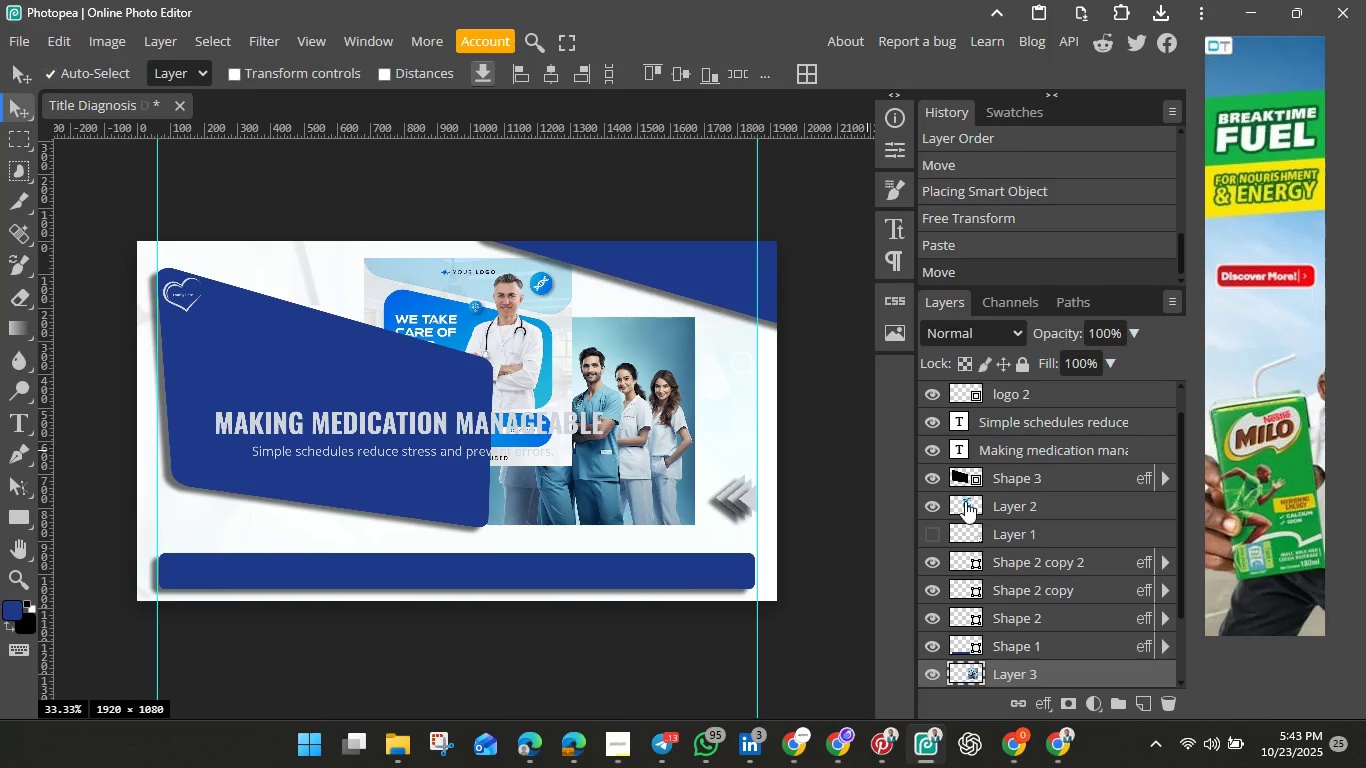 
wait(9.66)
 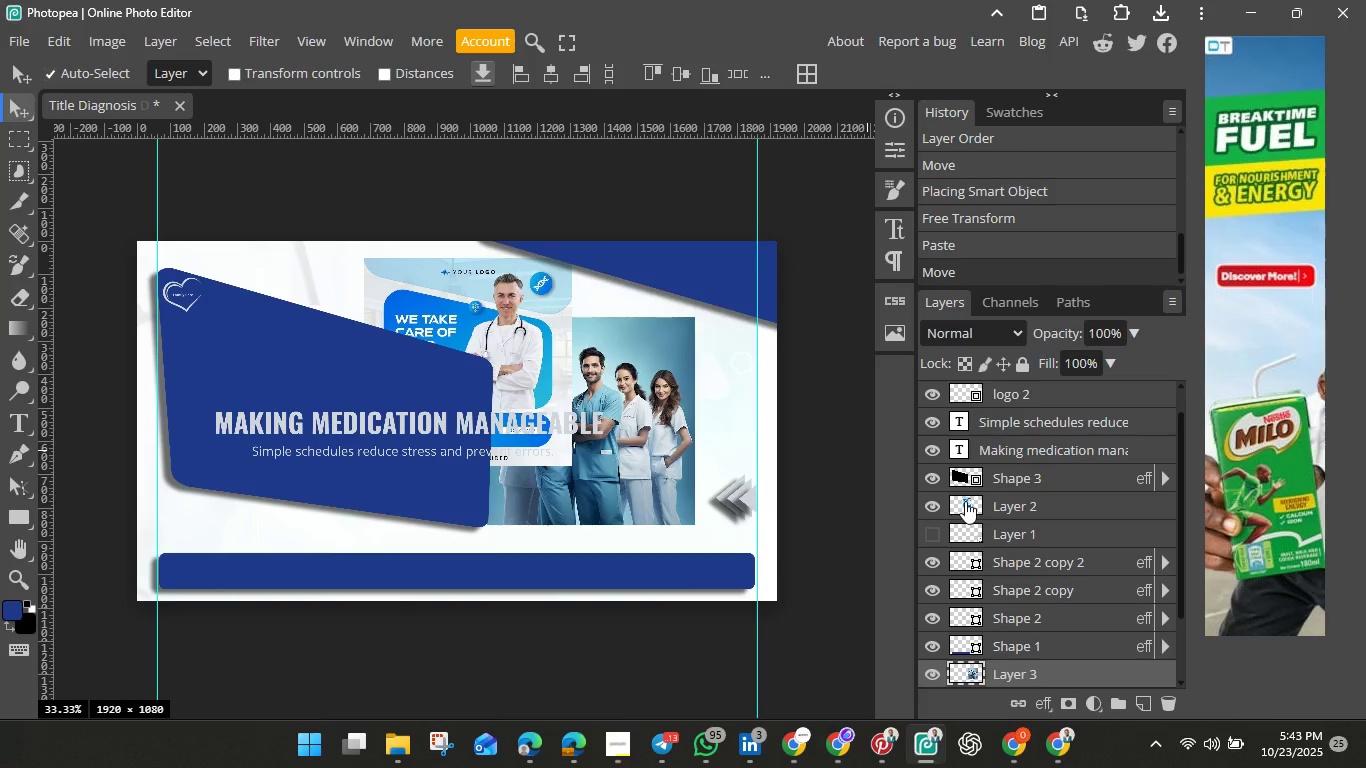 
left_click([644, 470])
 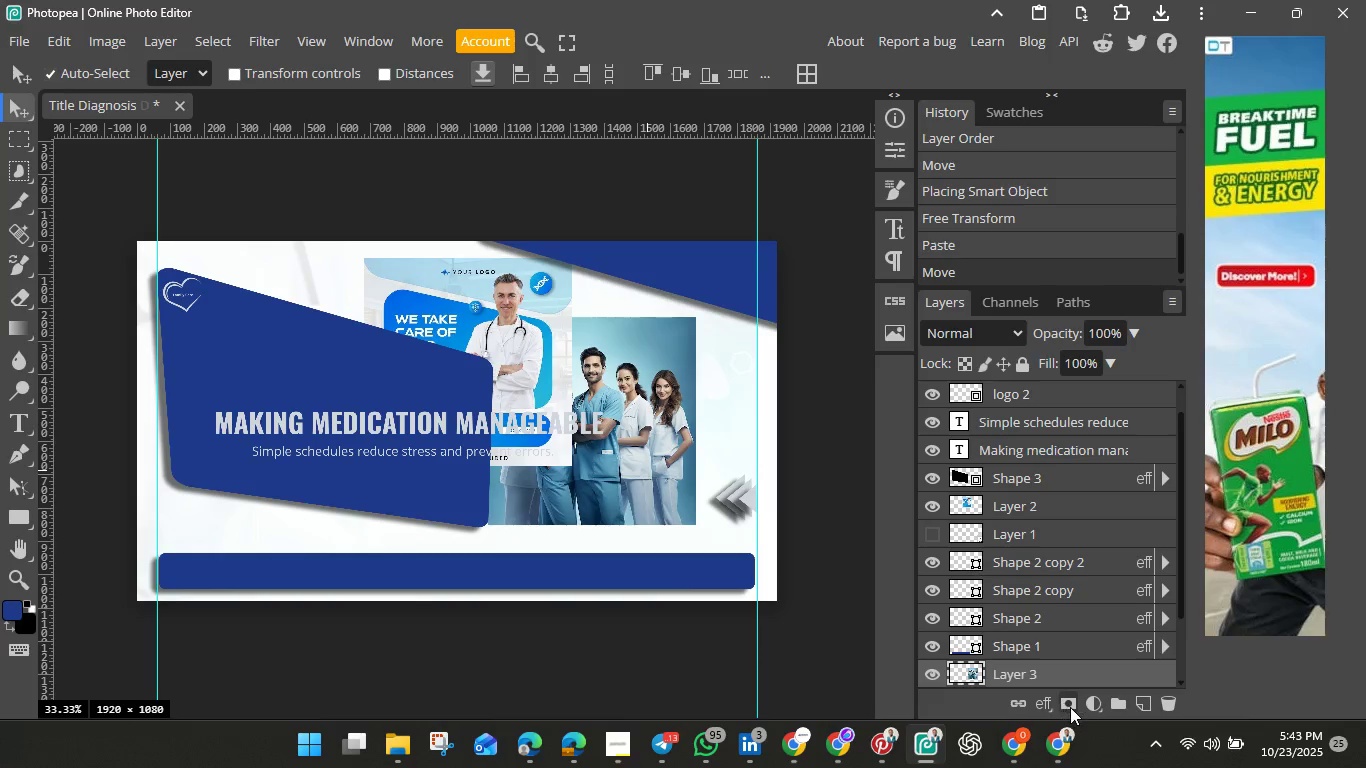 
left_click([1070, 707])
 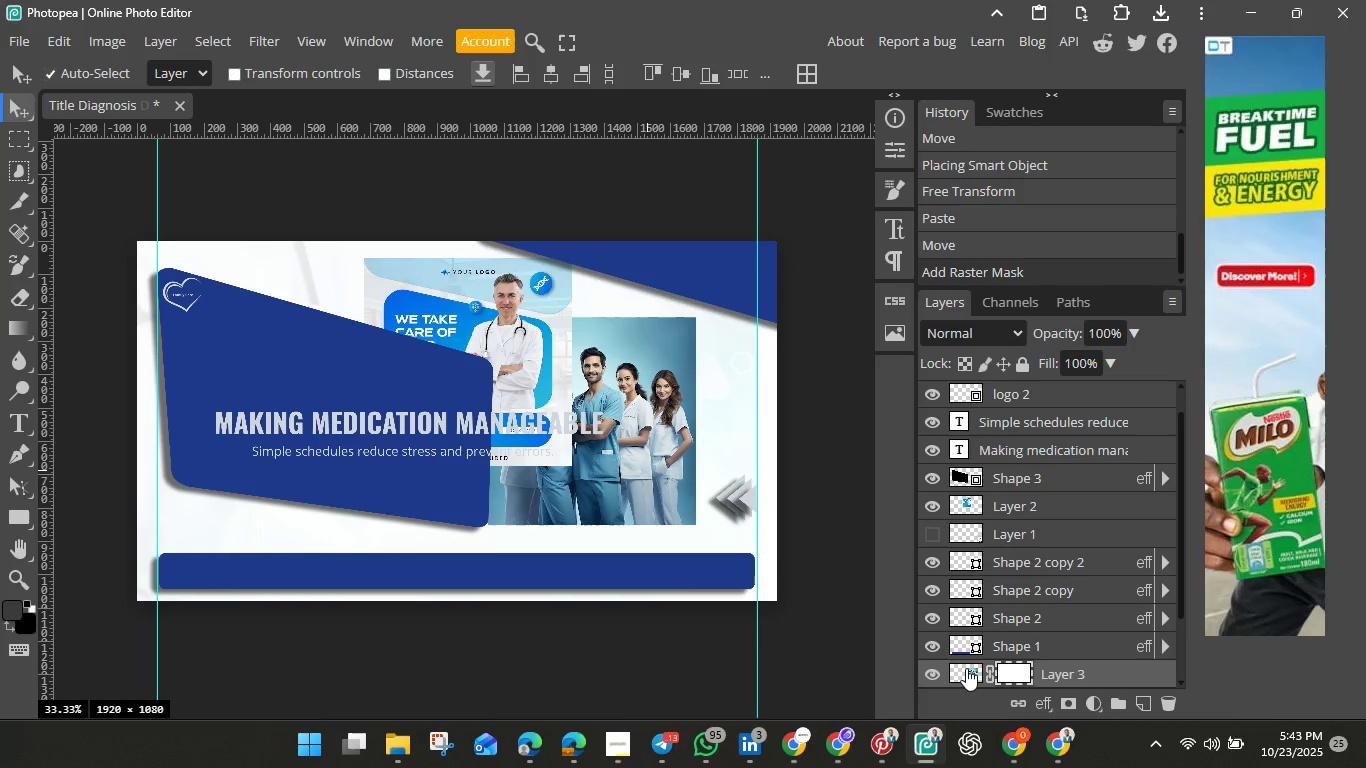 
left_click([966, 668])
 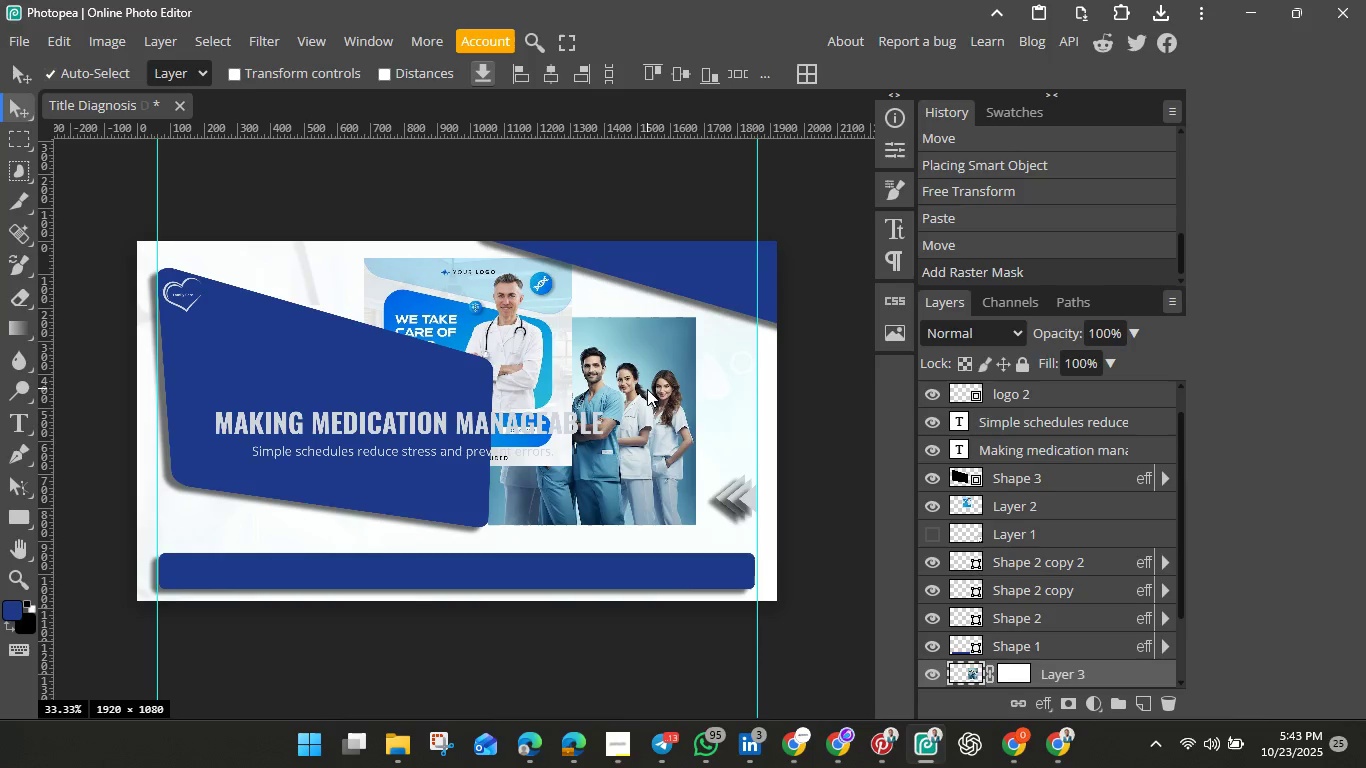 
right_click([647, 389])
 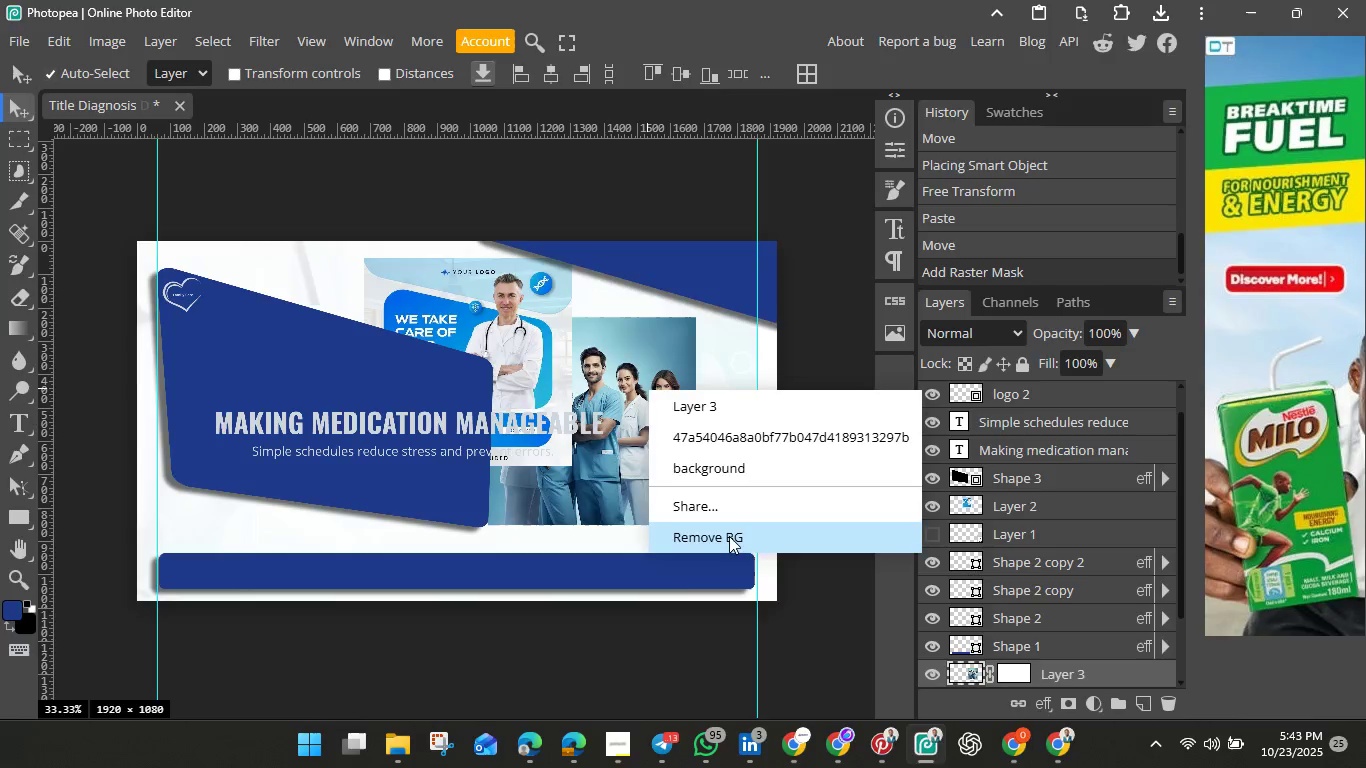 
left_click([729, 536])
 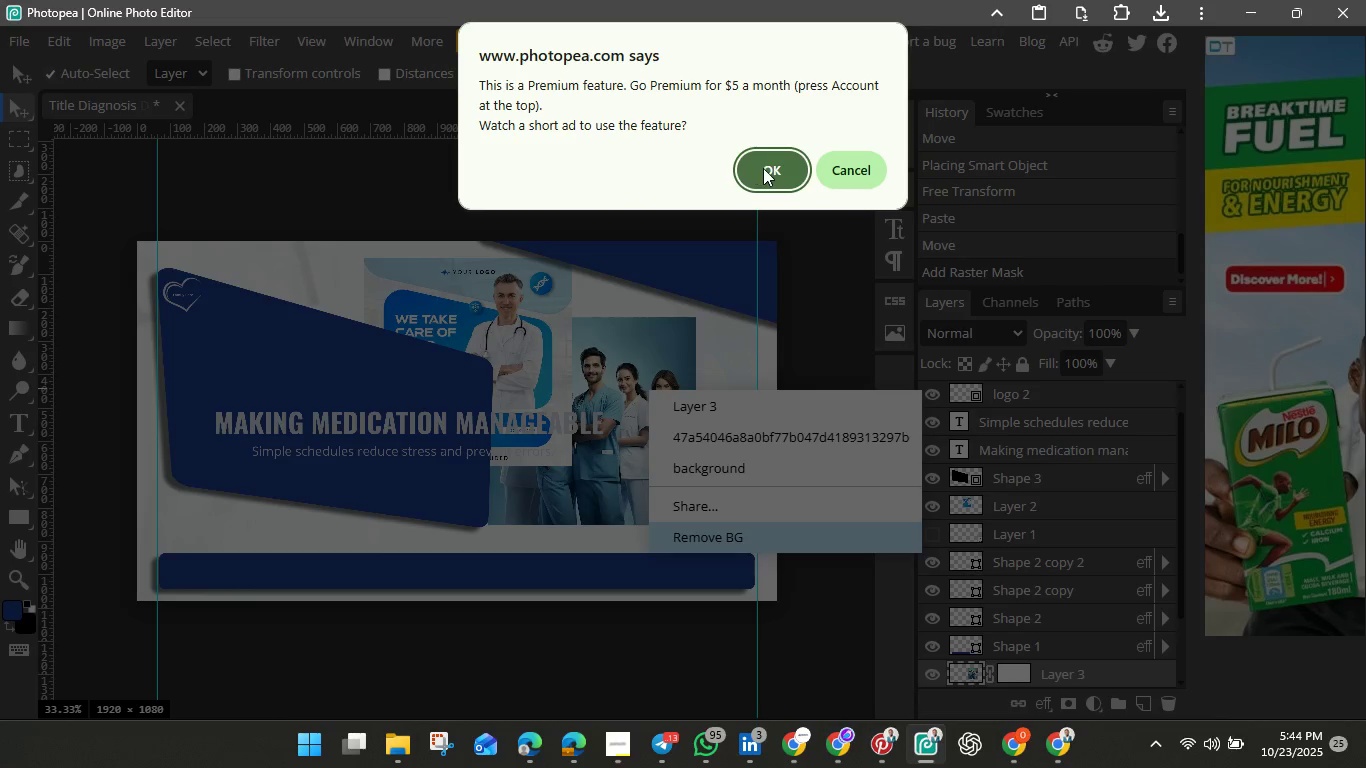 
left_click([763, 168])
 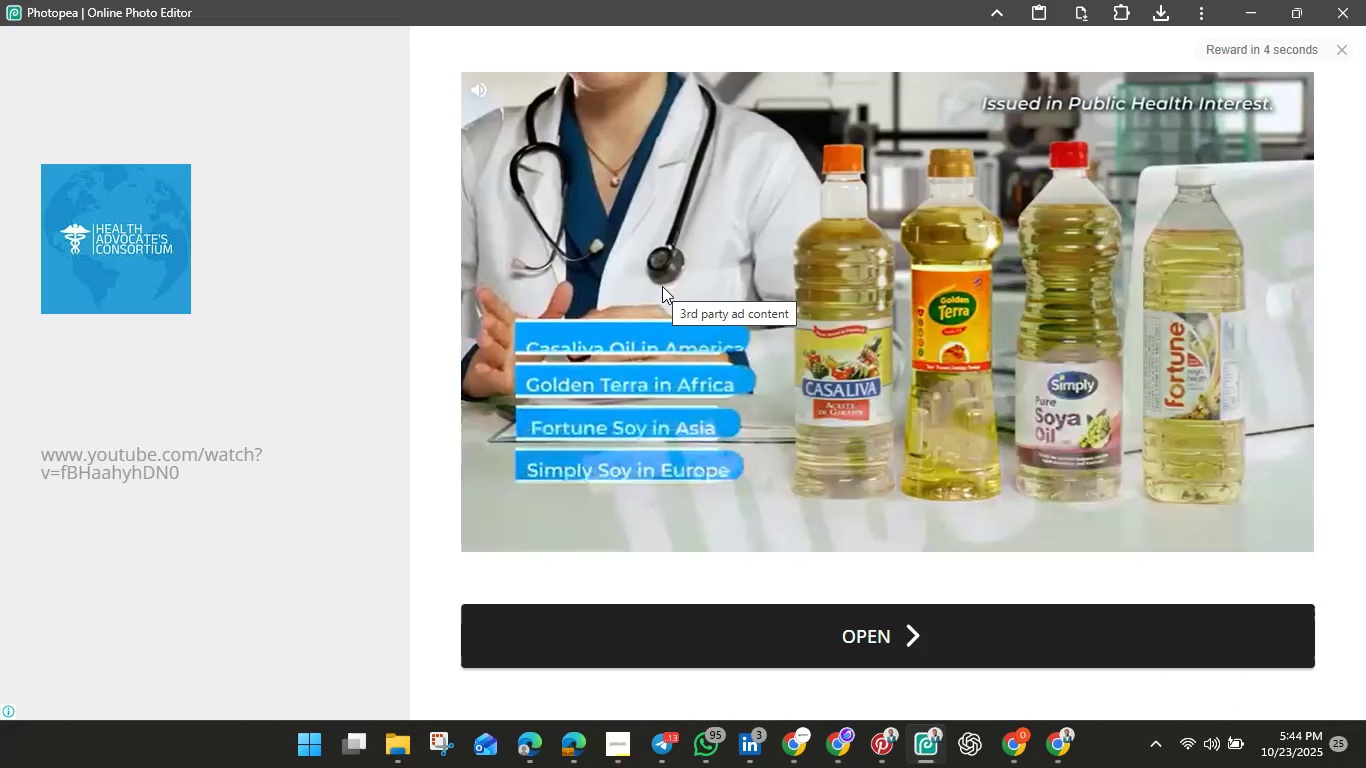 
wait(19.83)
 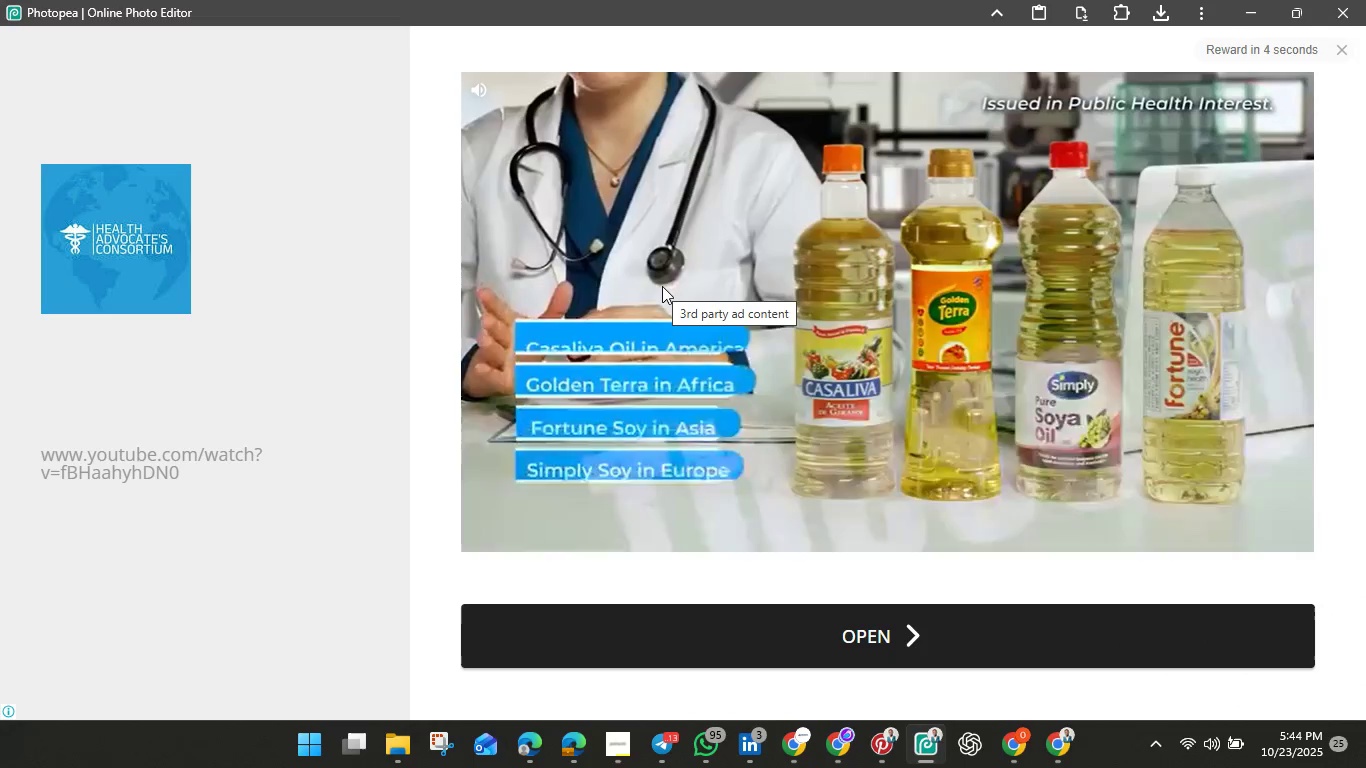 
left_click([1343, 47])
 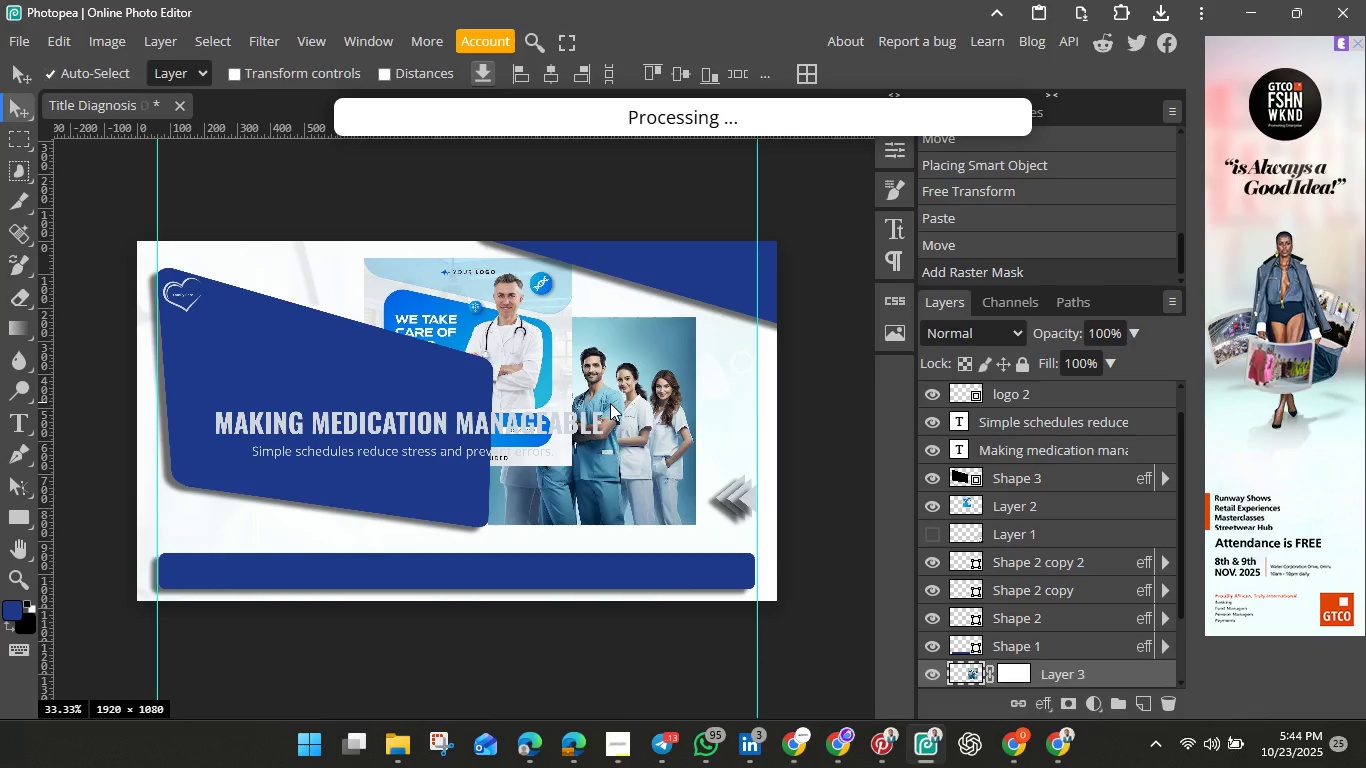 
wait(7.94)
 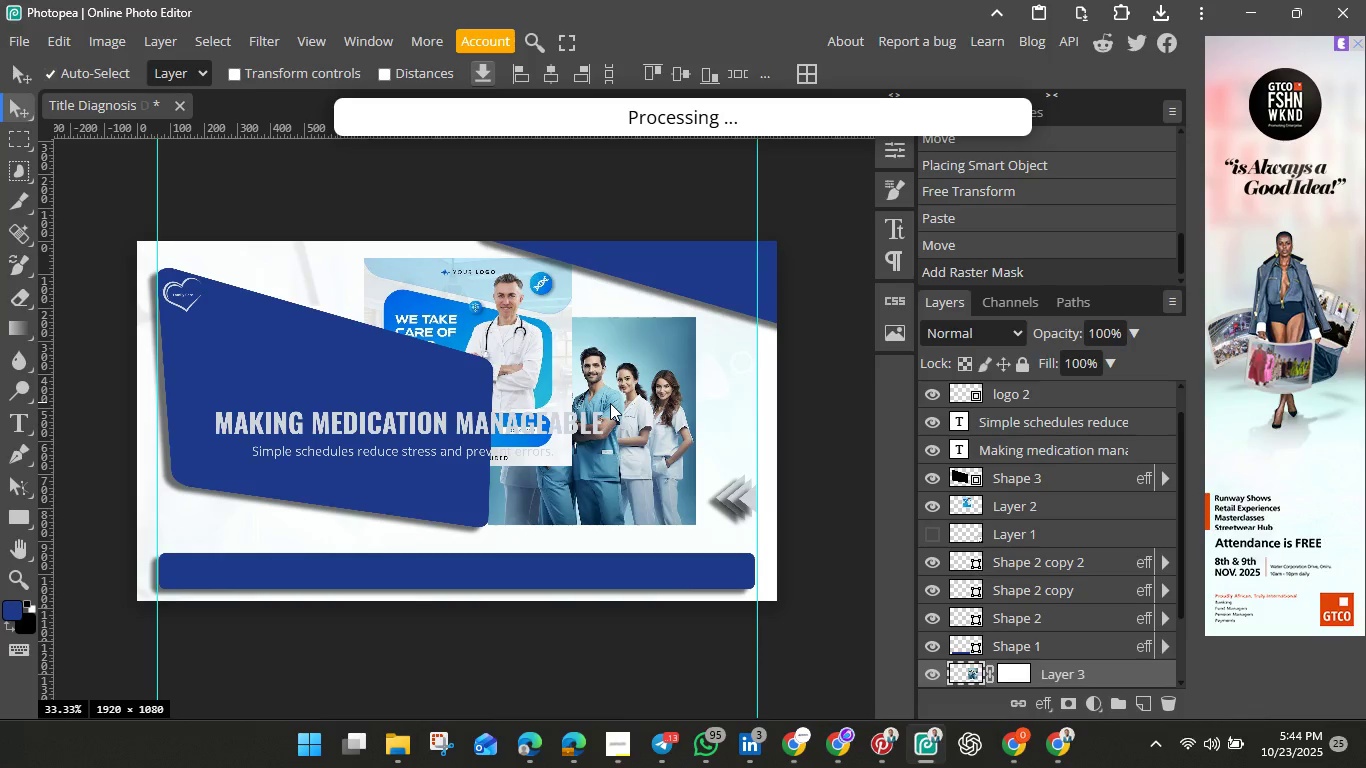 
left_click_drag(start_coordinate=[645, 399], to_coordinate=[673, 415])
 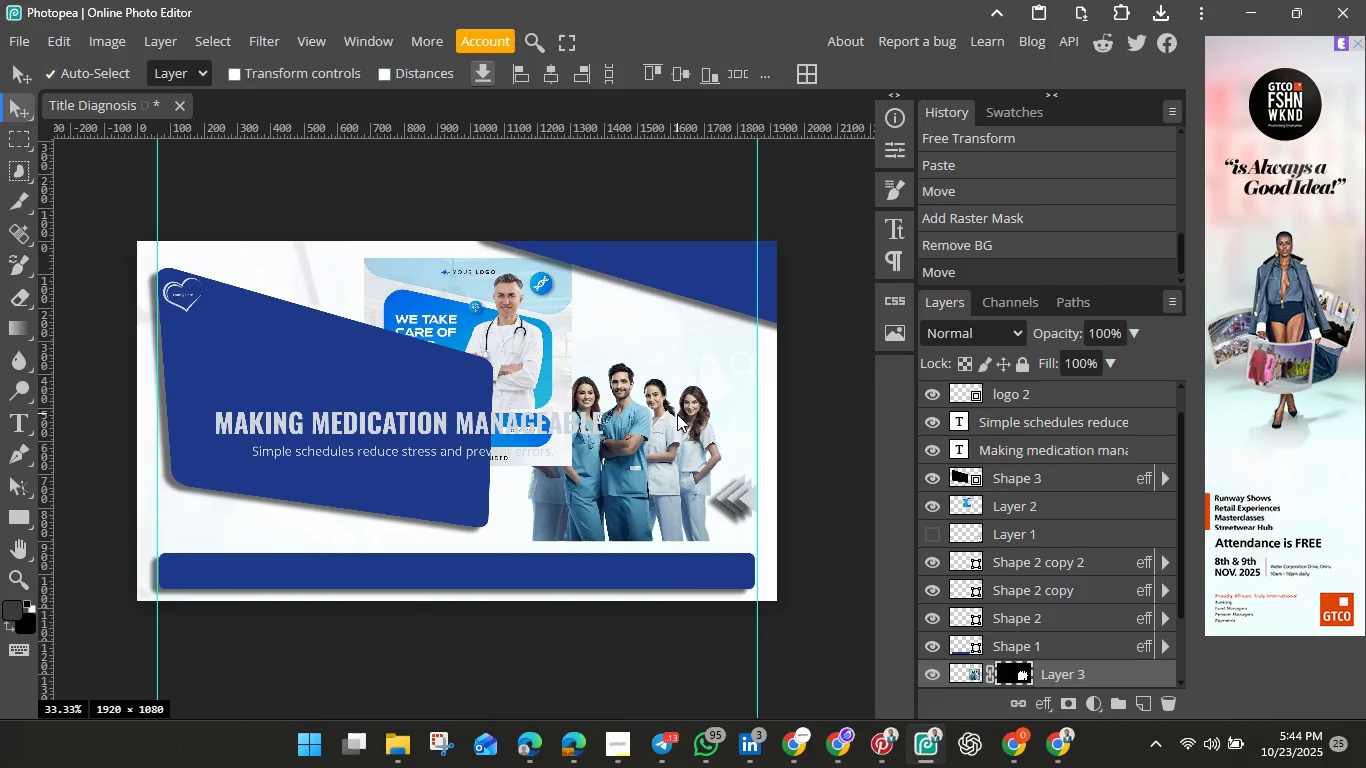 
left_click([677, 414])
 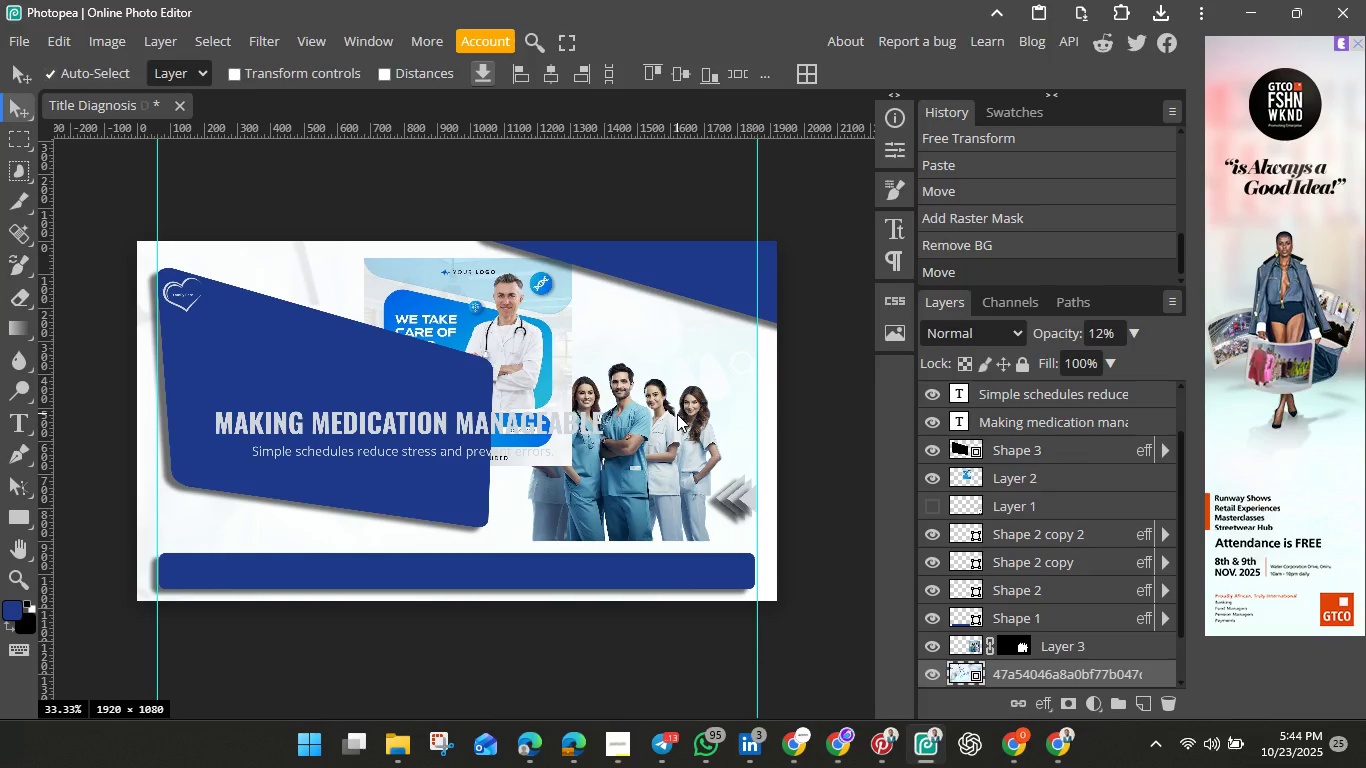 
key(Control+T)
 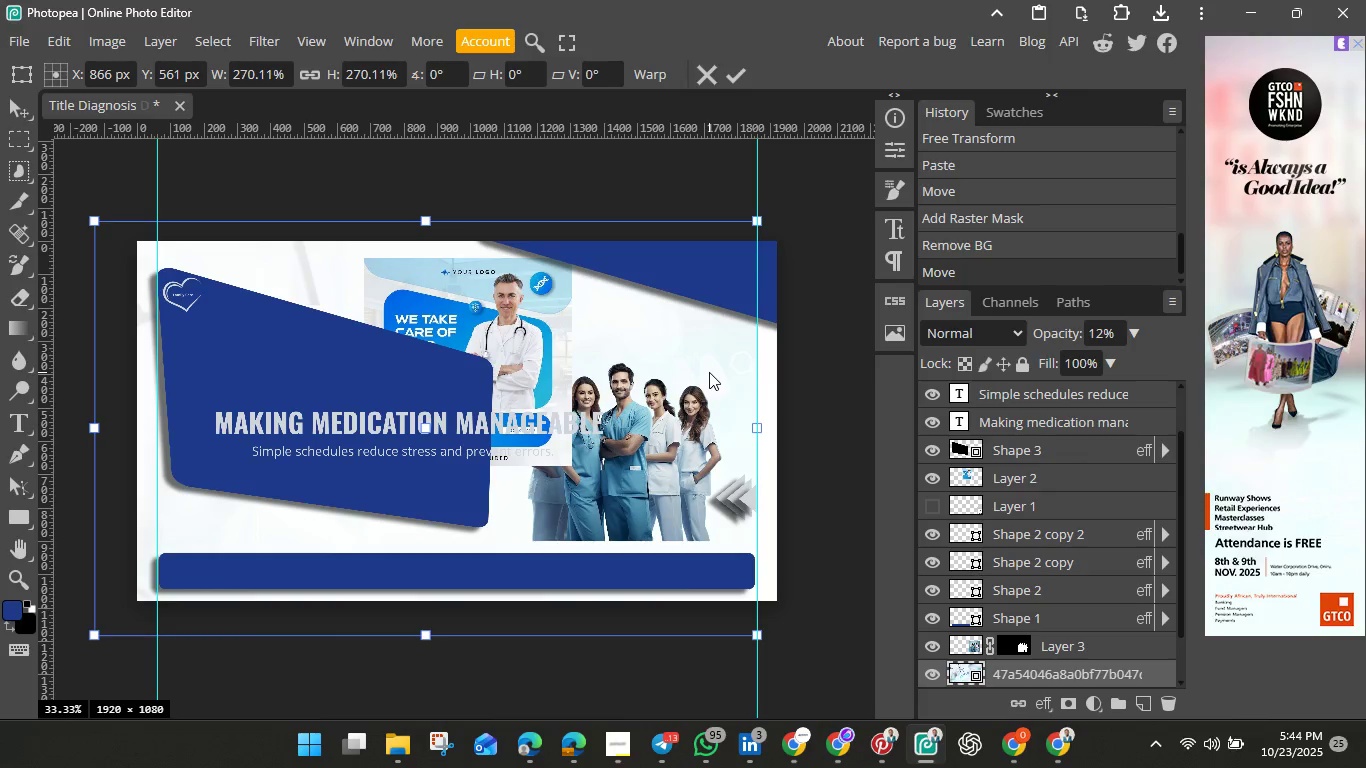 
left_click_drag(start_coordinate=[705, 372], to_coordinate=[730, 373])
 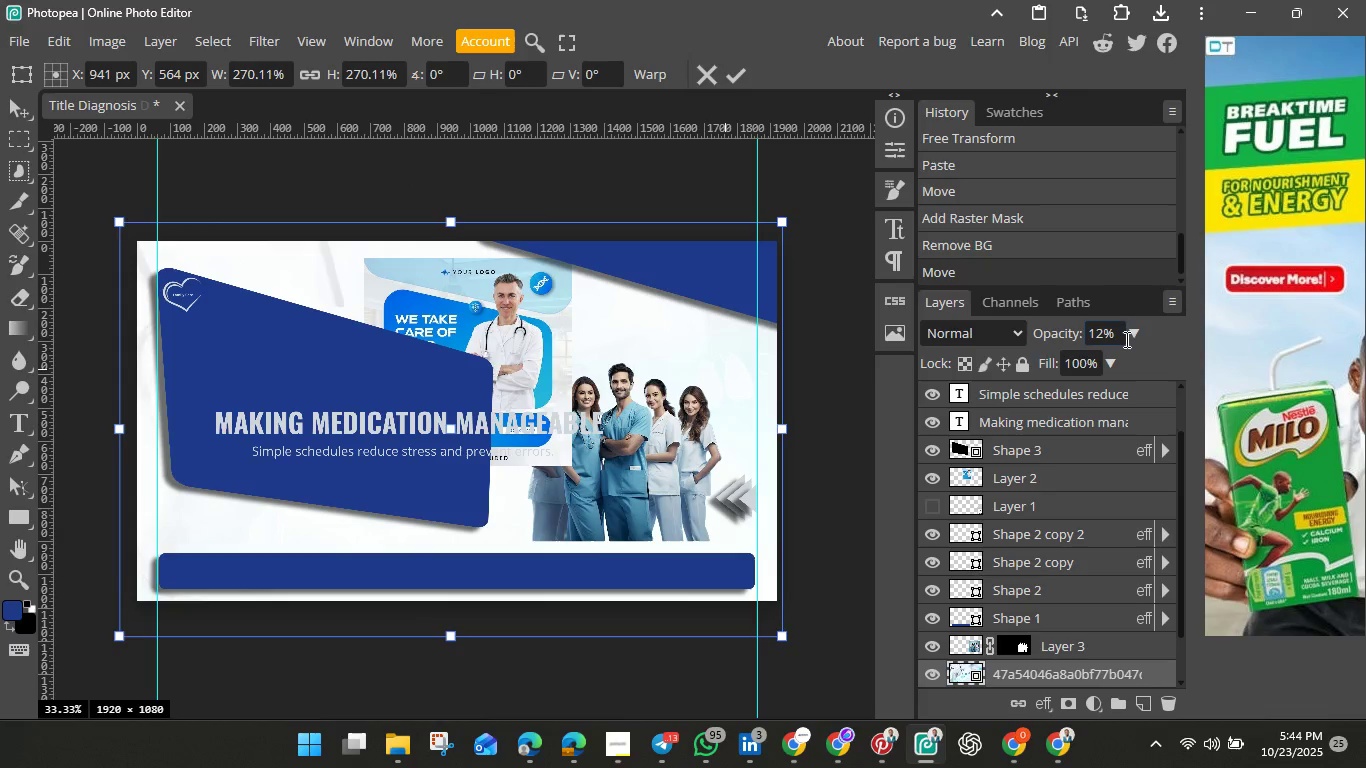 
left_click([1140, 333])
 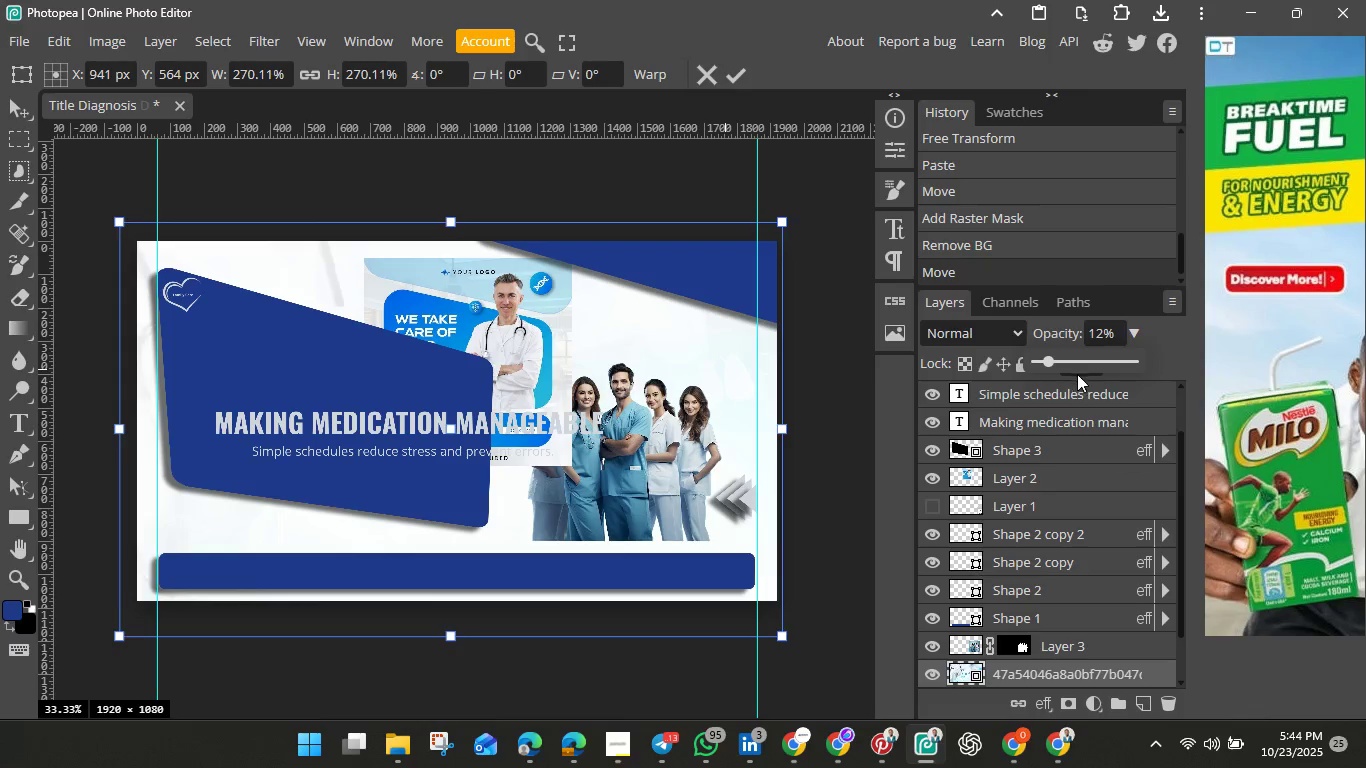 
left_click_drag(start_coordinate=[1054, 361], to_coordinate=[1129, 386])
 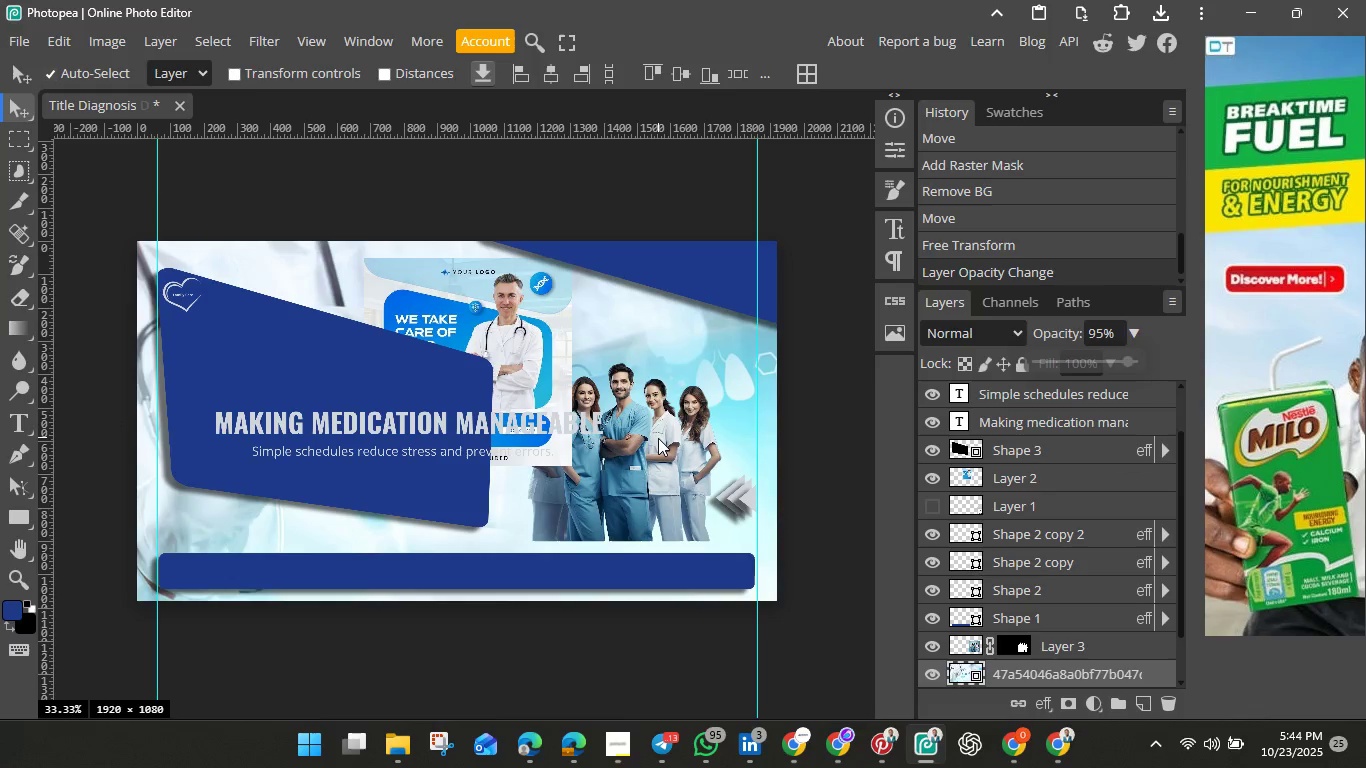 
left_click([658, 438])
 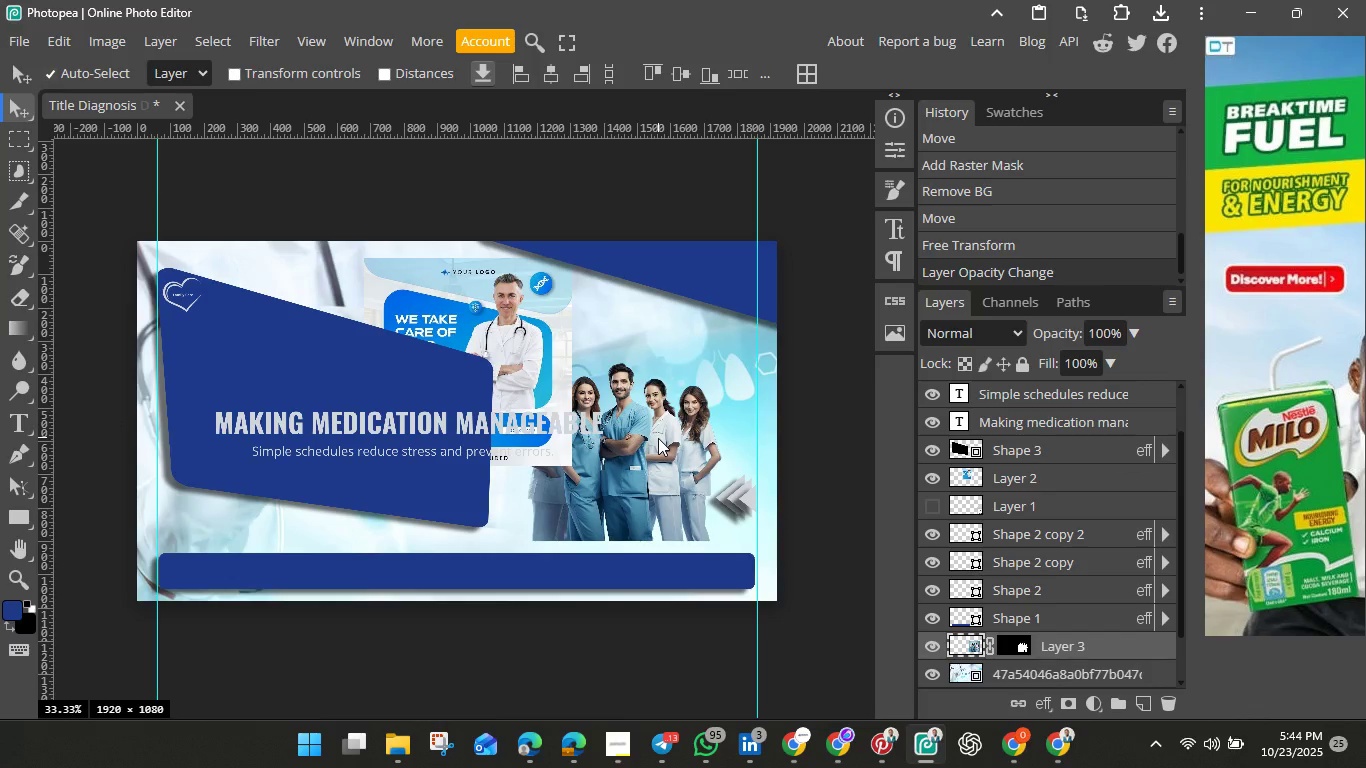 
left_click([658, 438])
 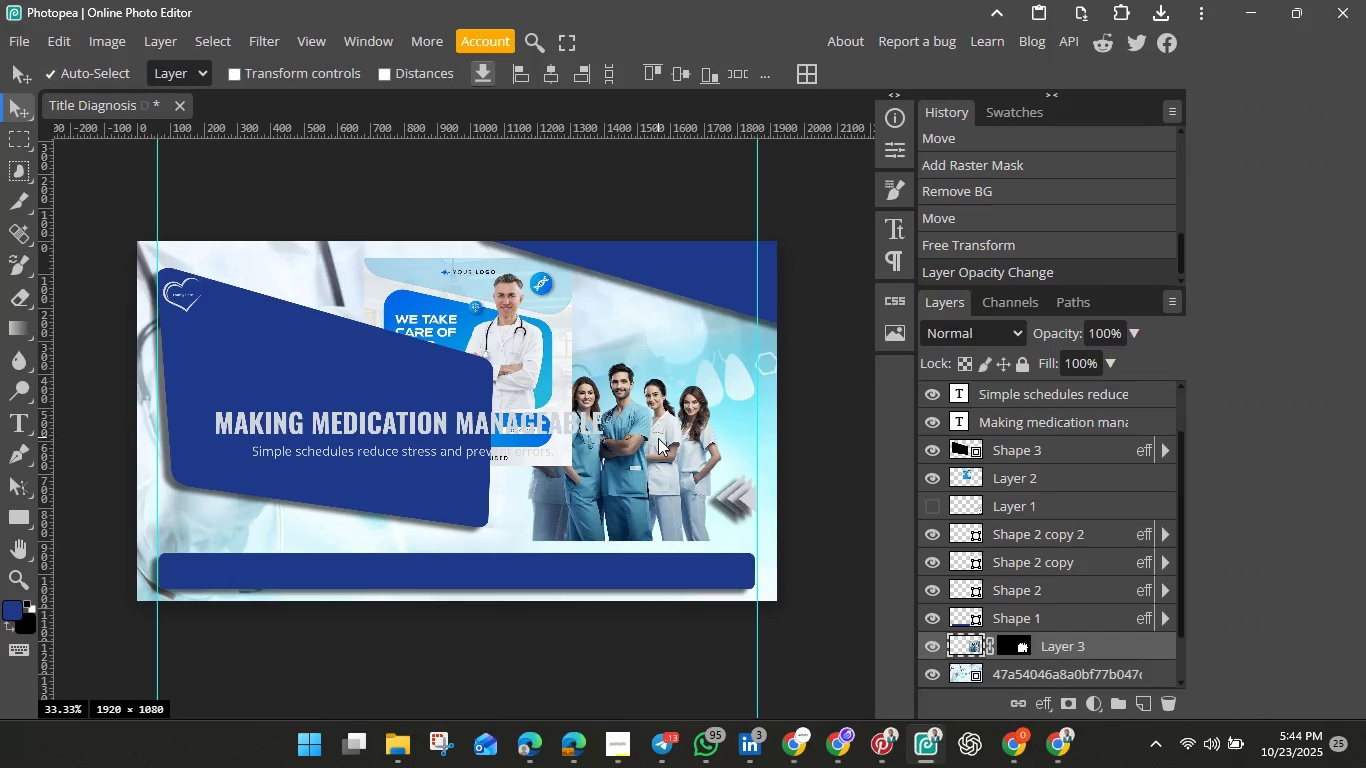 
key(Control+T)
 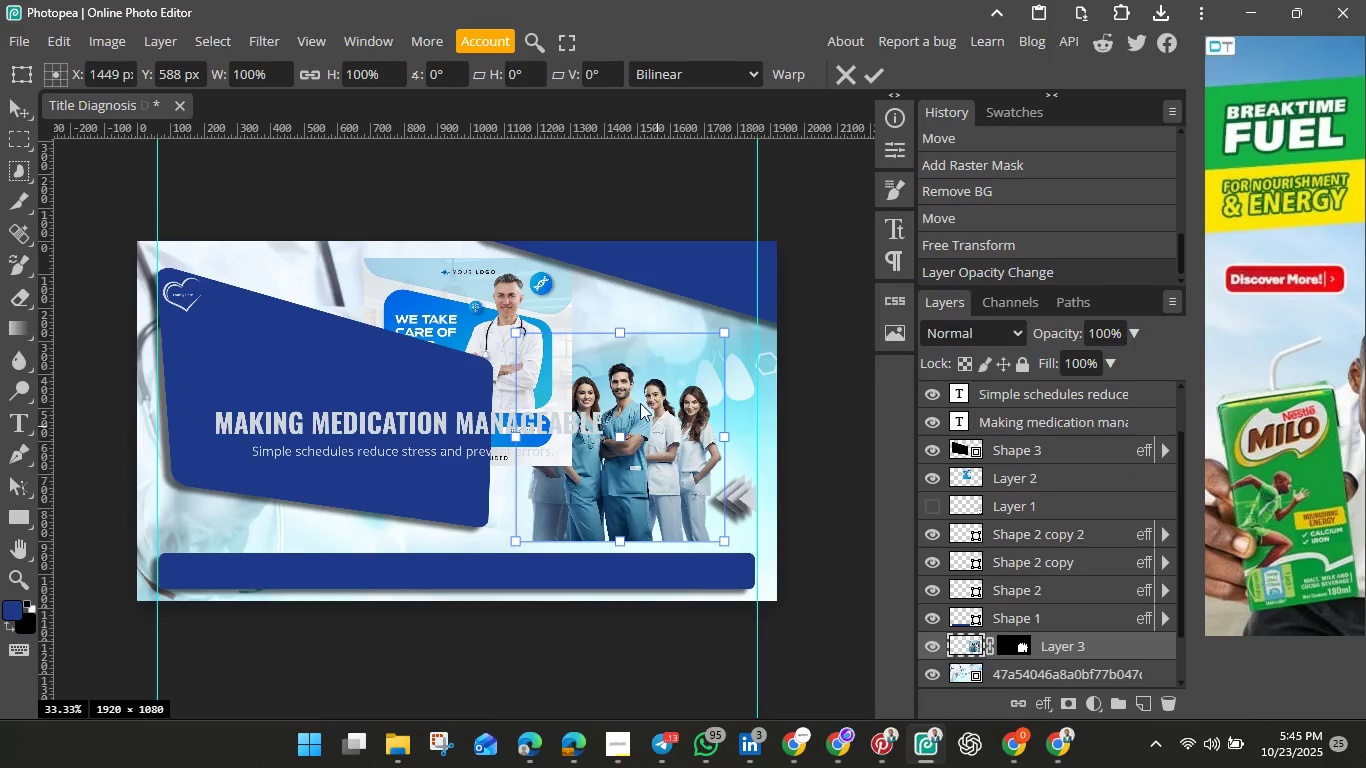 
hold_key(key=ShiftLeft, duration=1.52)
left_click_drag(start_coordinate=[517, 333], to_coordinate=[395, 258])
 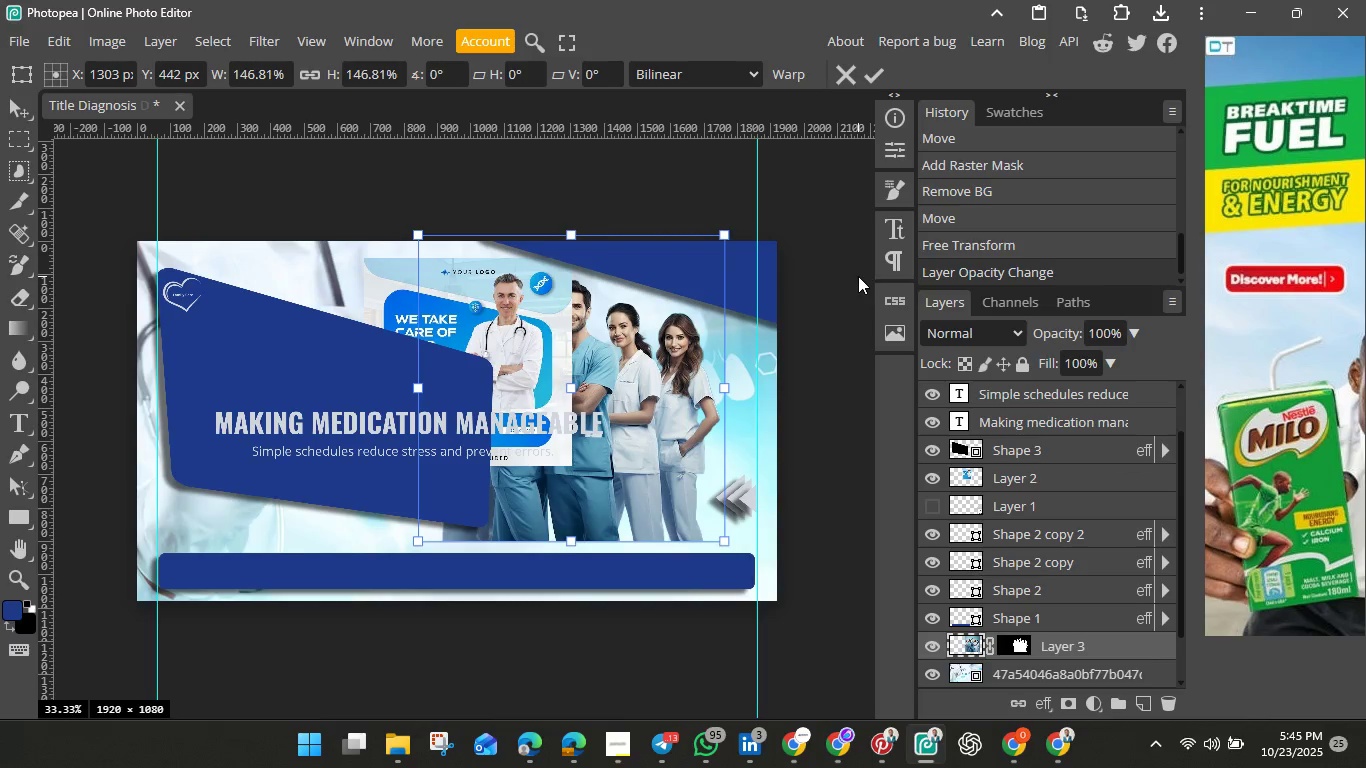 
hold_key(key=ShiftLeft, duration=1.5)
 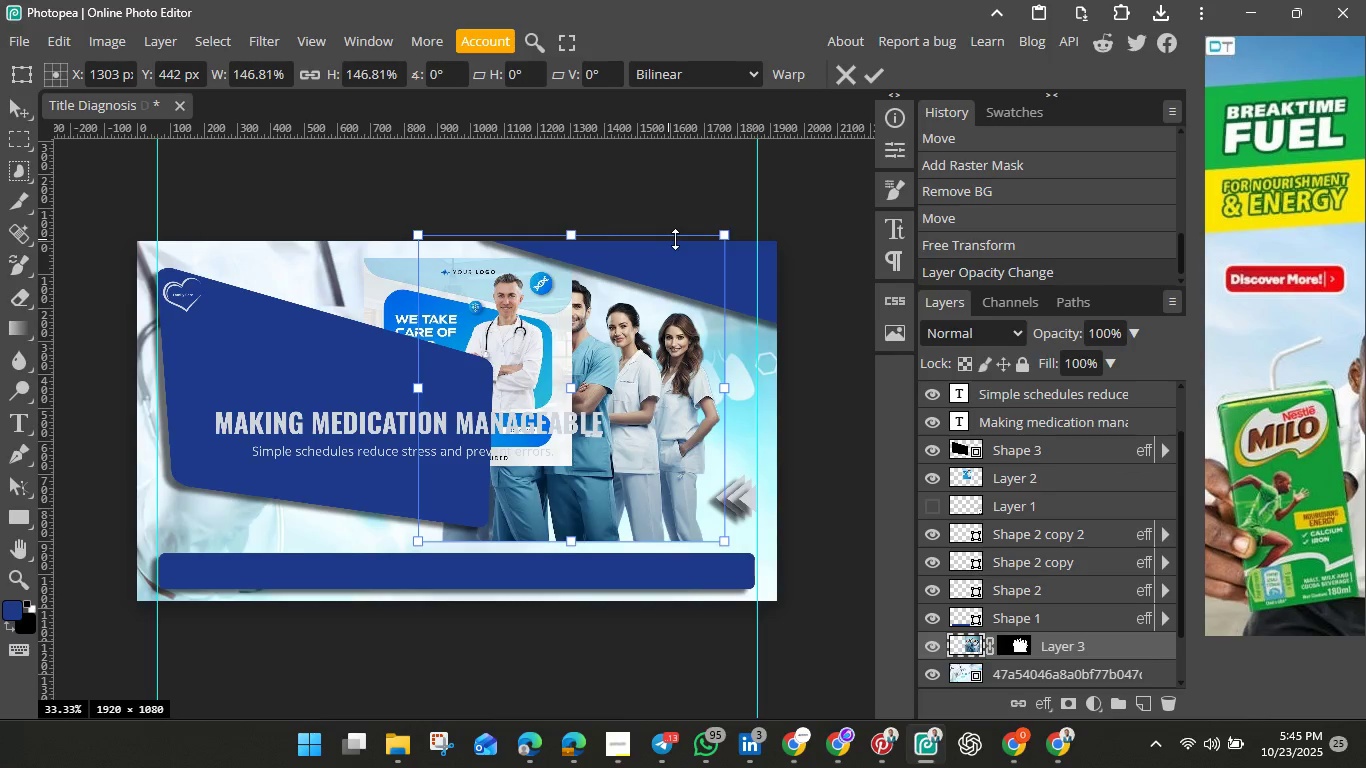 
hold_key(key=ShiftLeft, duration=1.51)
 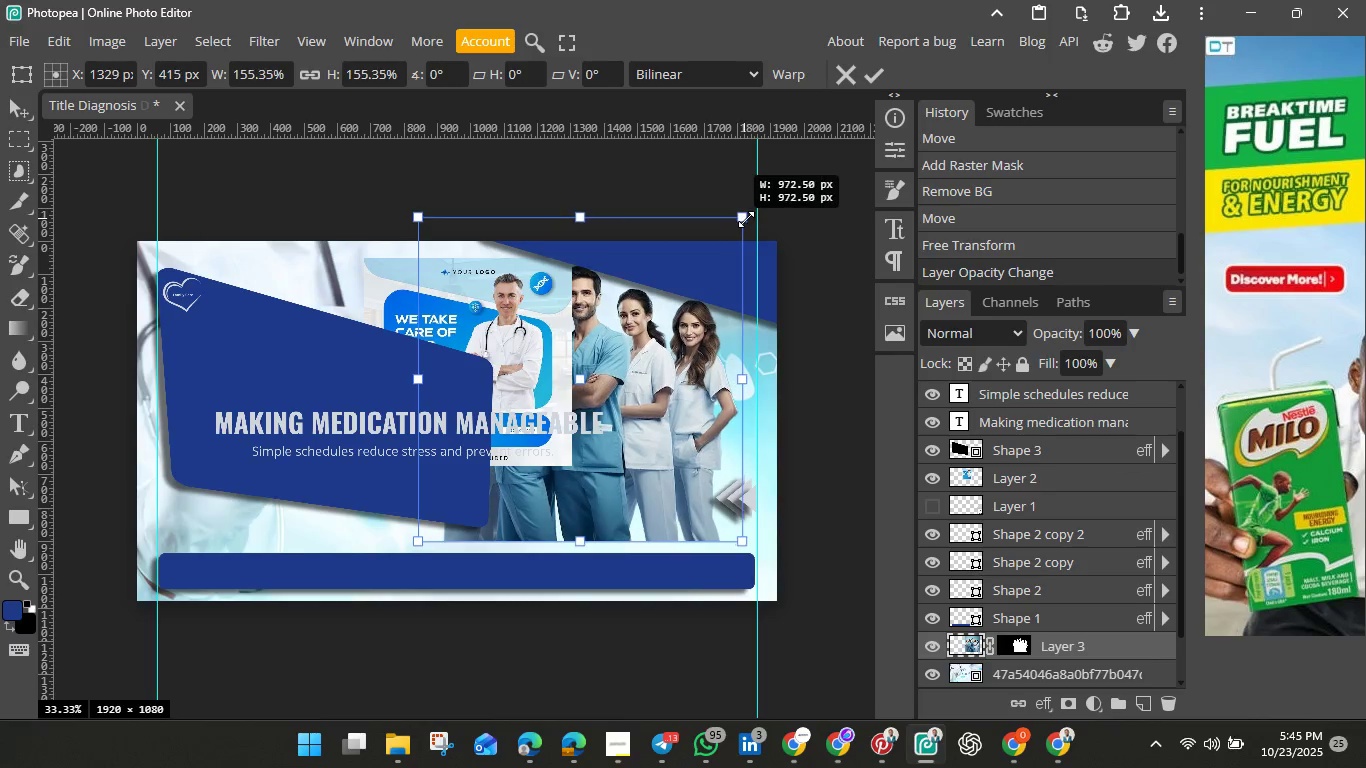 
hold_key(key=ShiftLeft, duration=1.55)
left_click_drag(start_coordinate=[722, 237], to_coordinate=[759, 201])
 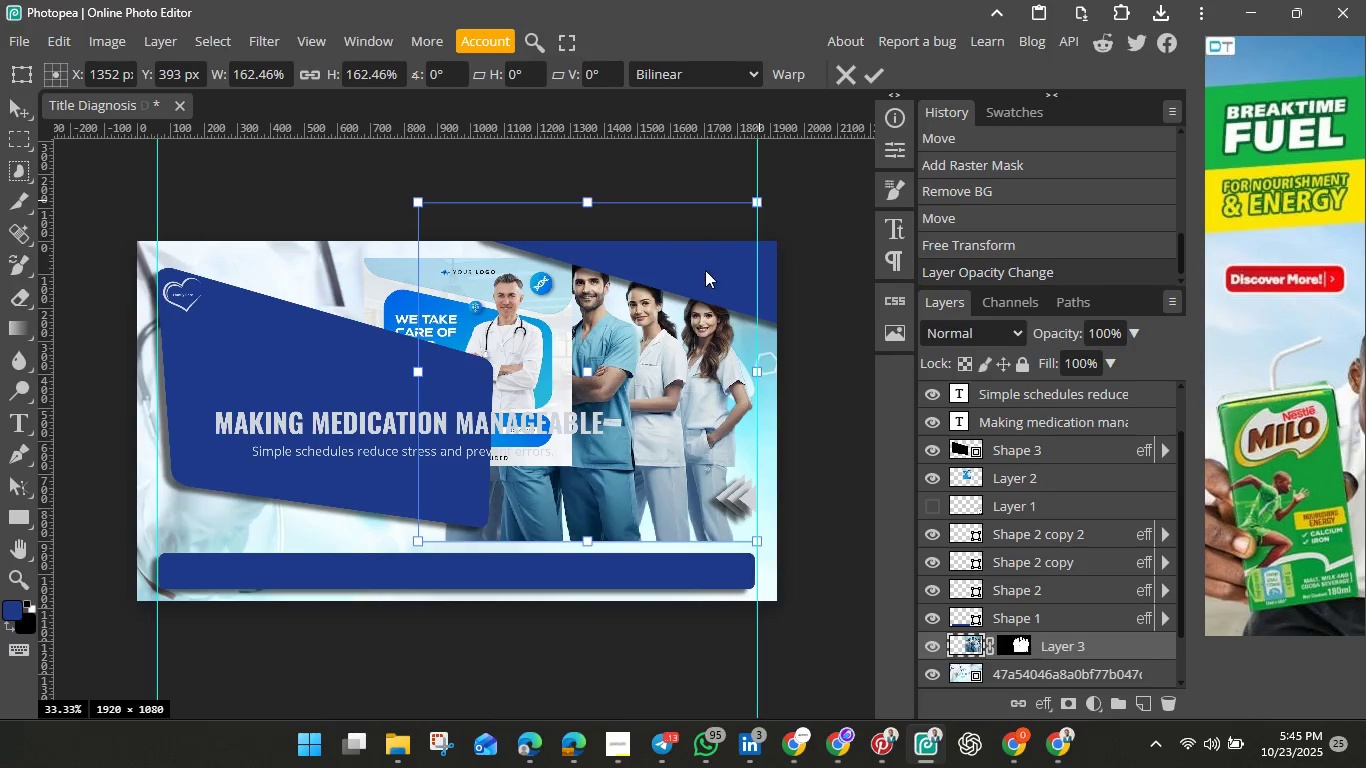 
hold_key(key=ShiftLeft, duration=1.52)
 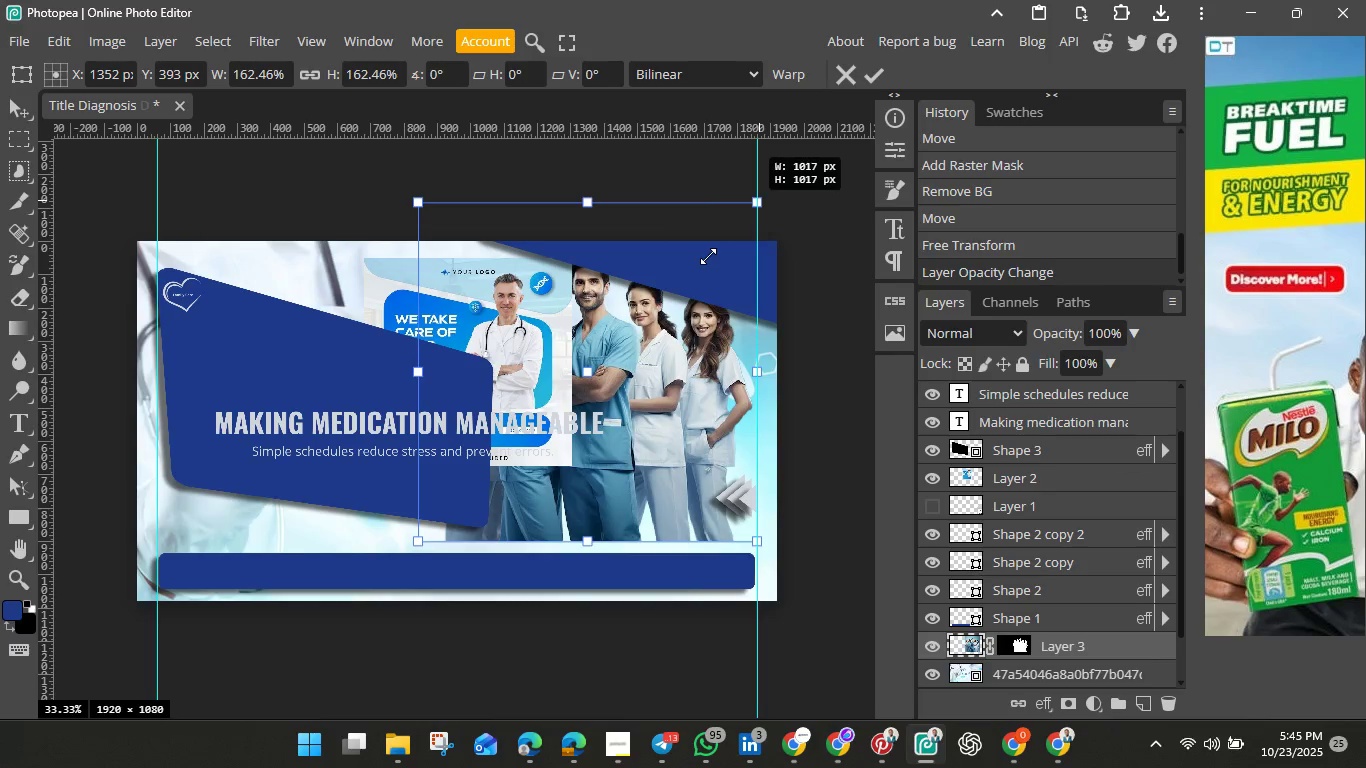 
hold_key(key=ShiftLeft, duration=0.41)
 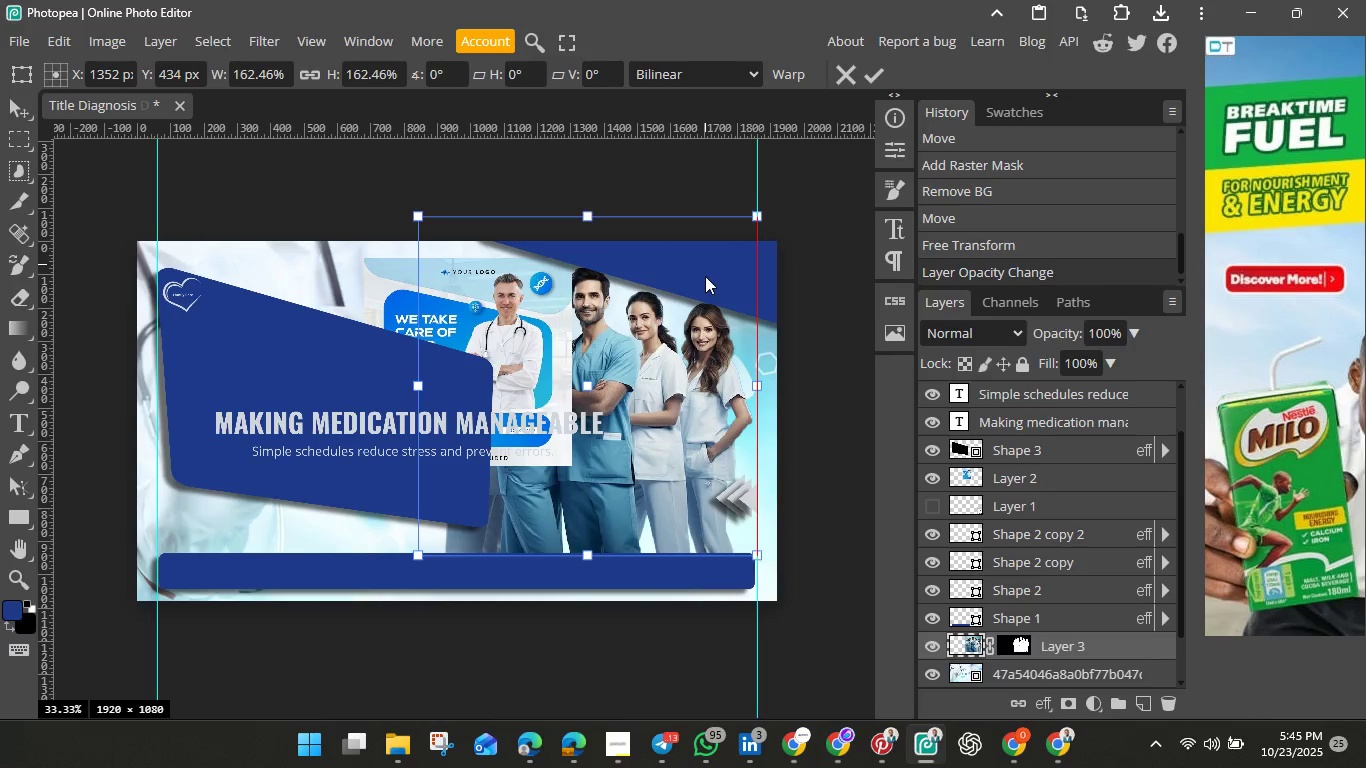 
left_click_drag(start_coordinate=[703, 251], to_coordinate=[692, 295])
 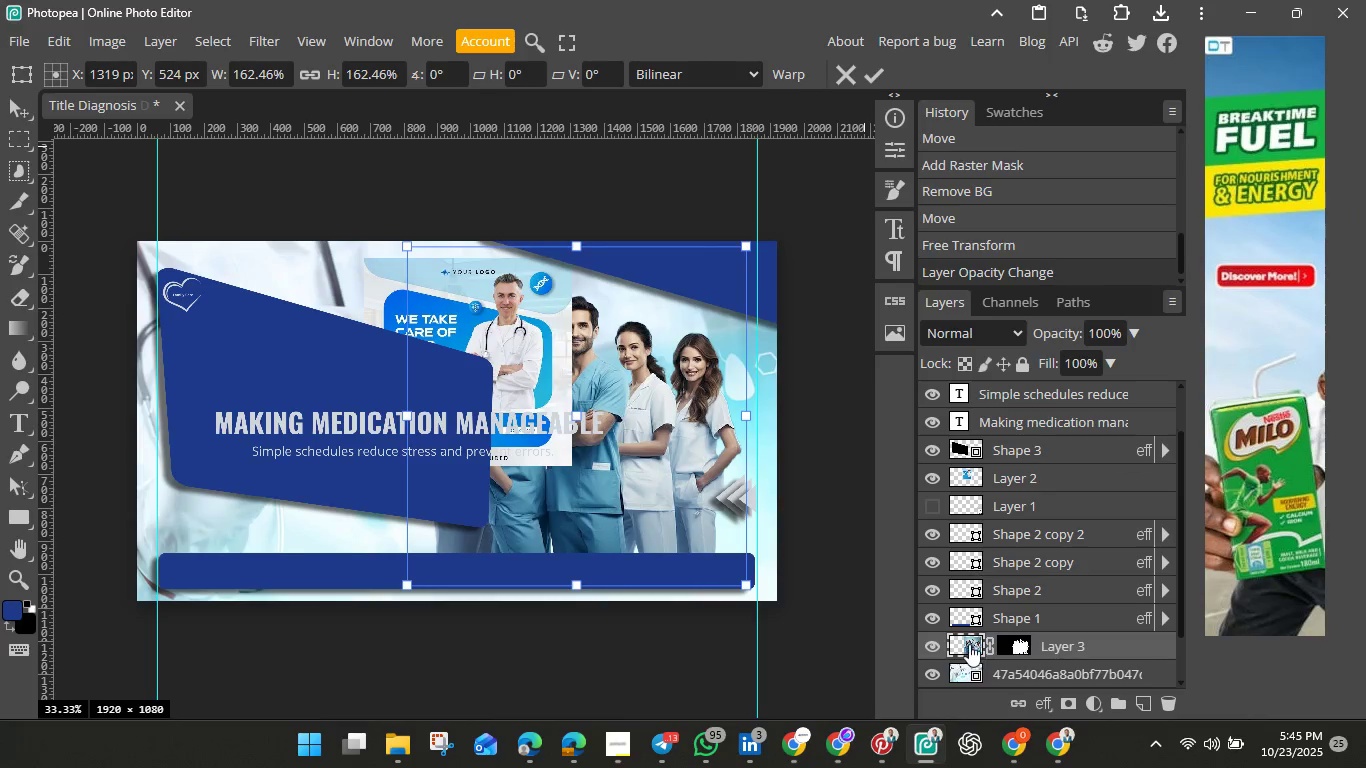 
left_click_drag(start_coordinate=[968, 643], to_coordinate=[960, 396])
 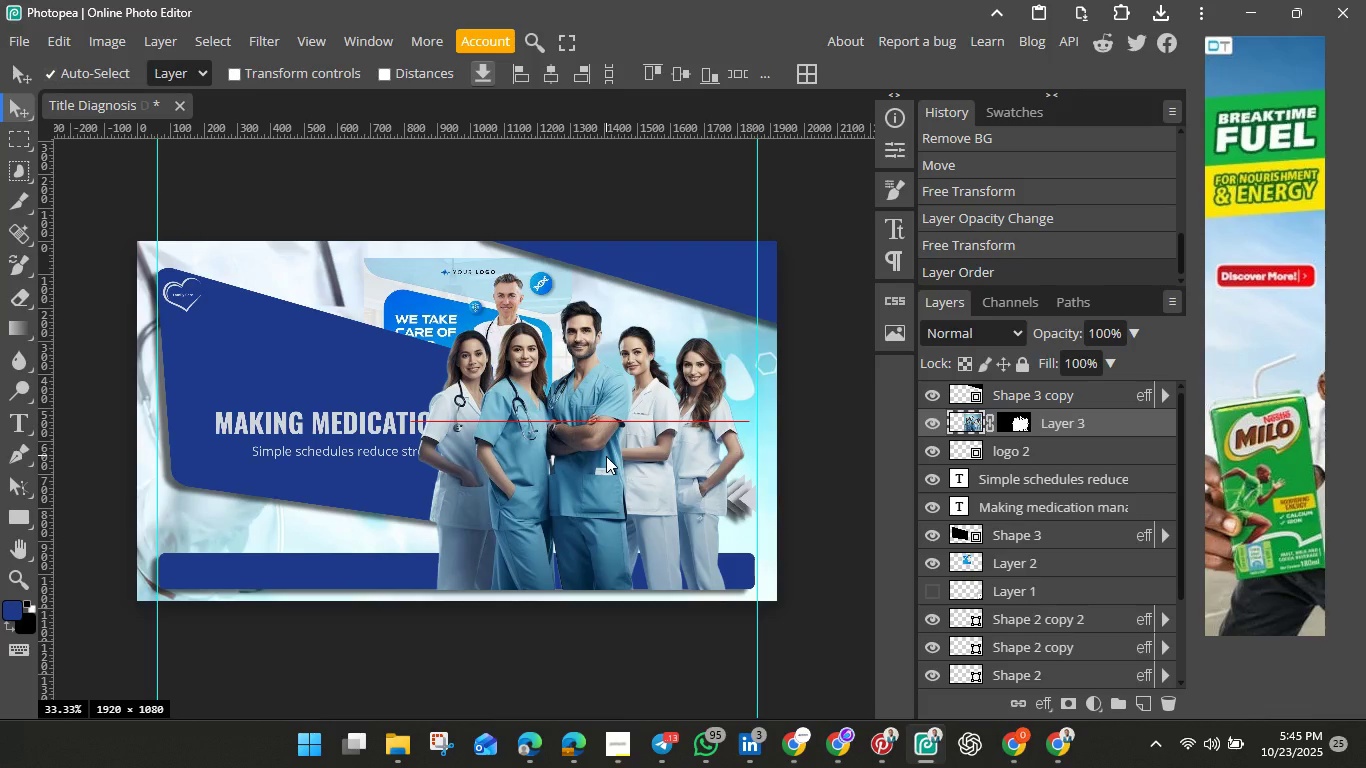 
wait(11.16)
 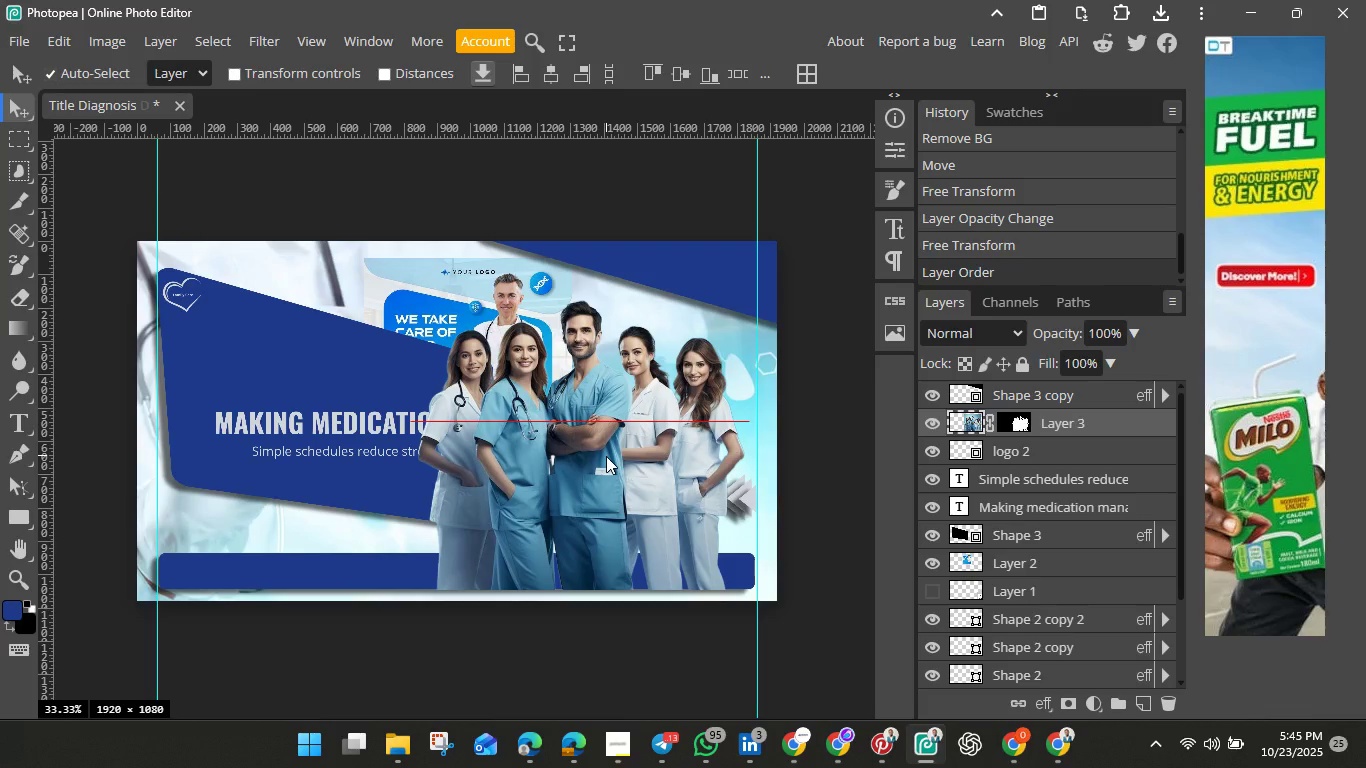 
left_click([354, 426])
 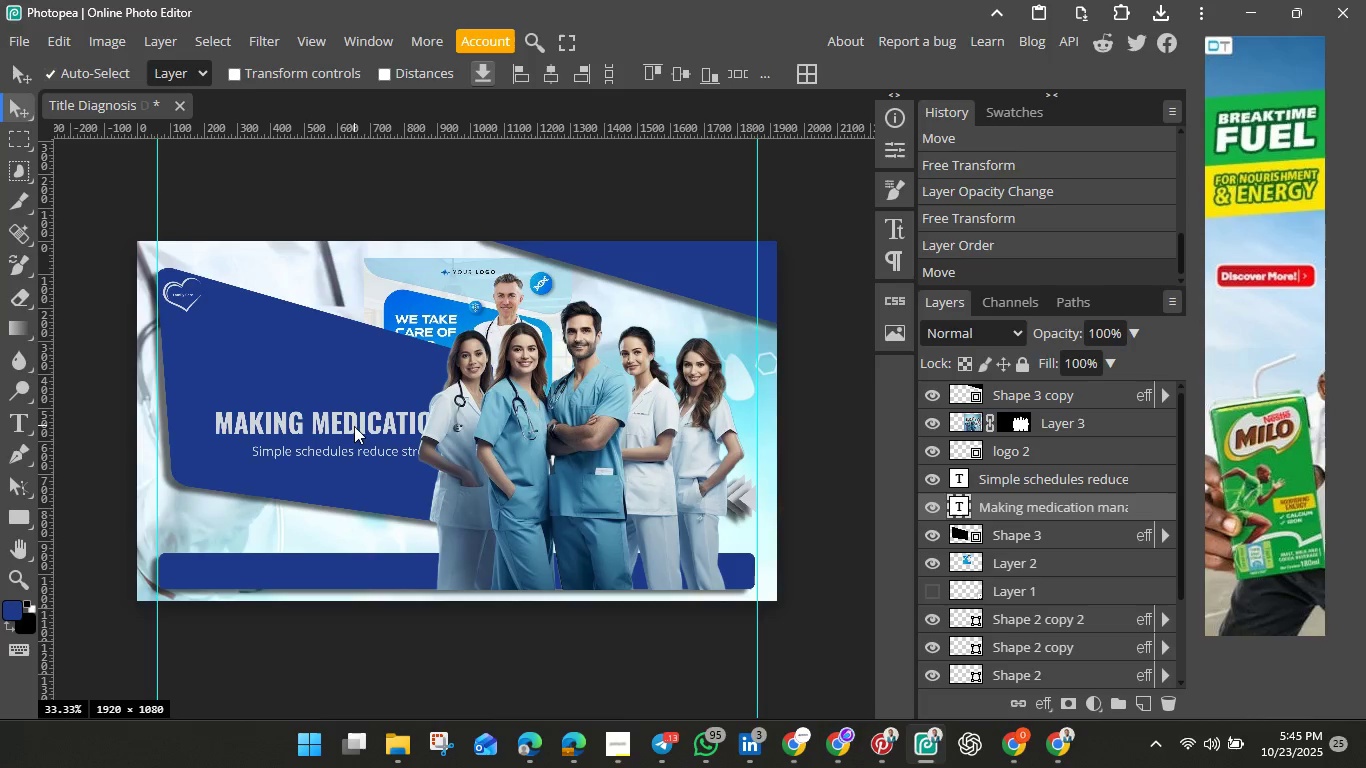 
double_click([354, 426])
 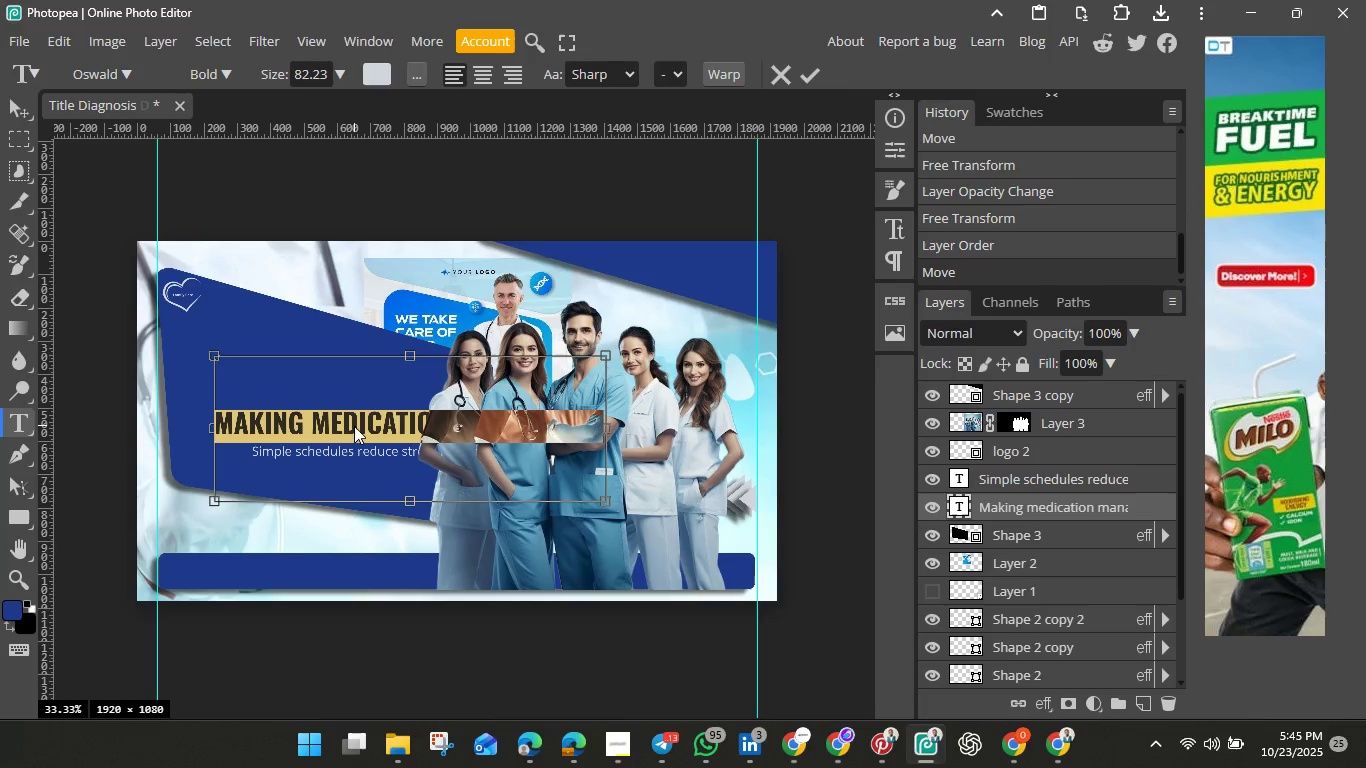 
key(Backspace)
 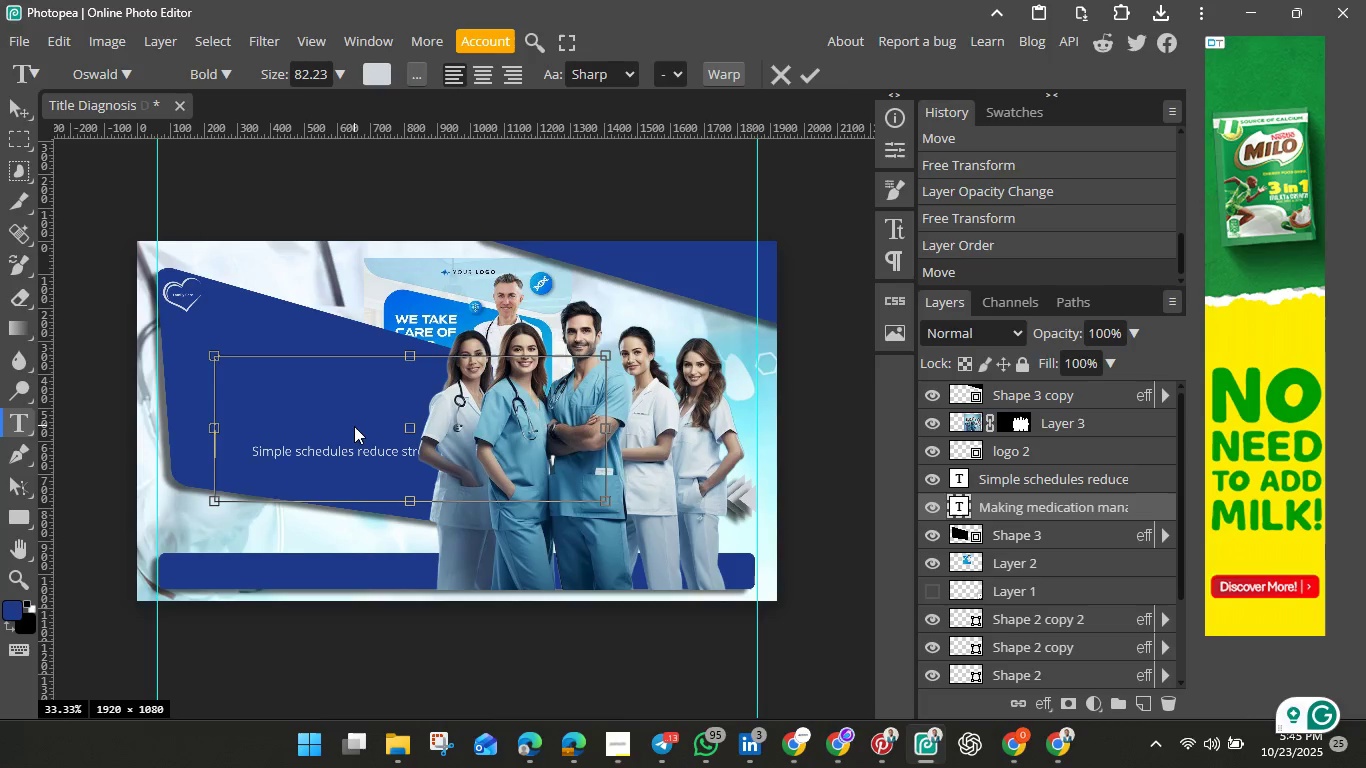 
wait(8.25)
 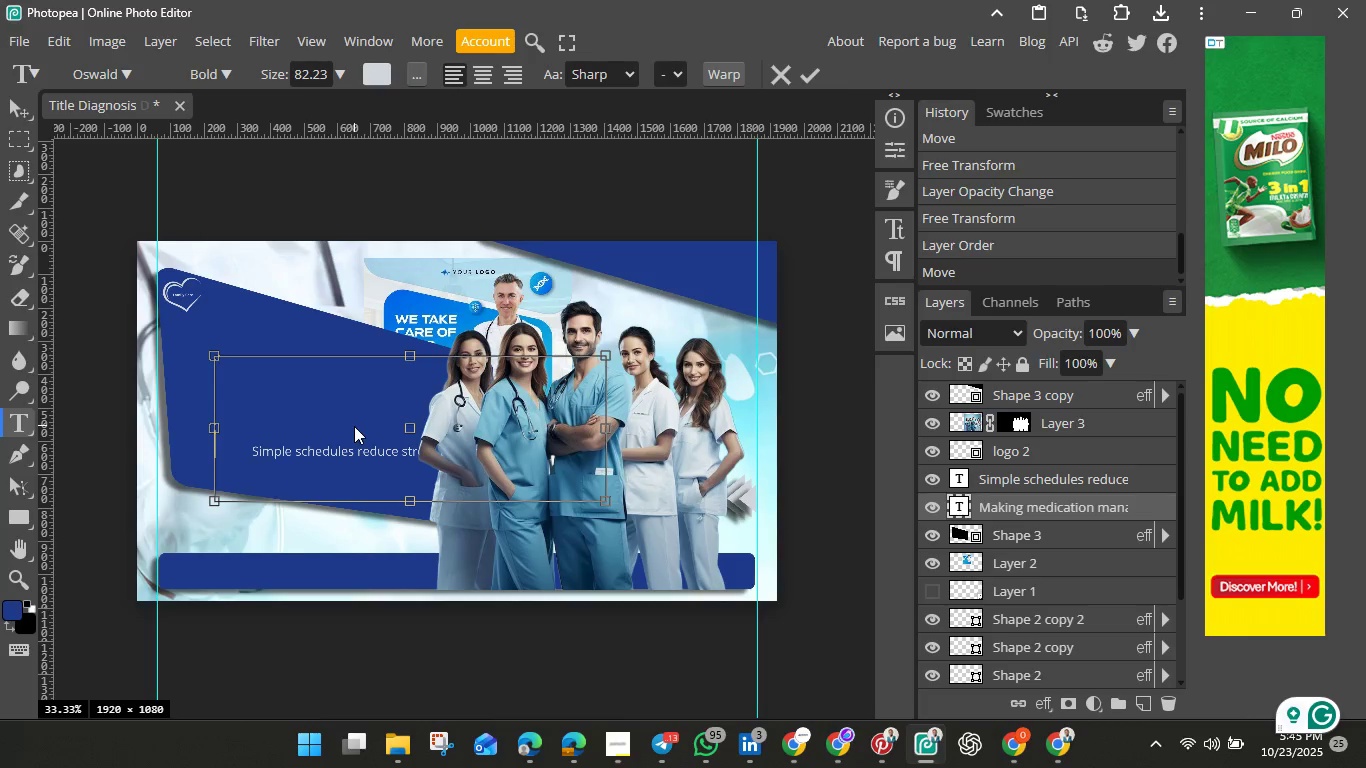 
type(Family Care)
 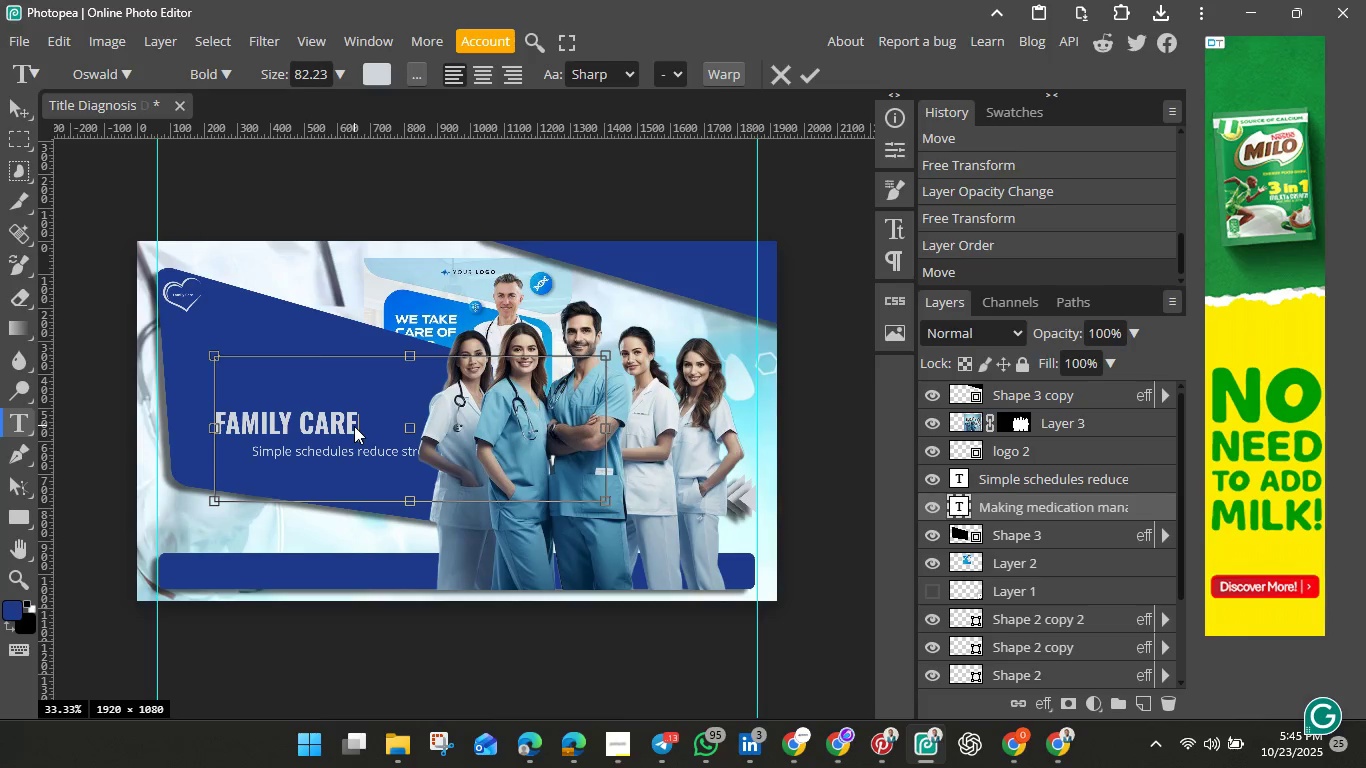 
type(C)
key(Backspace)
type( Compass)
 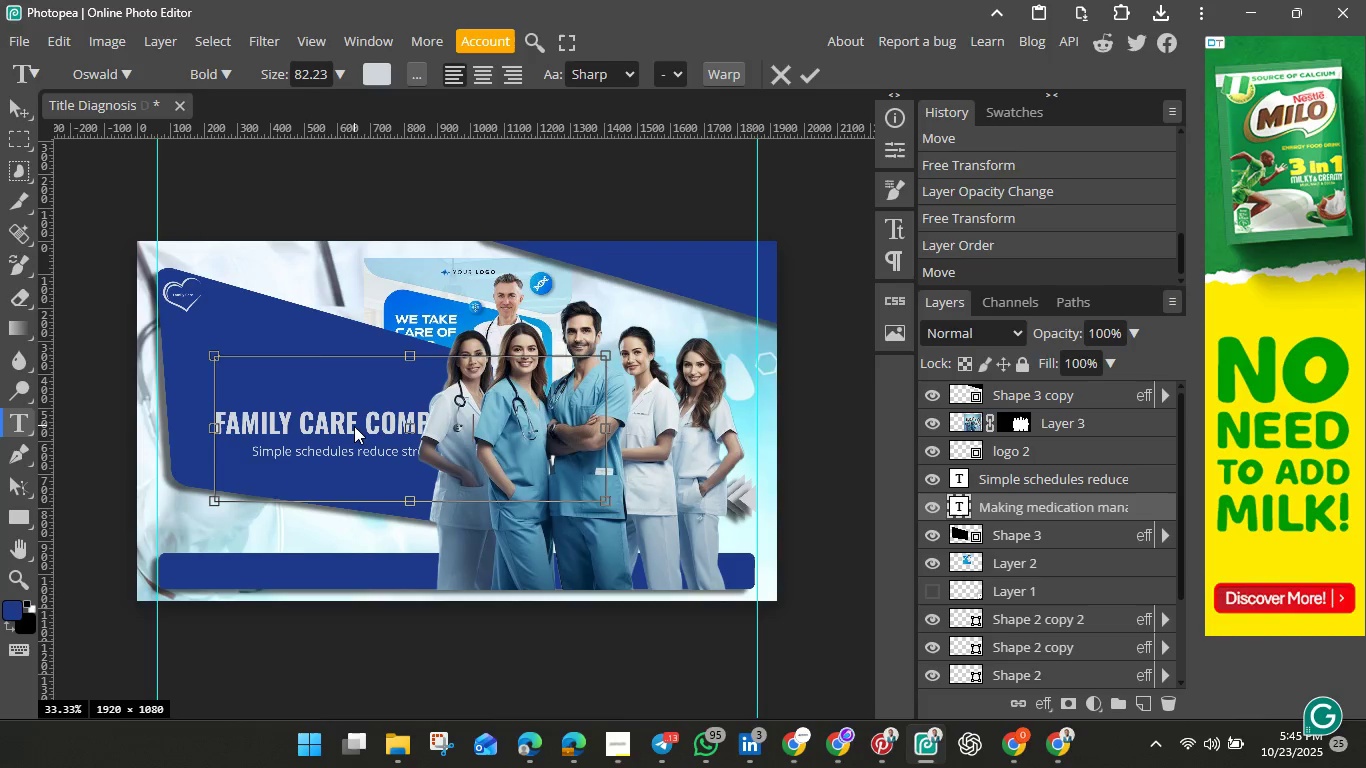 
left_click([804, 83])
 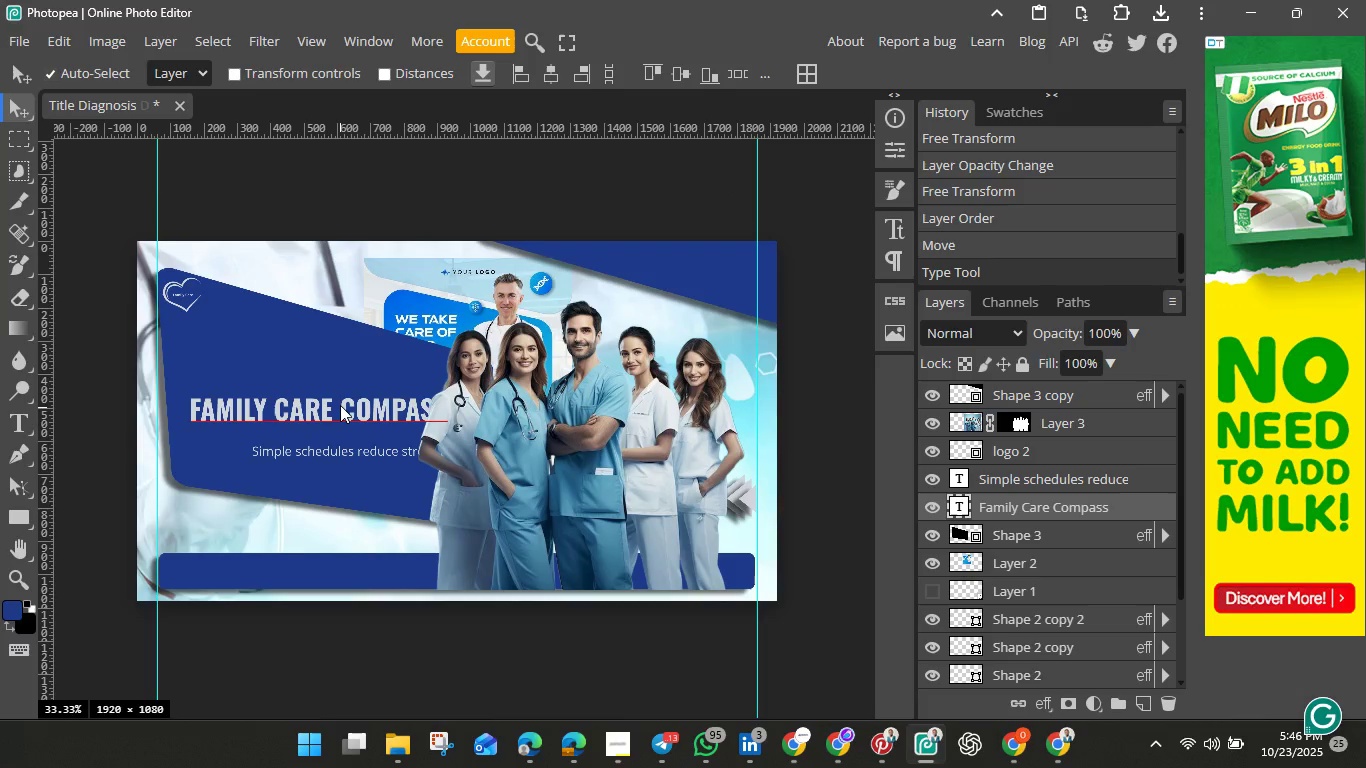 
left_click_drag(start_coordinate=[365, 425], to_coordinate=[315, 364])
 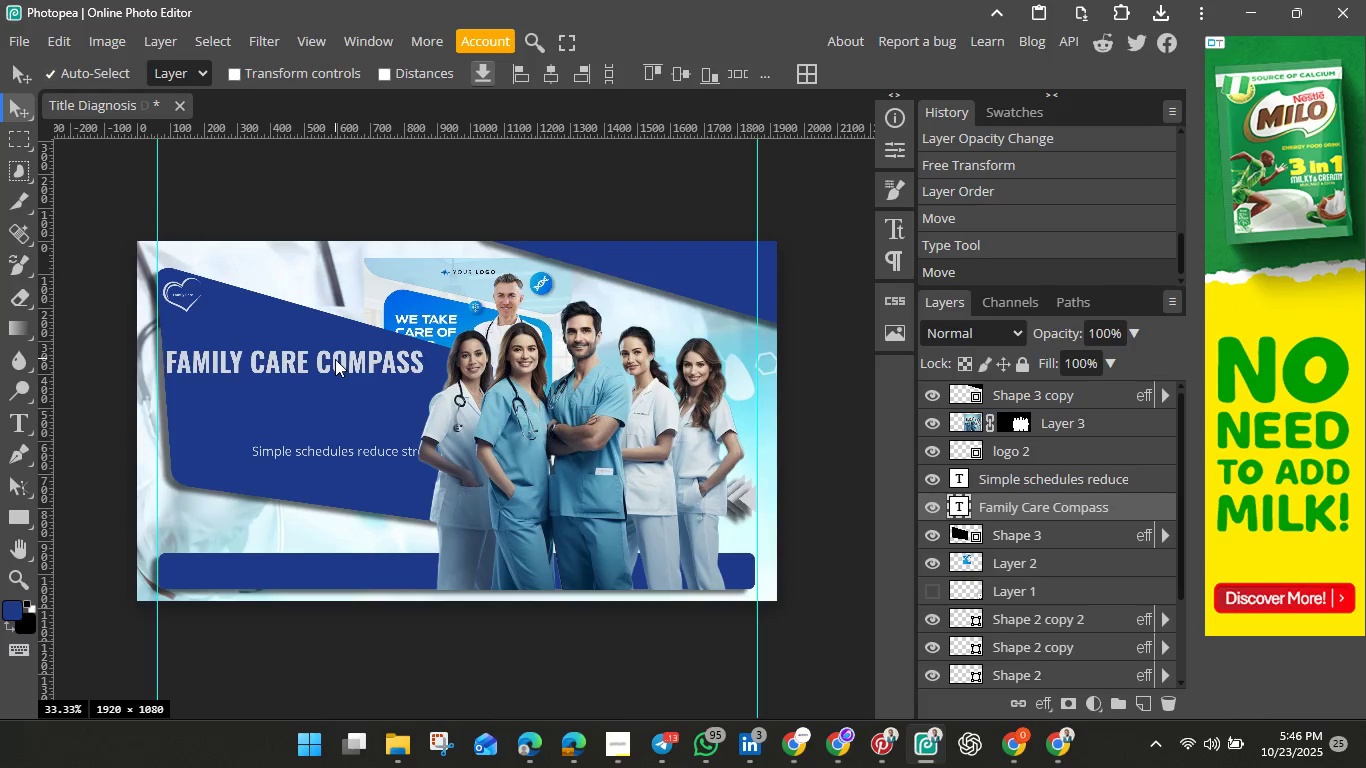 
left_click_drag(start_coordinate=[334, 359], to_coordinate=[336, 369])
 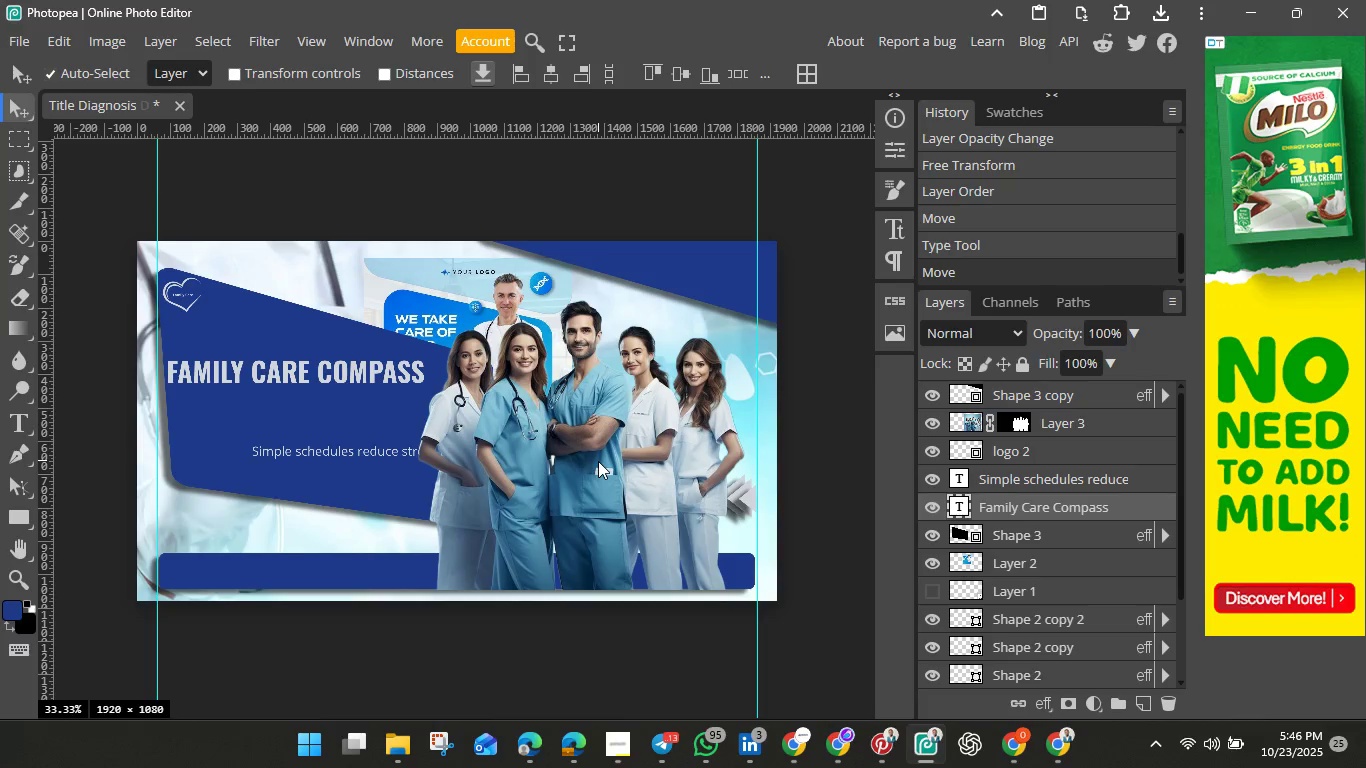 
left_click_drag(start_coordinate=[598, 461], to_coordinate=[621, 460])
 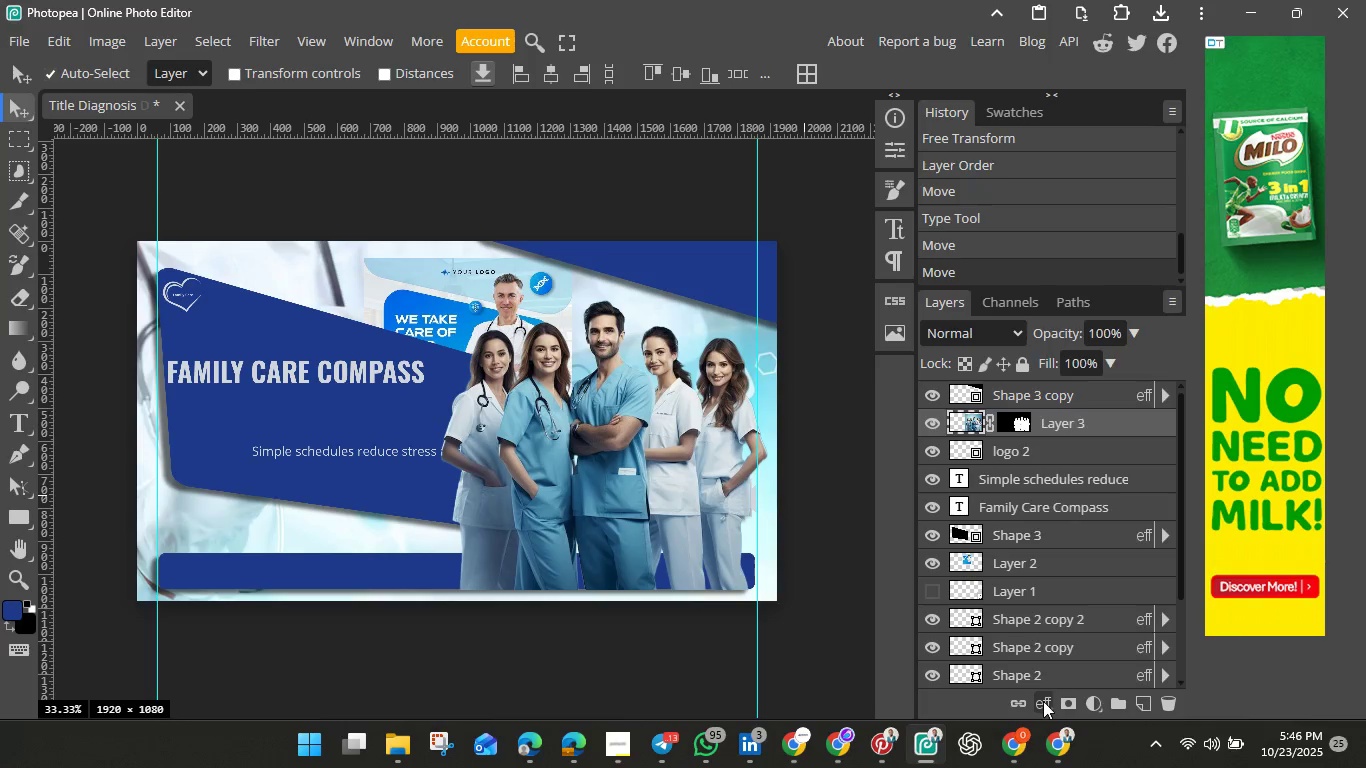 
left_click([1043, 701])
 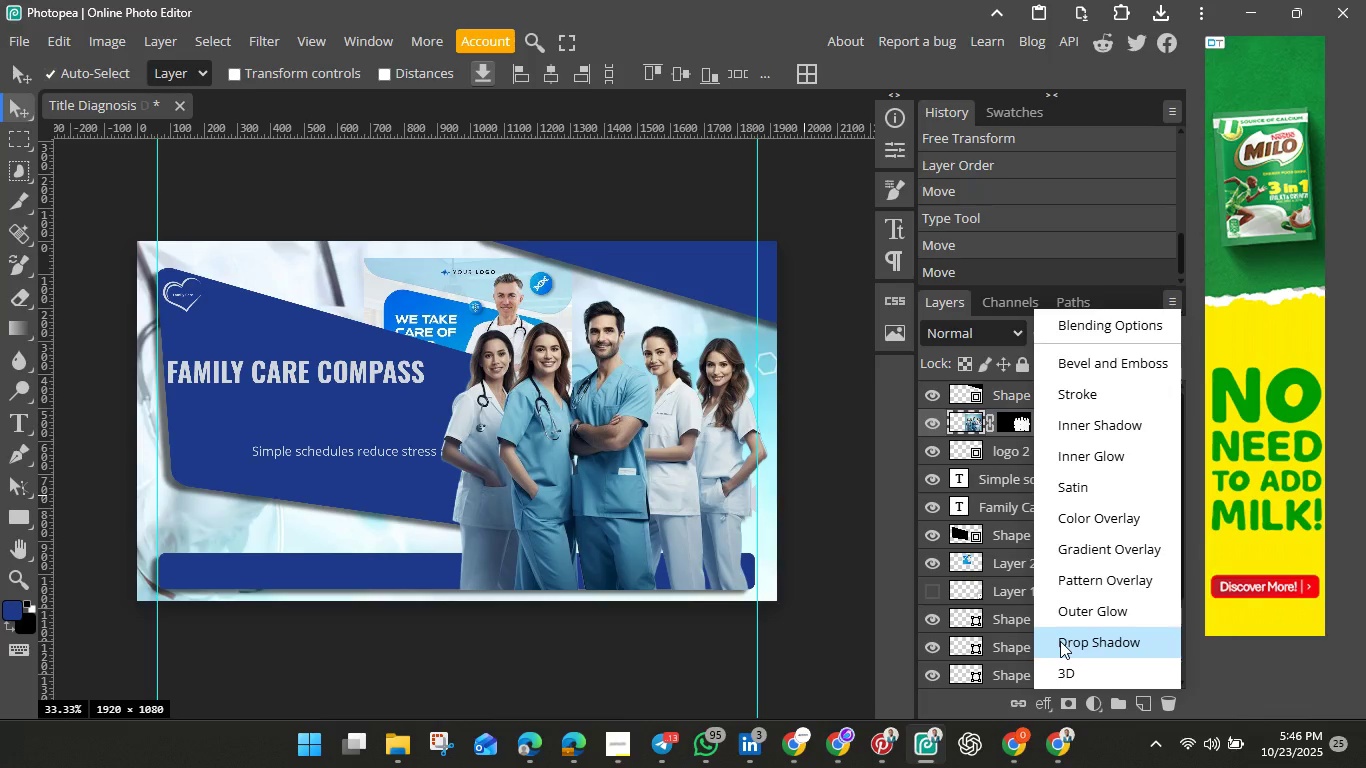 
left_click([1060, 641])
 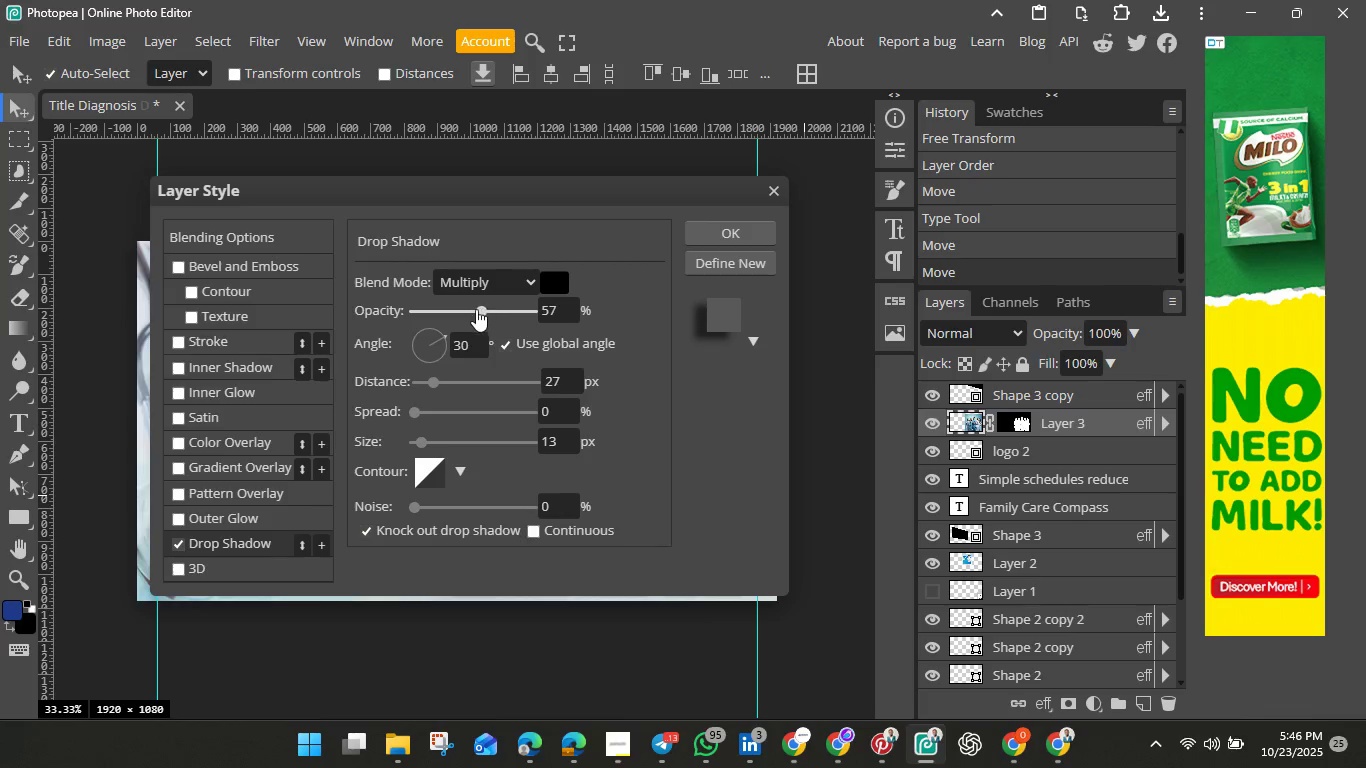 
left_click_drag(start_coordinate=[475, 309], to_coordinate=[447, 306])
 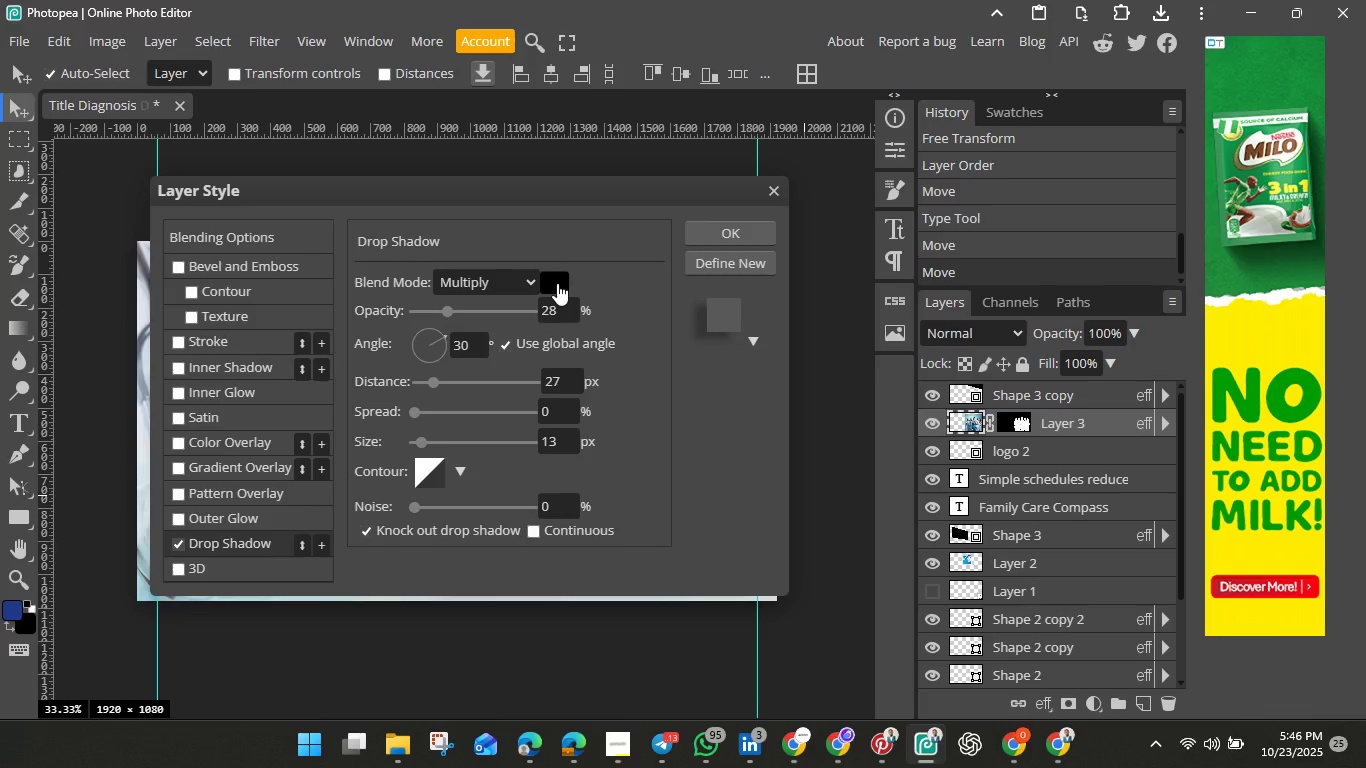 
left_click([557, 283])
 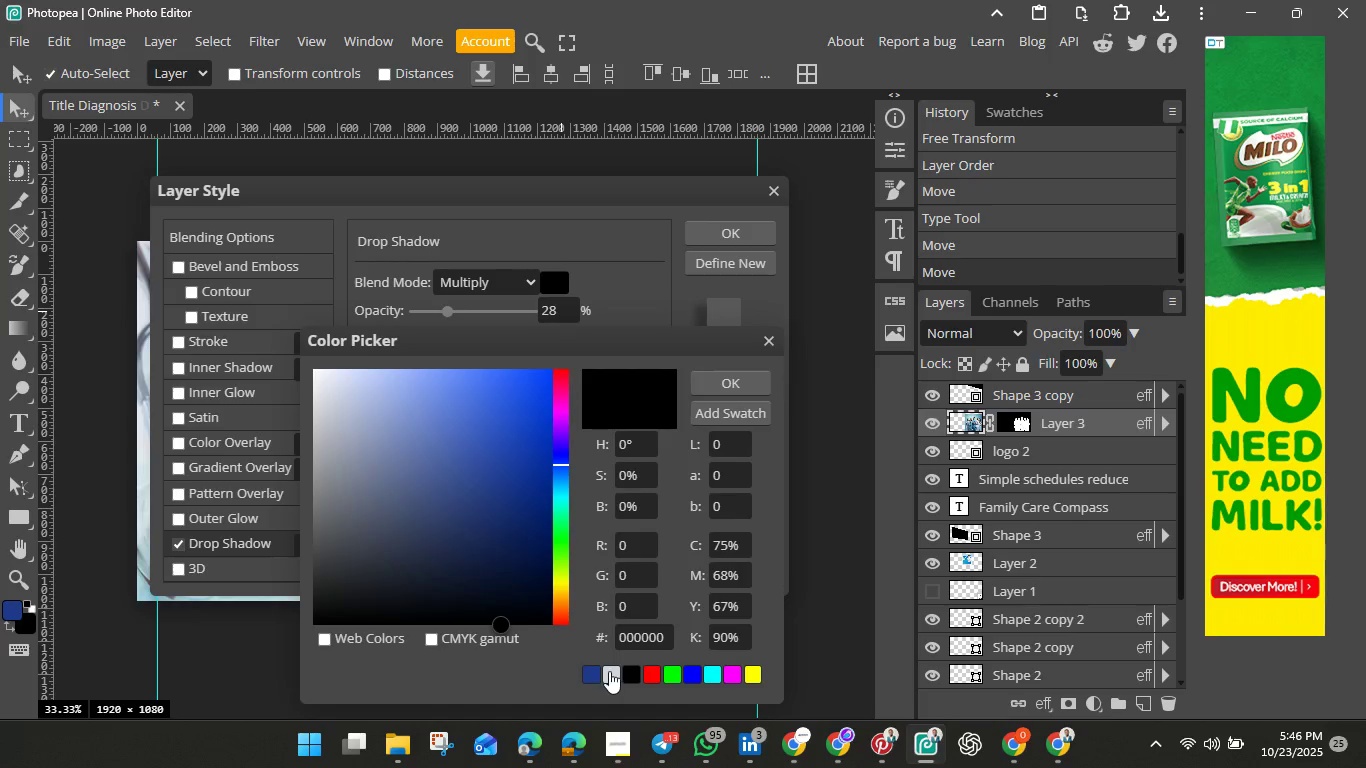 
left_click([614, 671])
 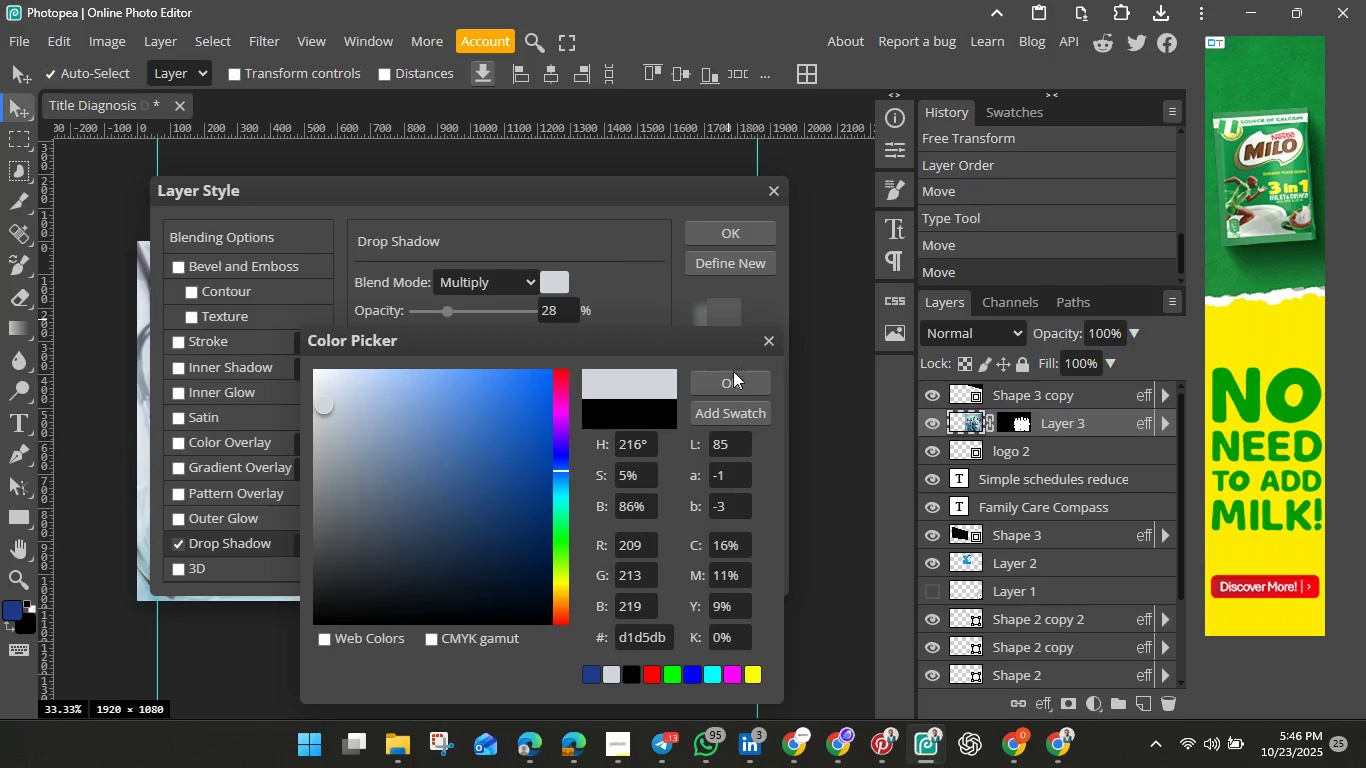 
left_click([732, 377])
 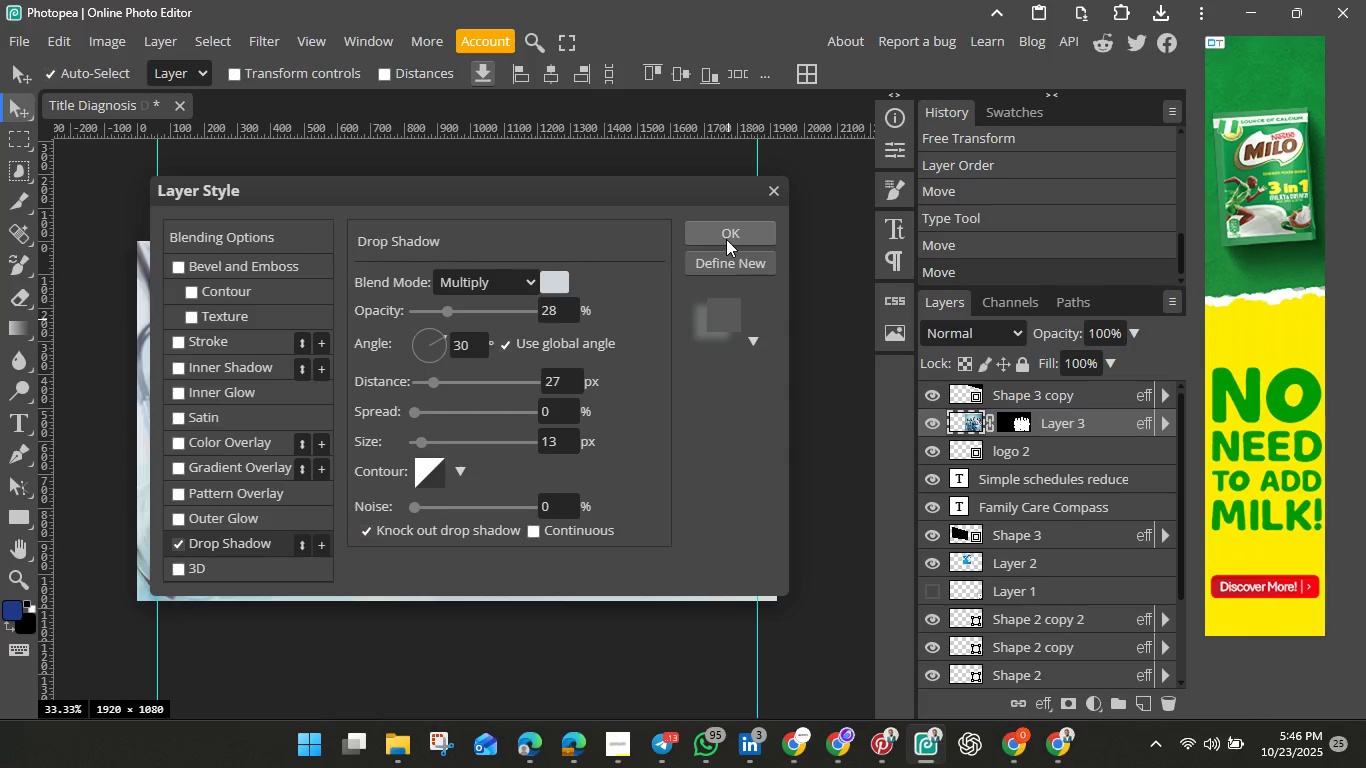 
left_click([726, 239])
 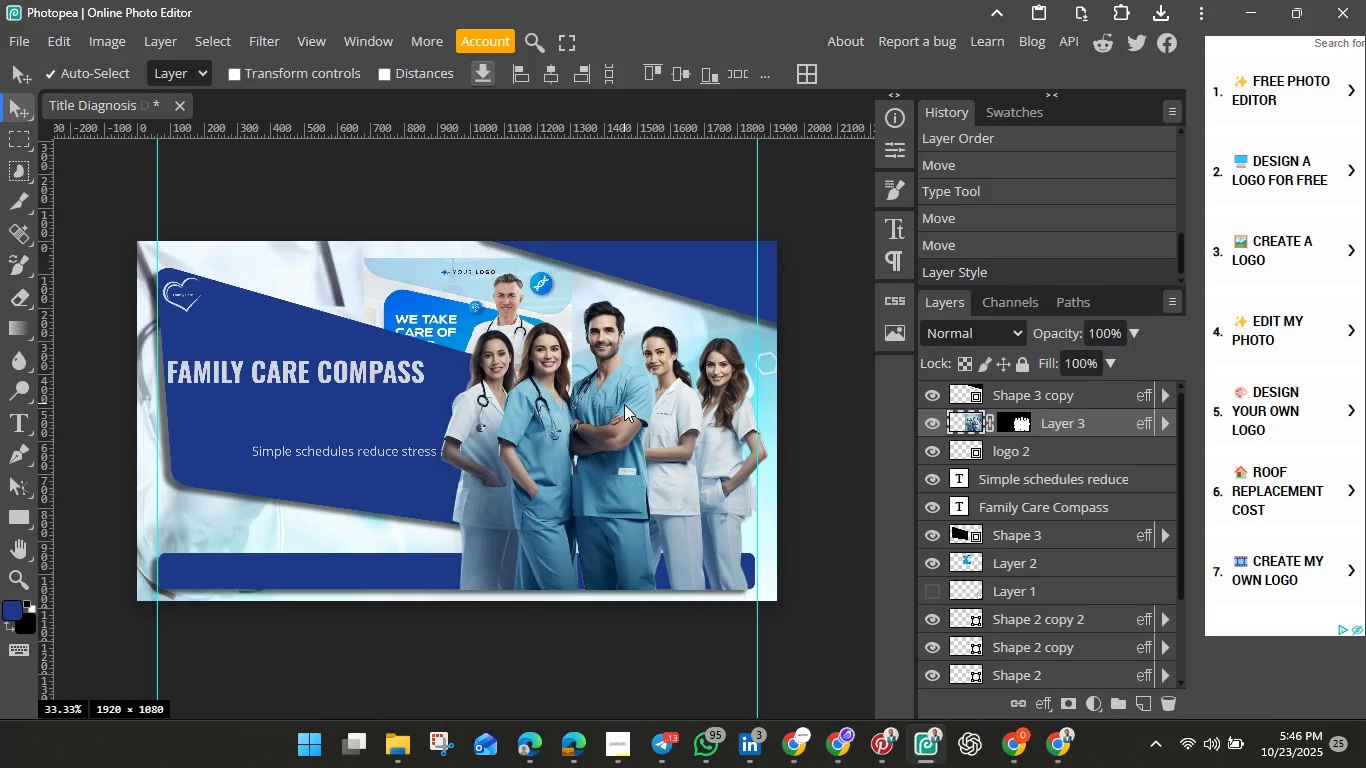 
wait(16.55)
 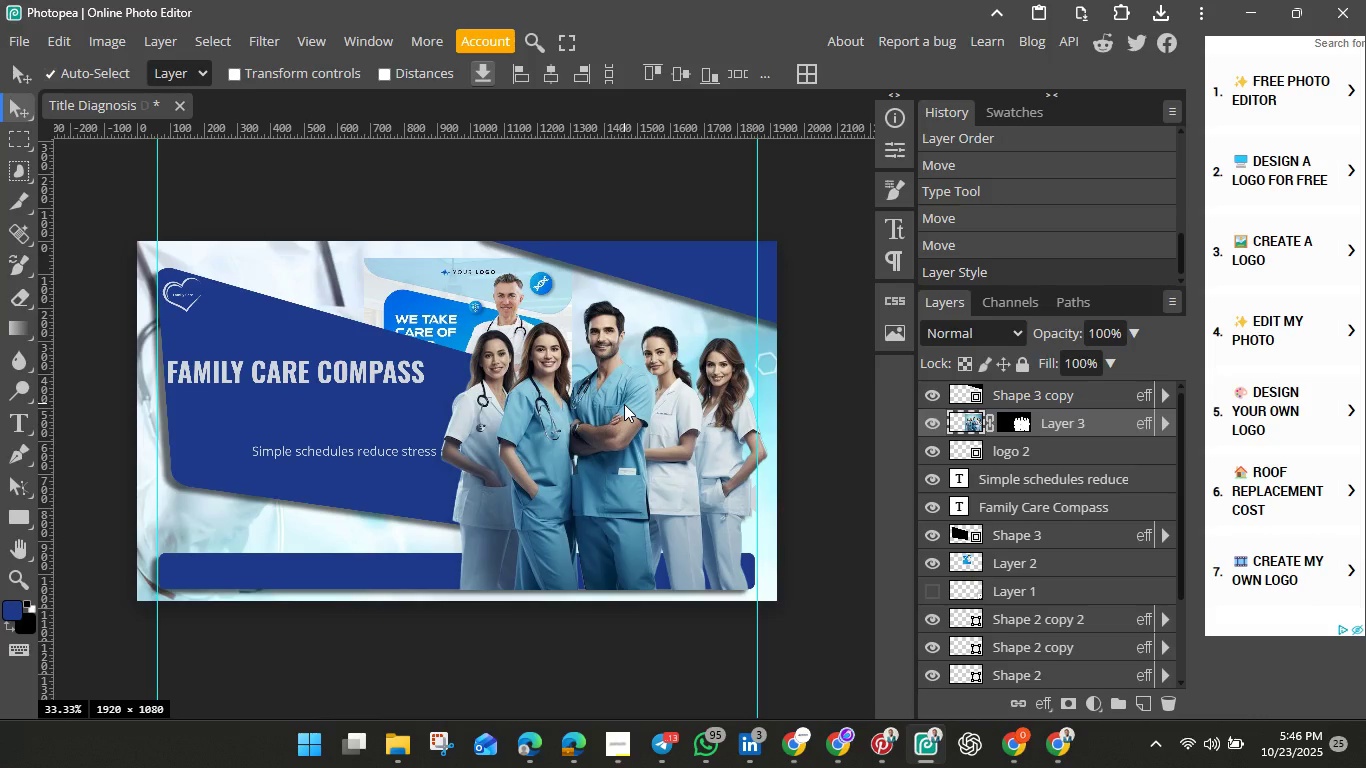 
left_click_drag(start_coordinate=[319, 447], to_coordinate=[237, 393])
 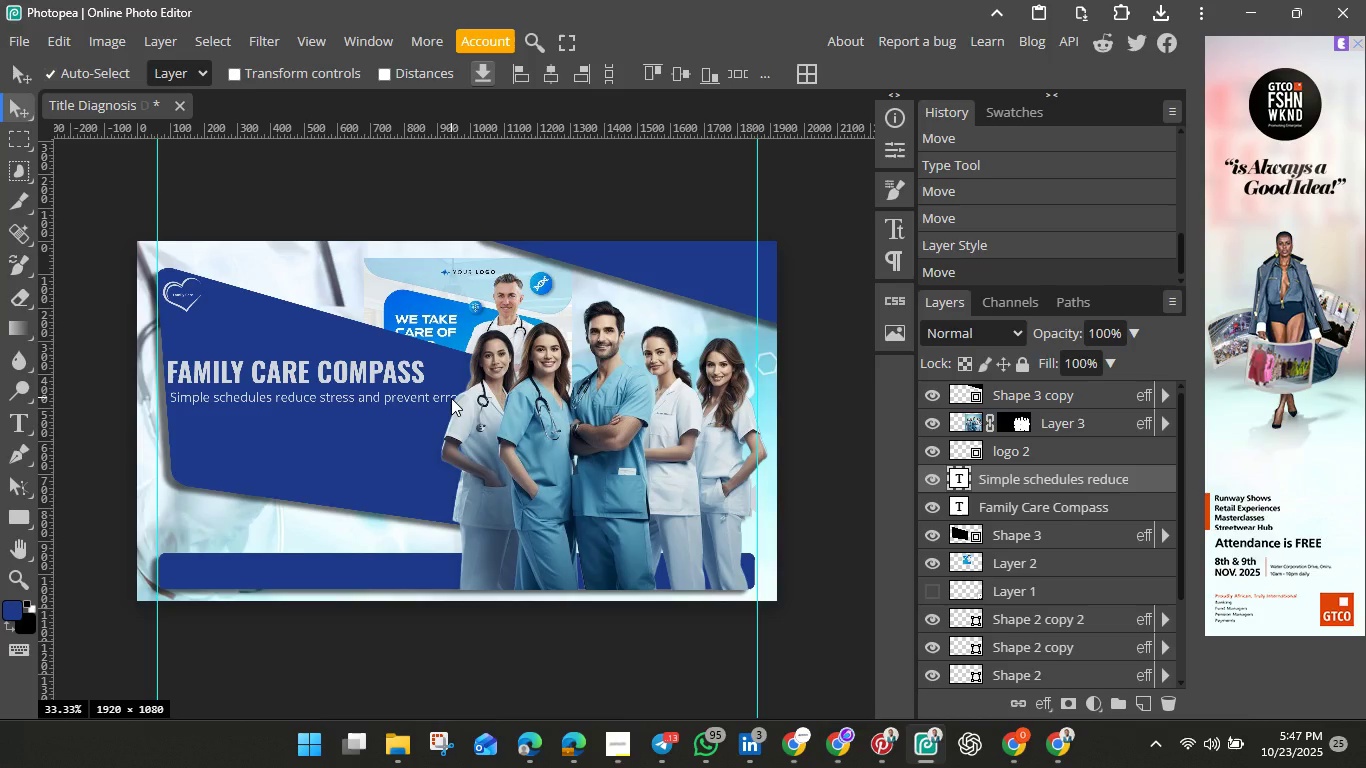 
wait(14.84)
 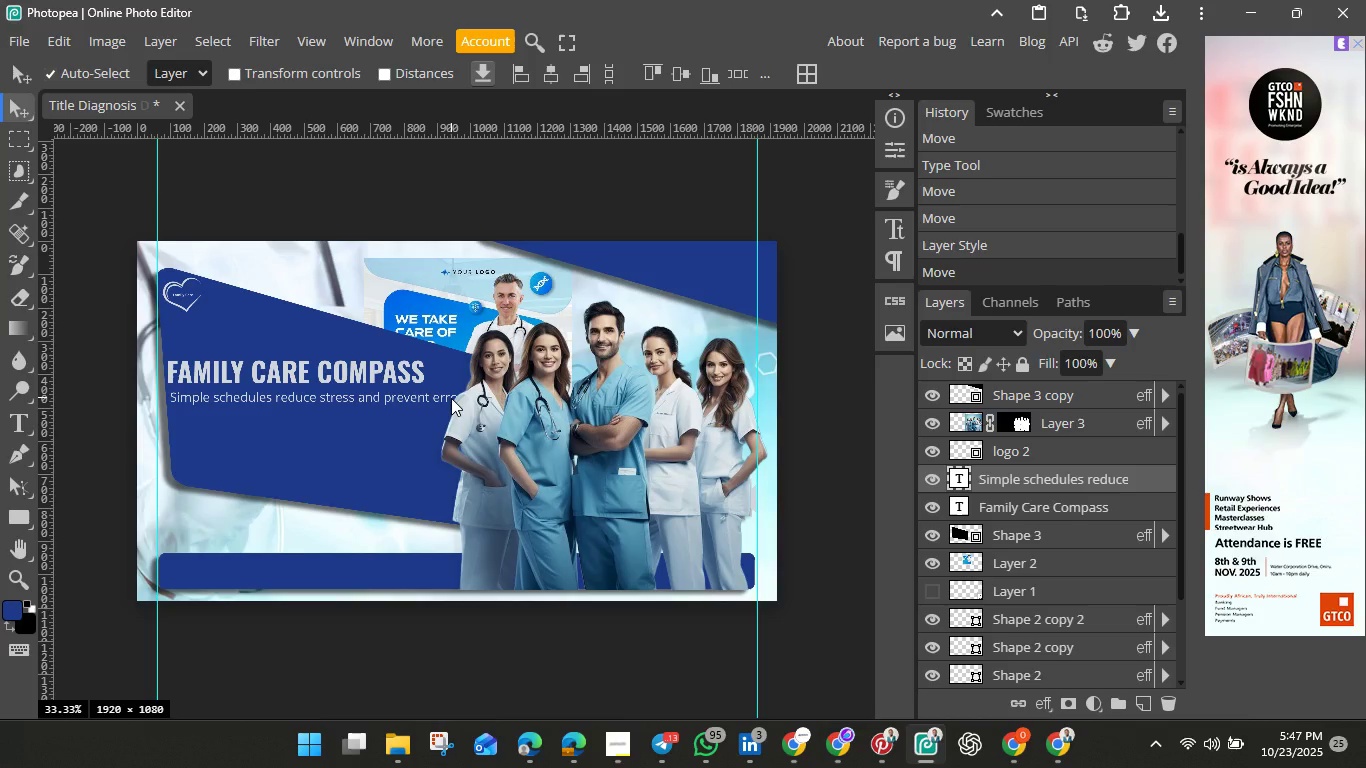 
double_click([420, 397])
 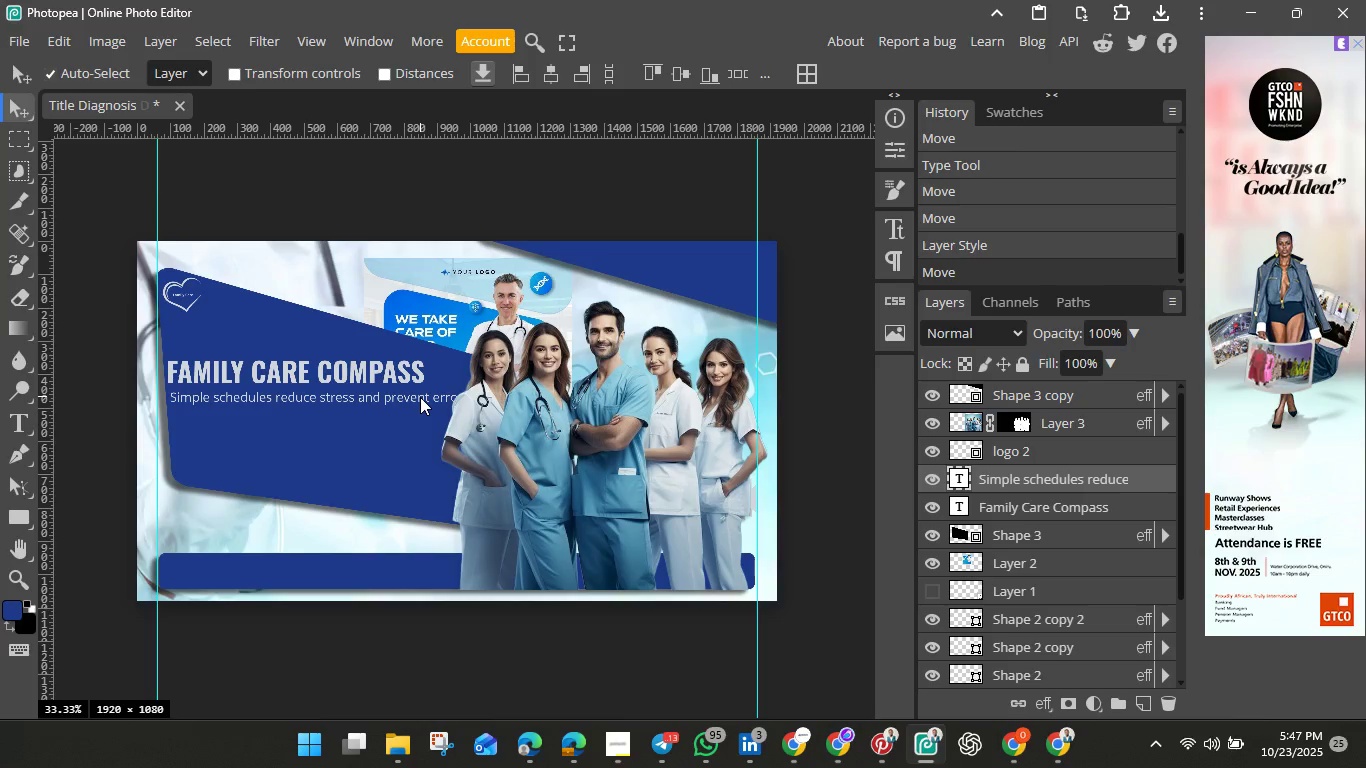 
double_click([420, 397])
 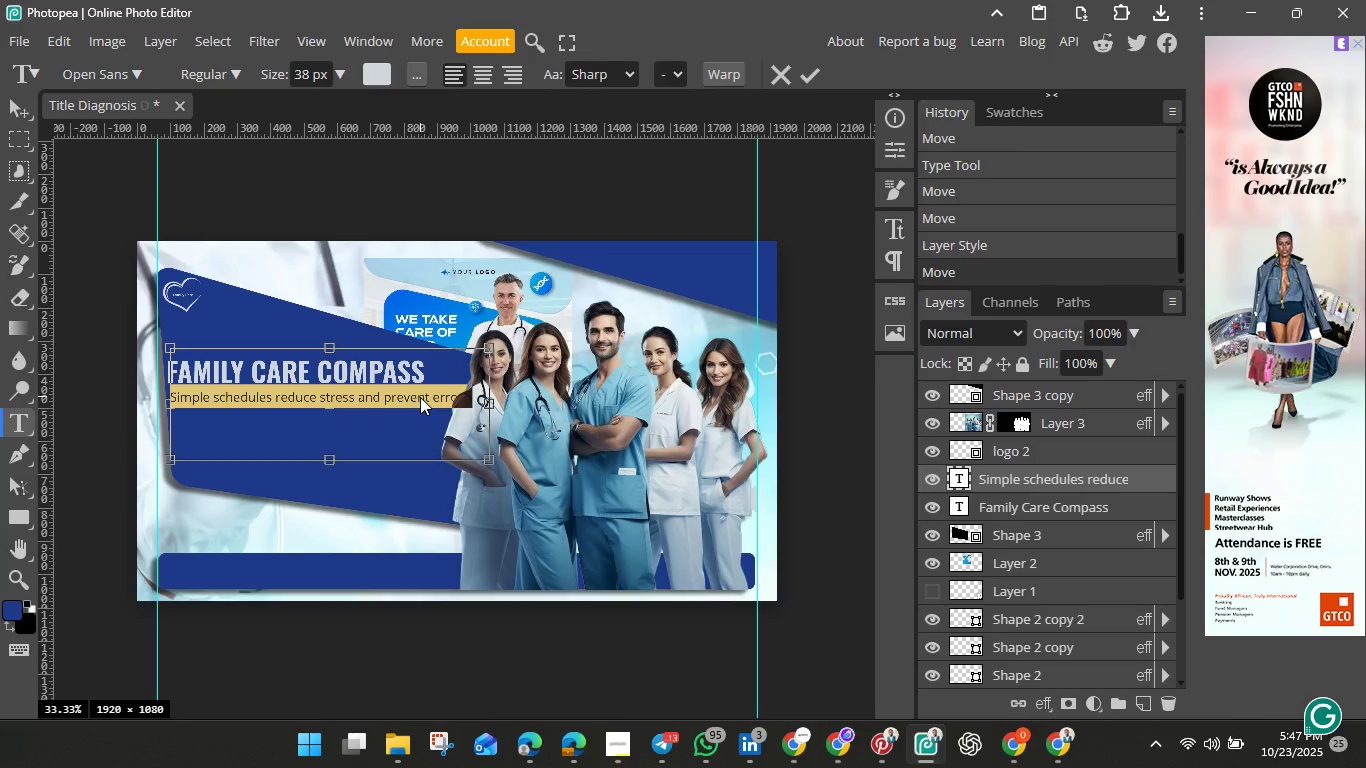 
key(Backspace)
 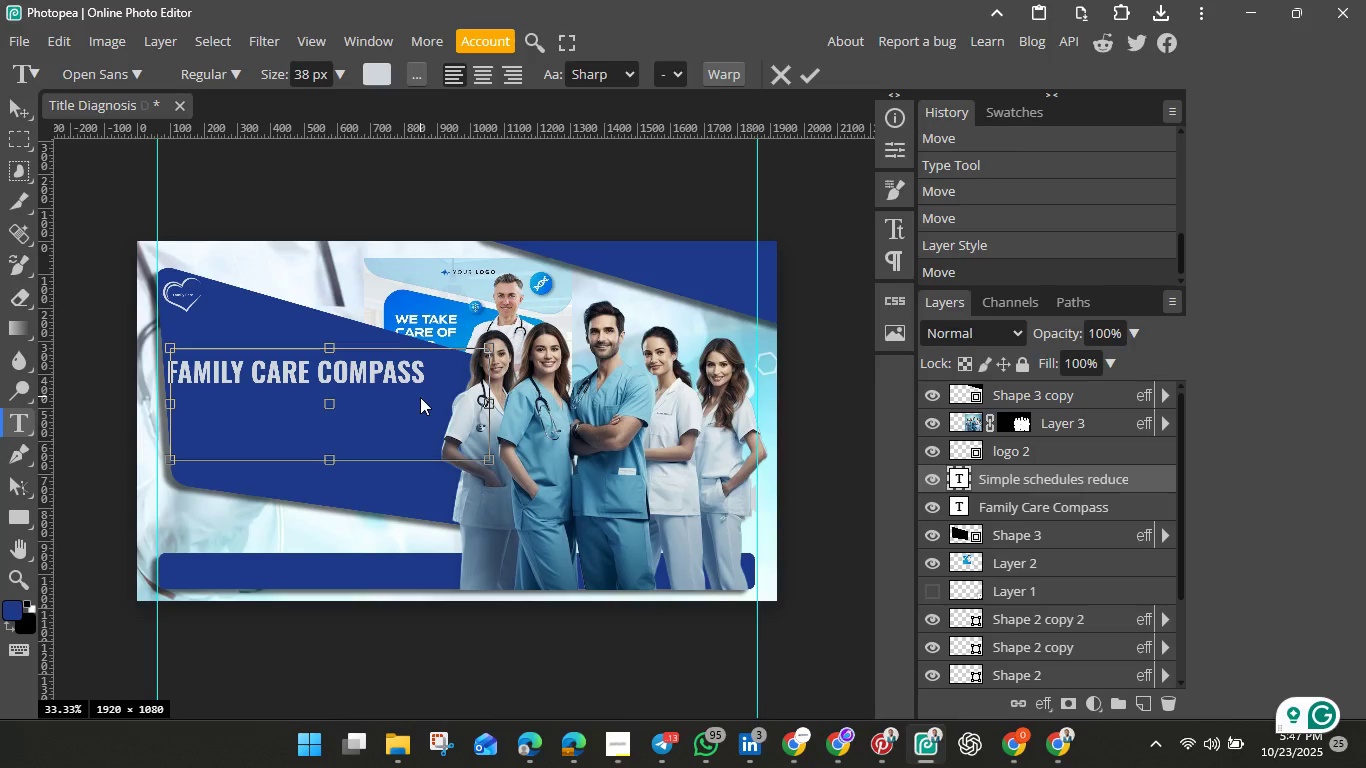 
wait(11.44)
 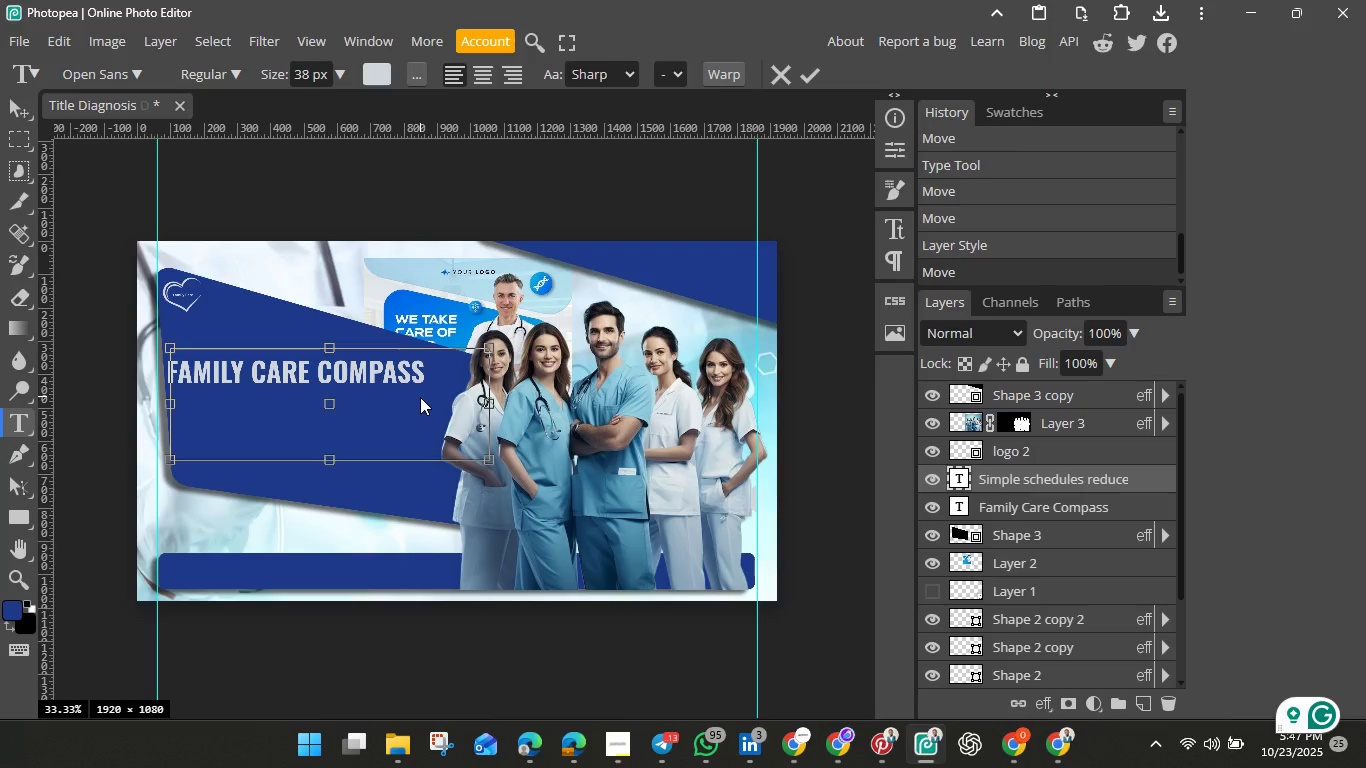 
type(Enhancing )
 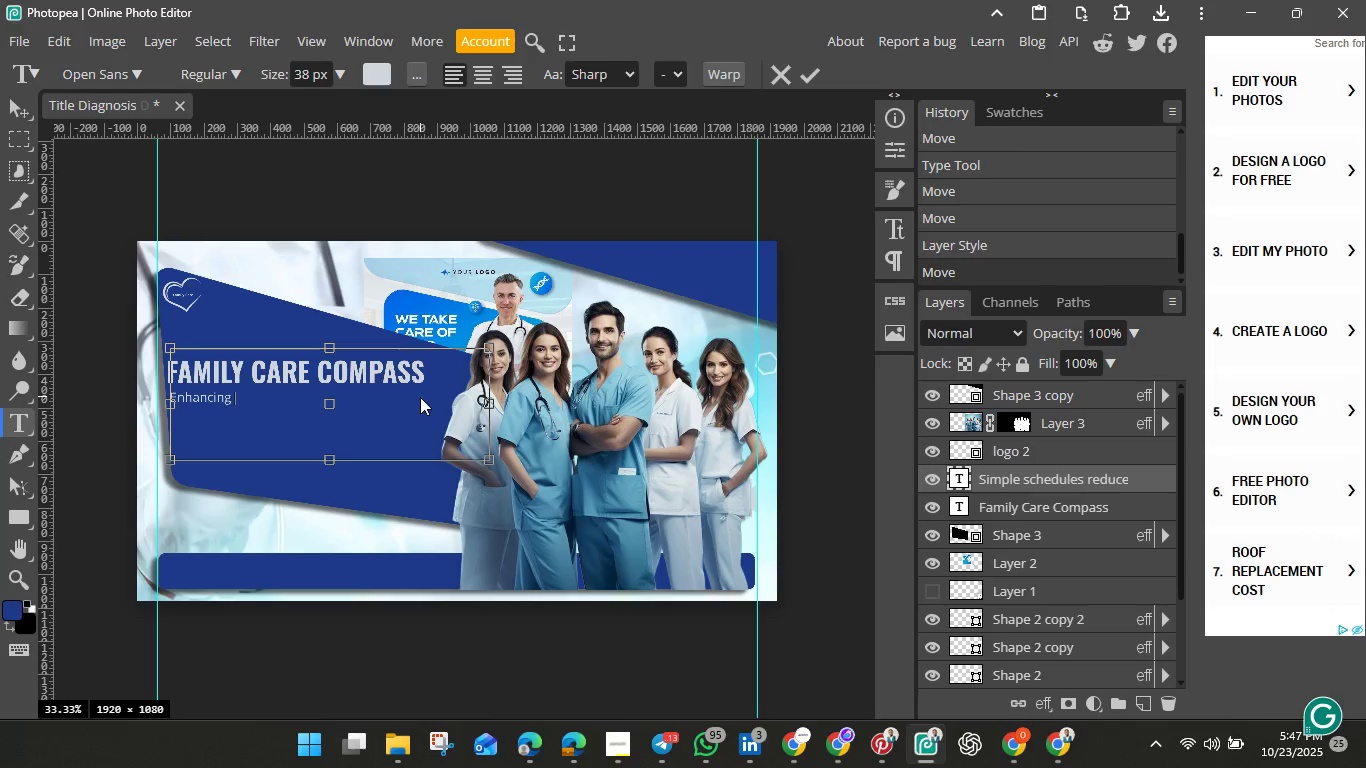 
type(Patient Fami)
 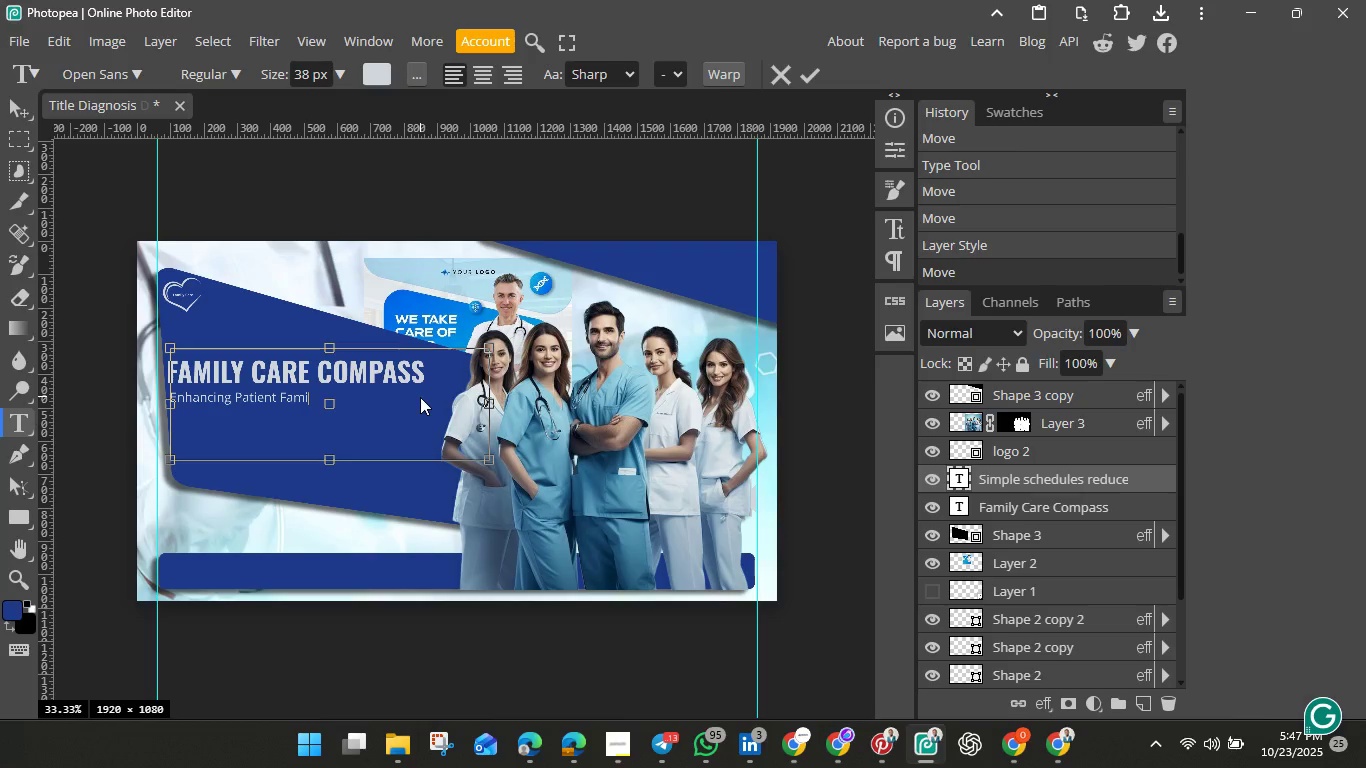 
type(ly Engagement)
 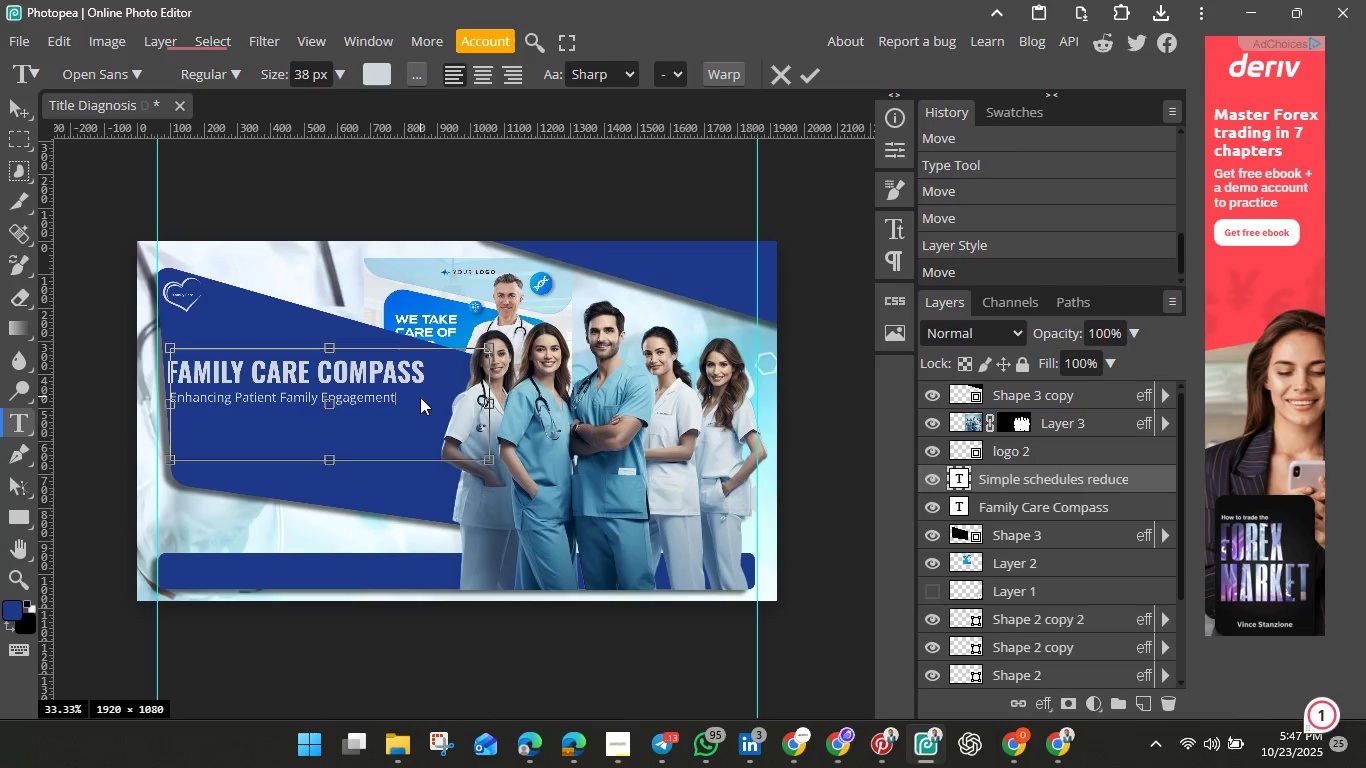 
wait(5.25)
 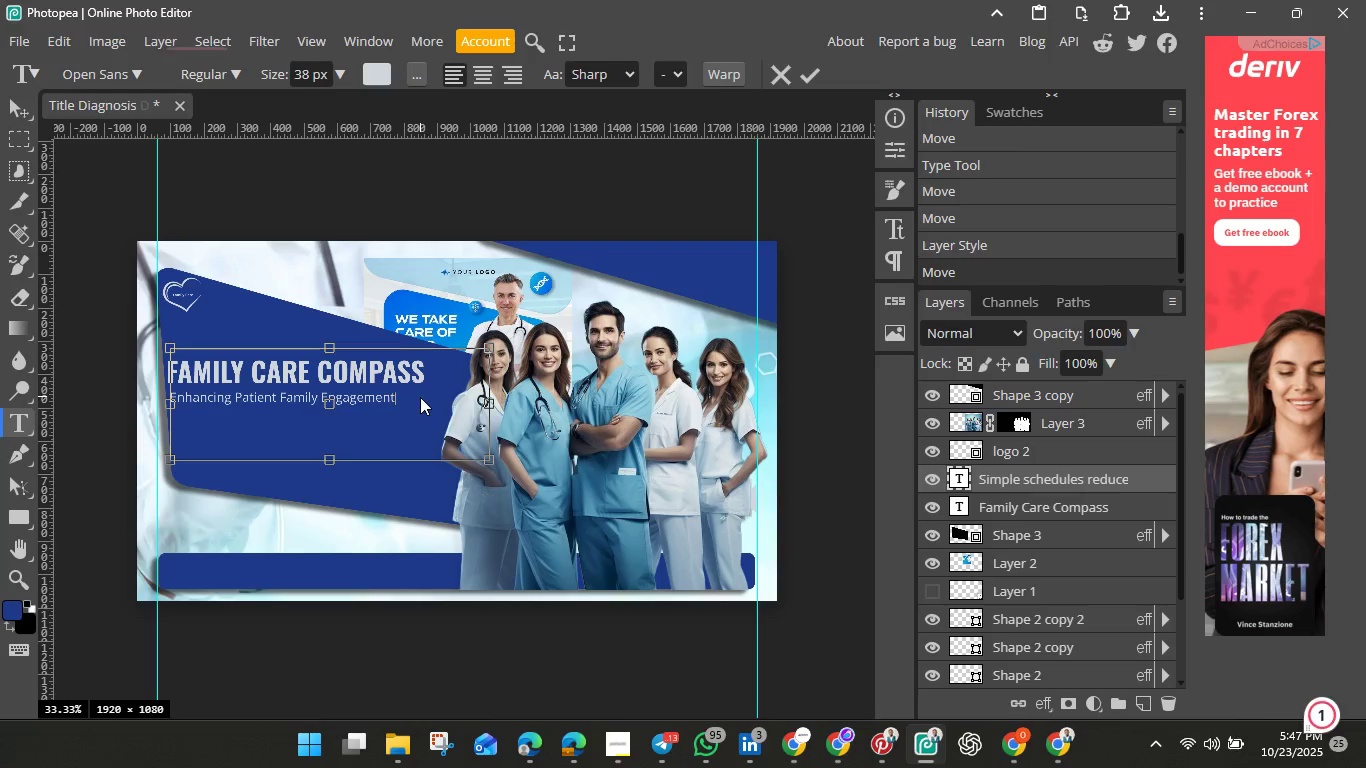 
left_click_drag(start_coordinate=[337, 398], to_coordinate=[329, 572])
 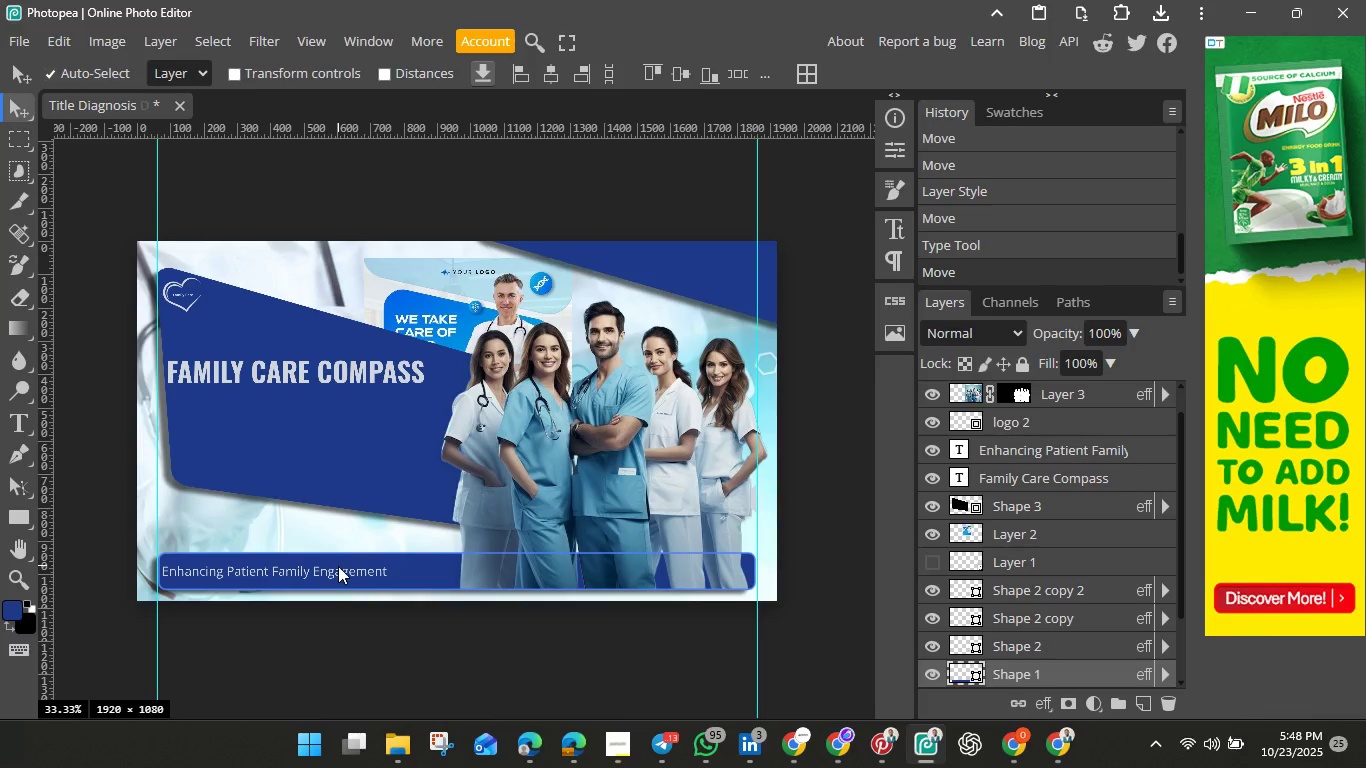 
double_click([338, 566])
 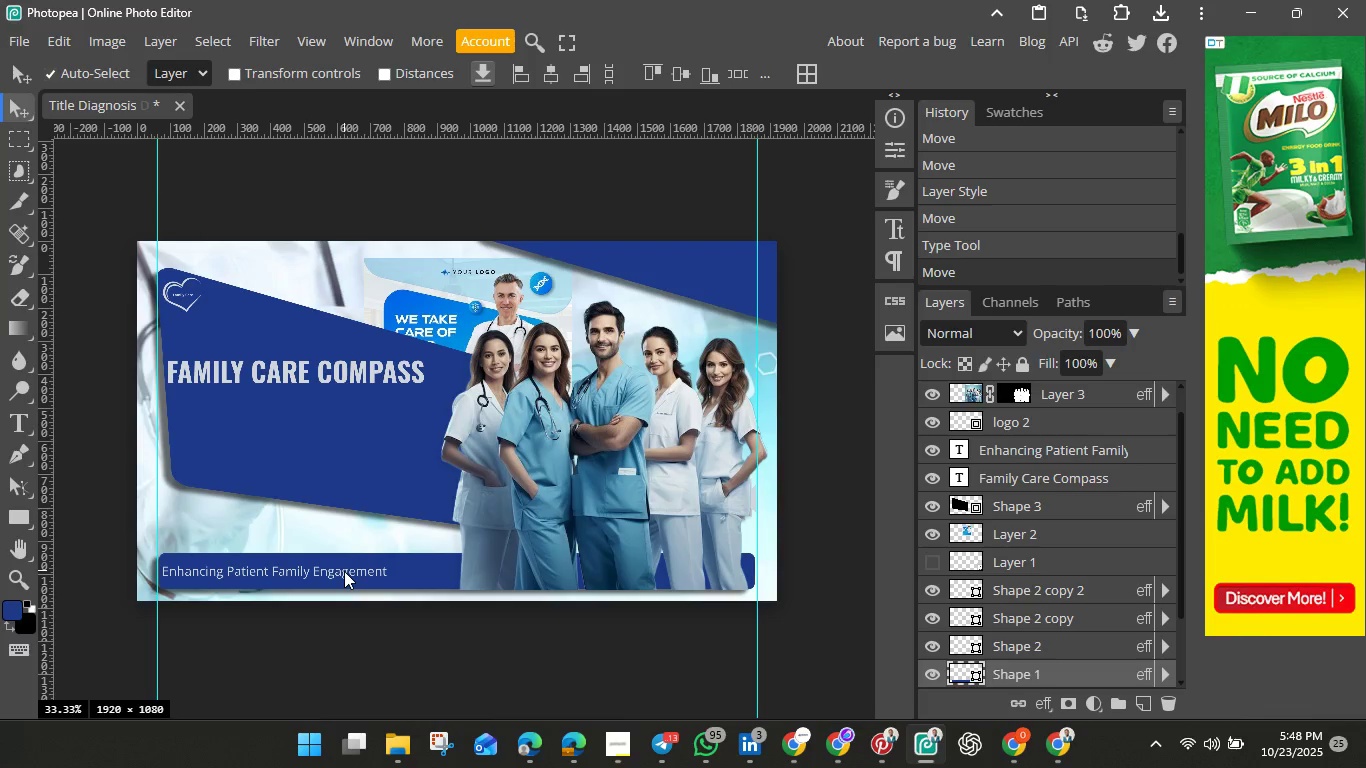 
double_click([344, 571])
 